 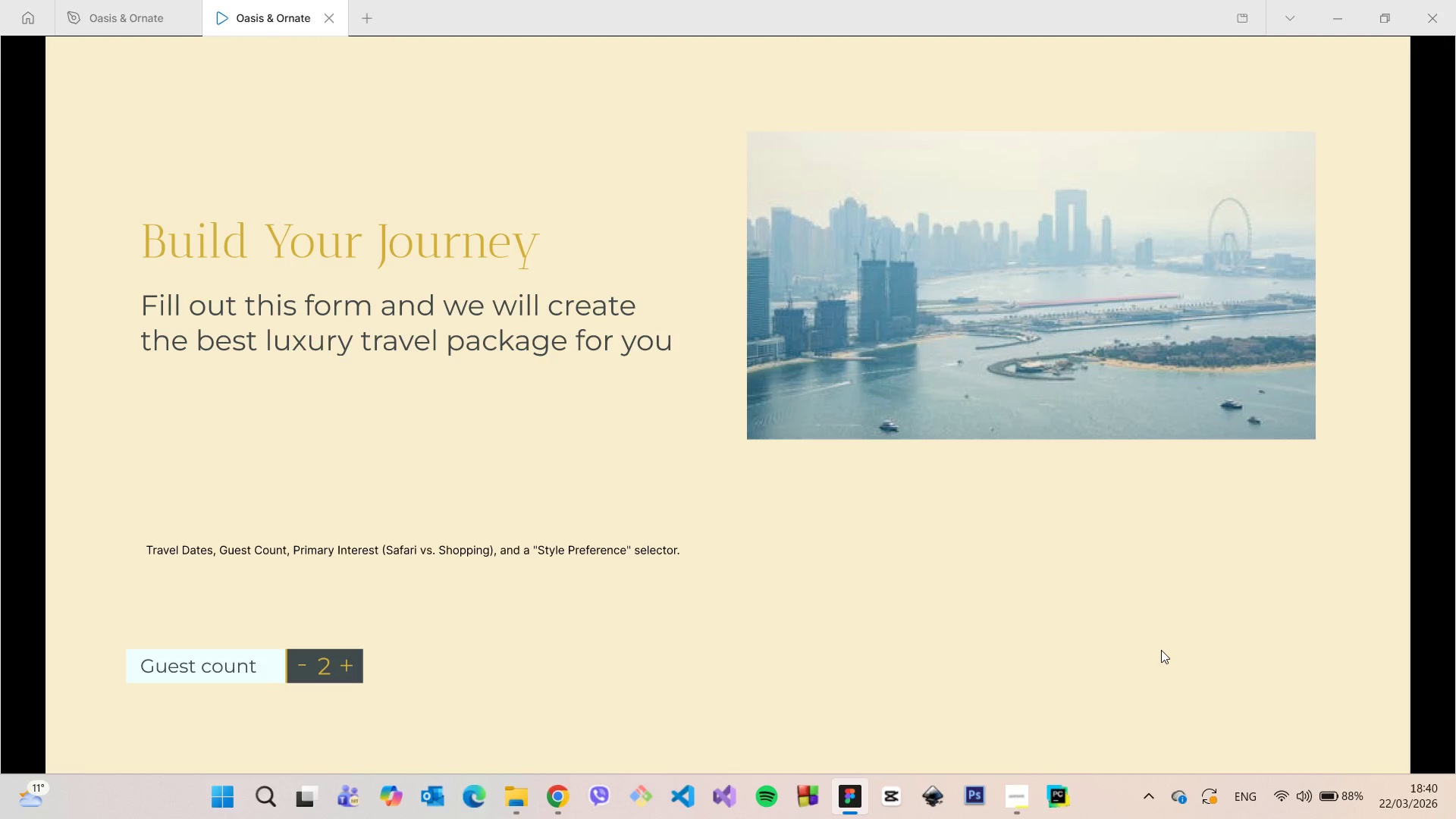 
left_click([108, 2])
 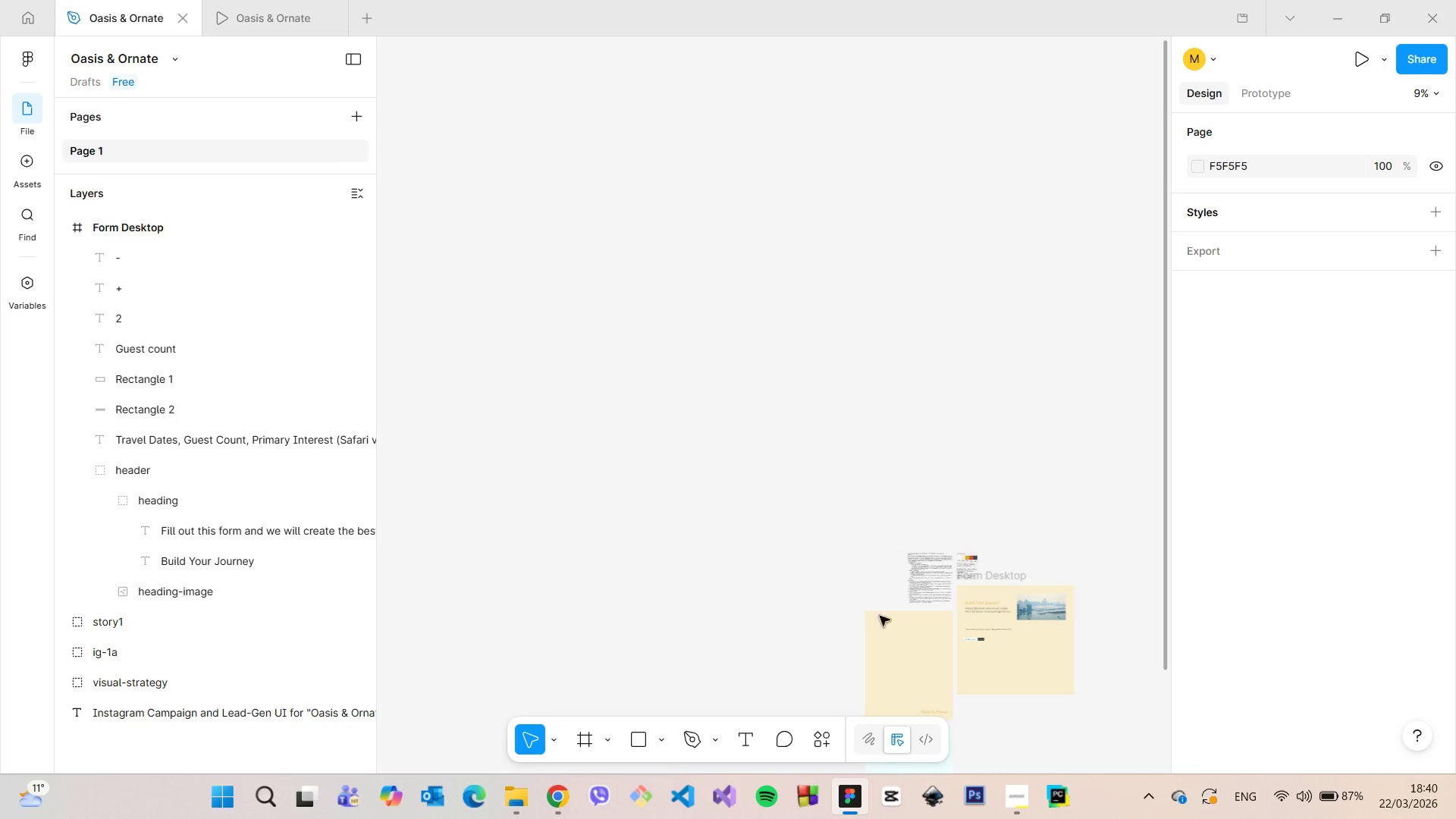 
scroll: coordinate [1050, 582], scroll_direction: up, amount: 38.0
 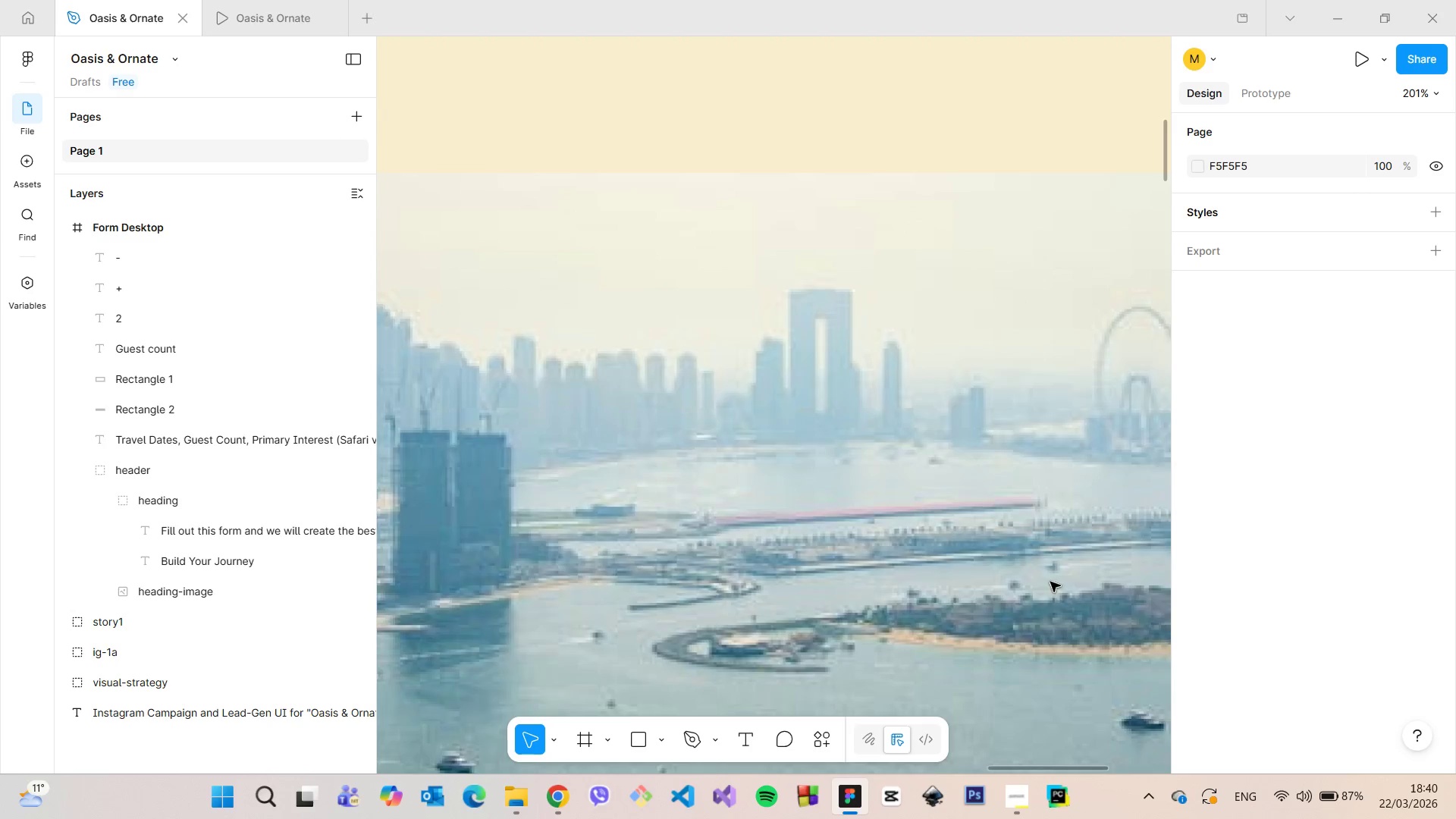 
scroll: coordinate [1046, 583], scroll_direction: down, amount: 17.0
 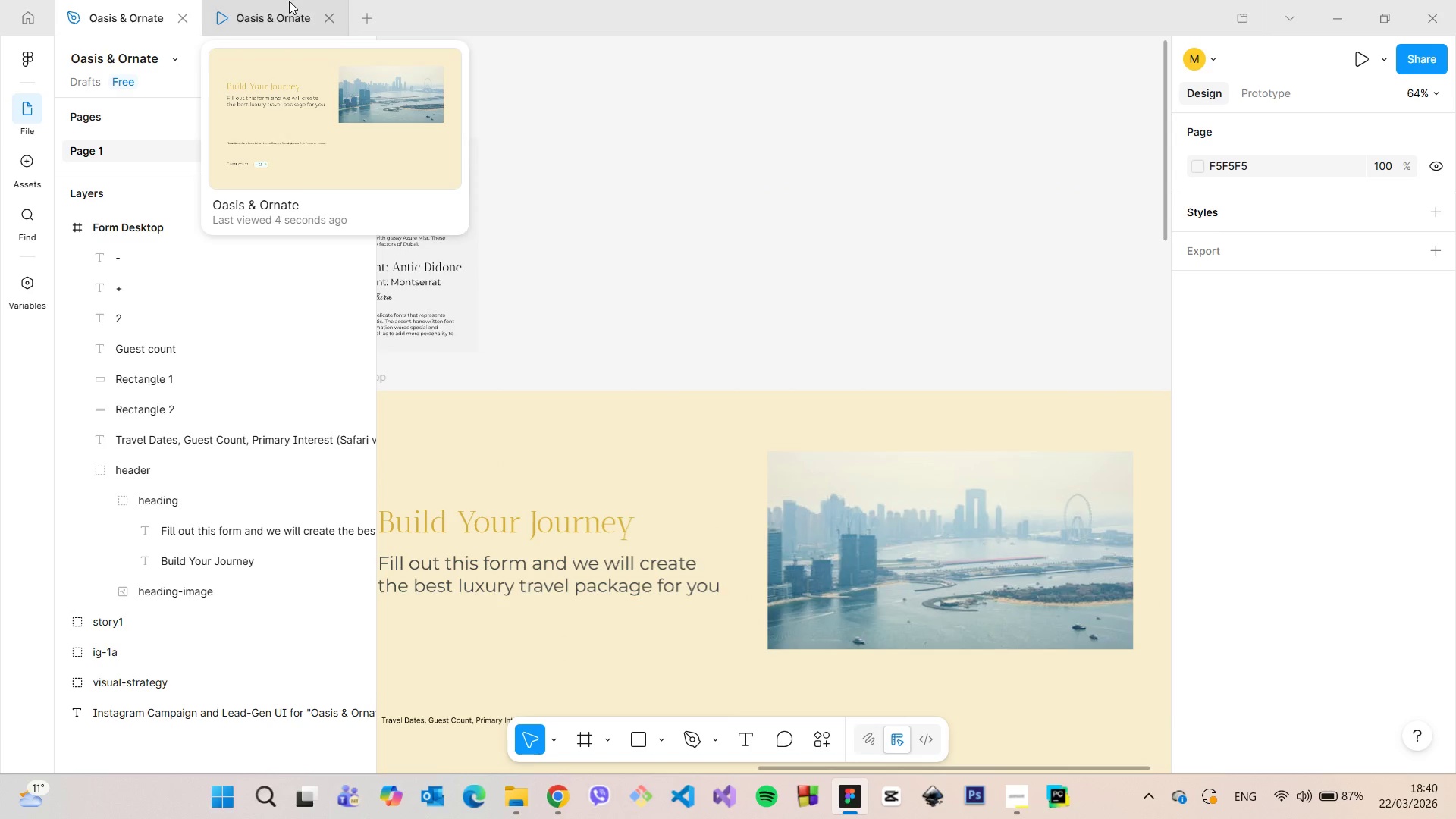 
left_click([289, 1])
 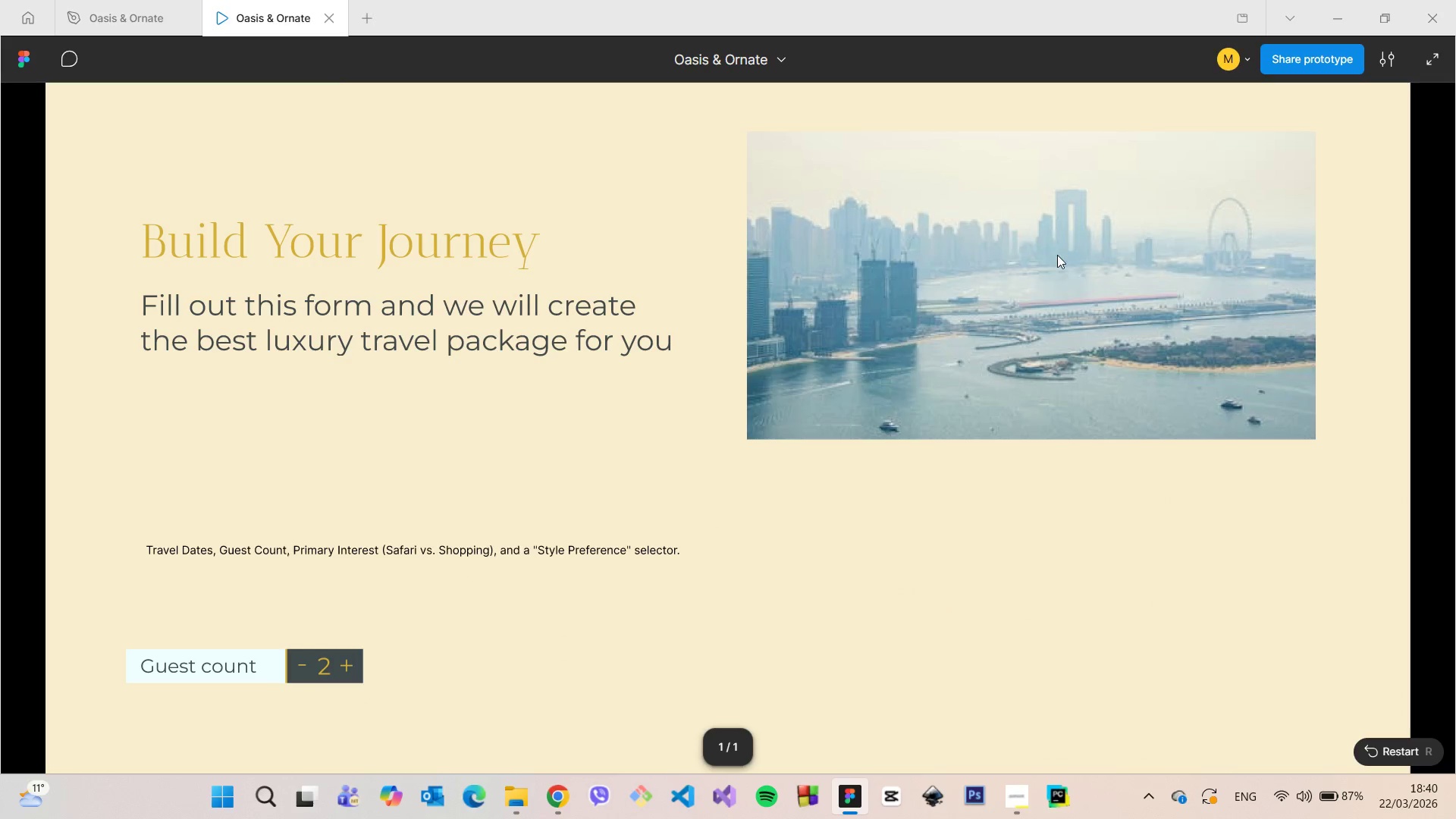 
scroll: coordinate [1060, 257], scroll_direction: none, amount: 0.0
 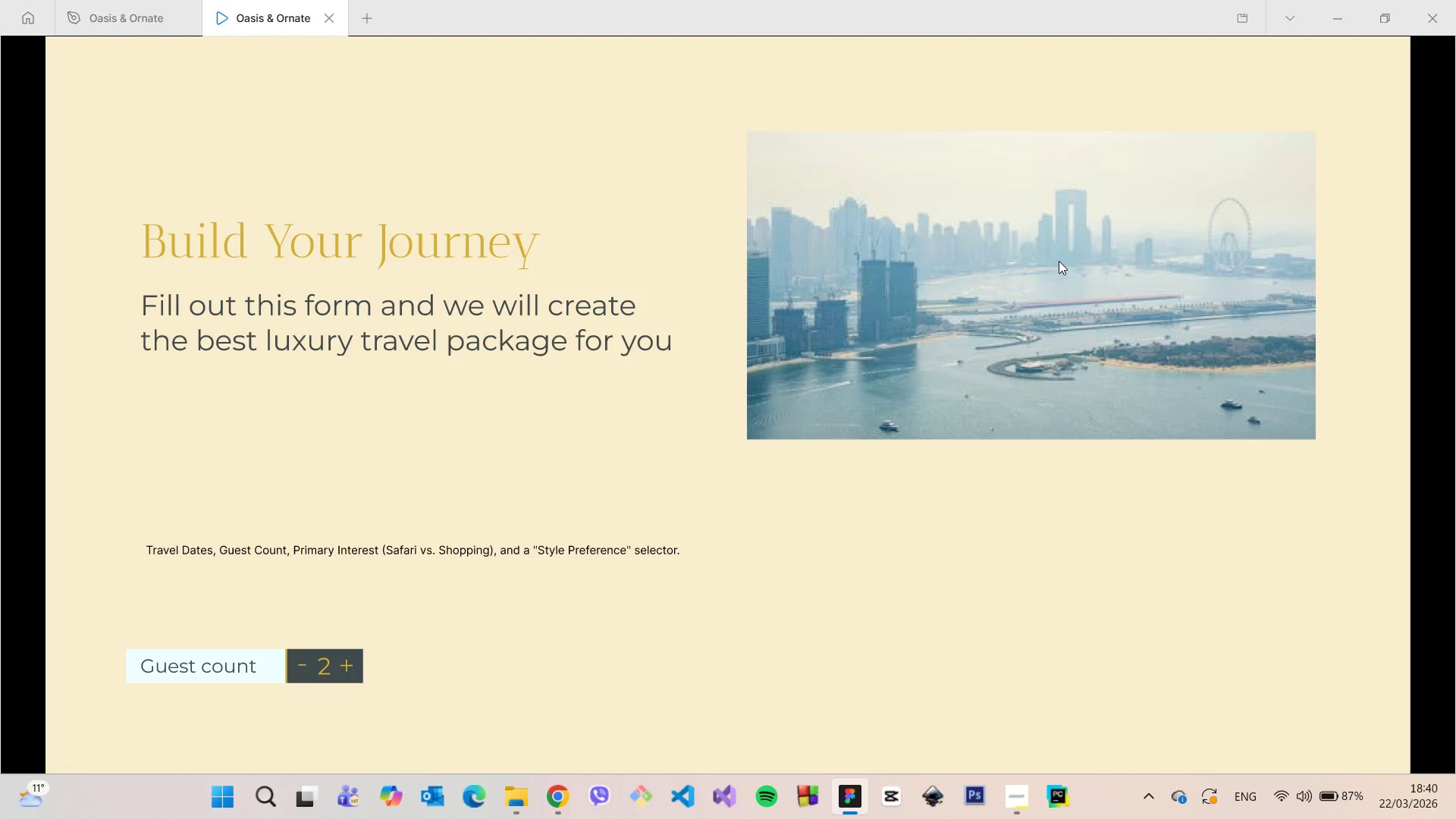 
scroll: coordinate [1059, 261], scroll_direction: down, amount: 3.0
 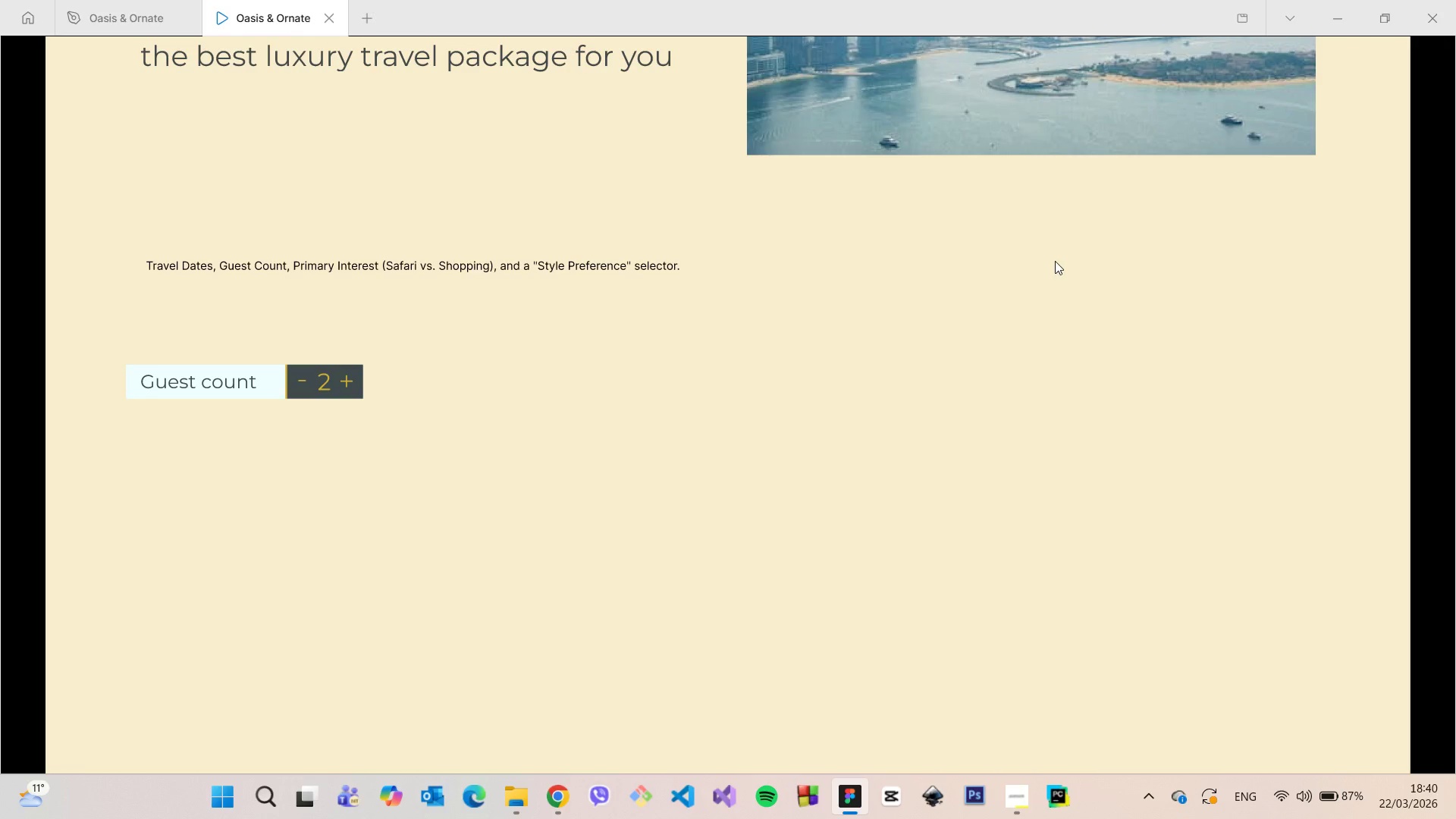 
scroll: coordinate [1055, 261], scroll_direction: up, amount: 1.0
 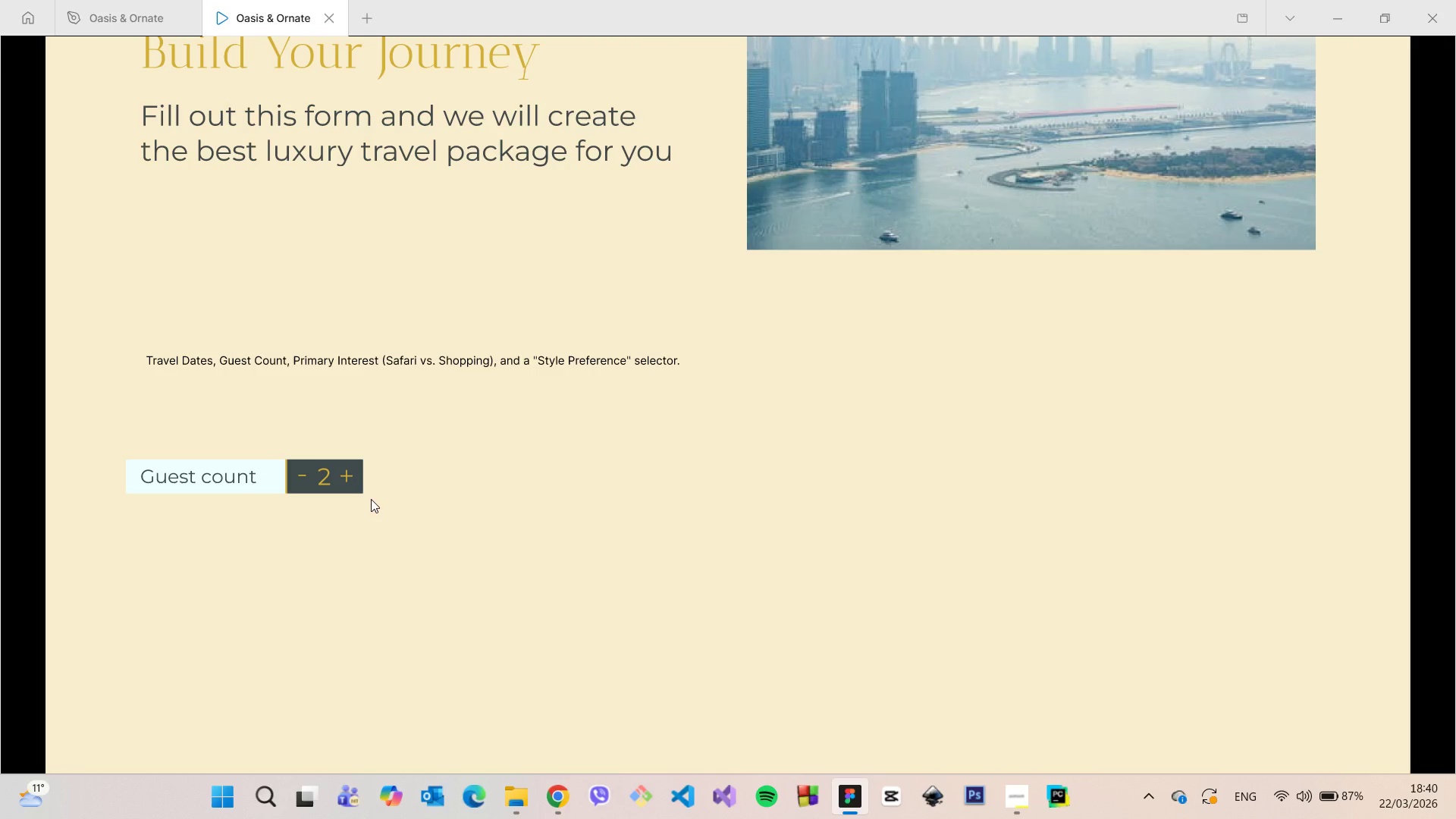 
scroll: coordinate [371, 499], scroll_direction: down, amount: 4.0
 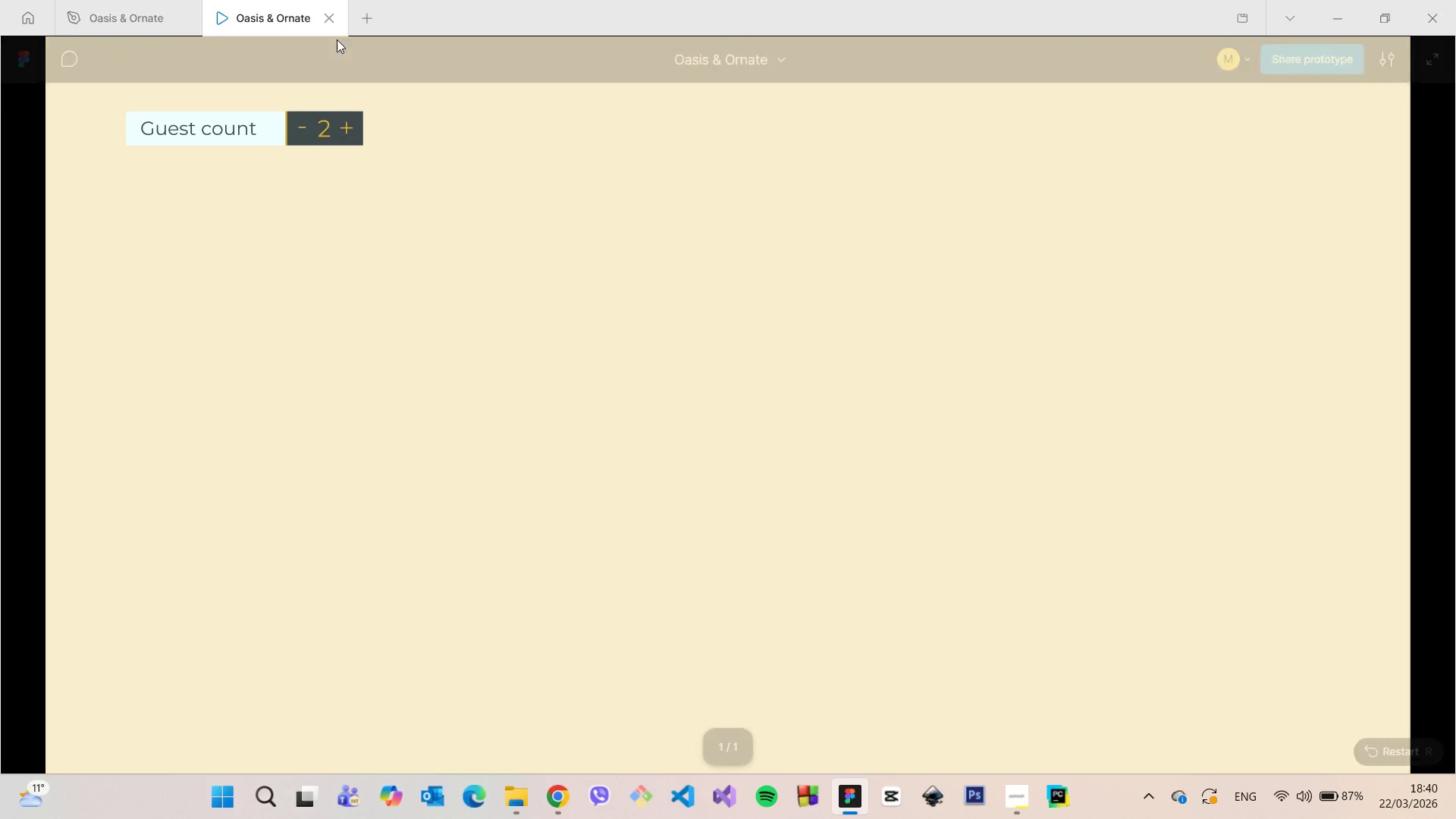 
left_click([328, 26])
 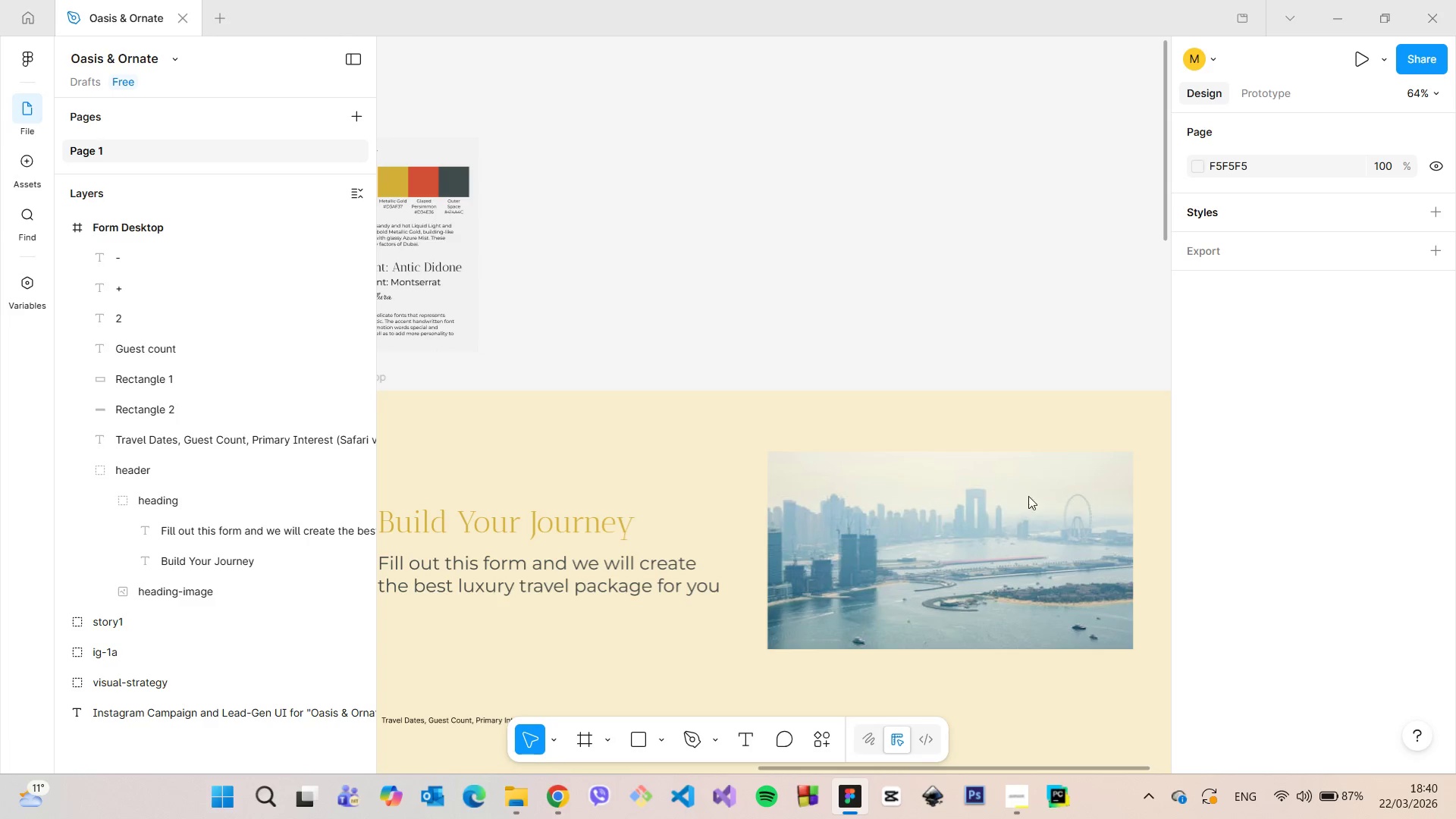 
scroll: coordinate [1008, 491], scroll_direction: down, amount: 6.0
 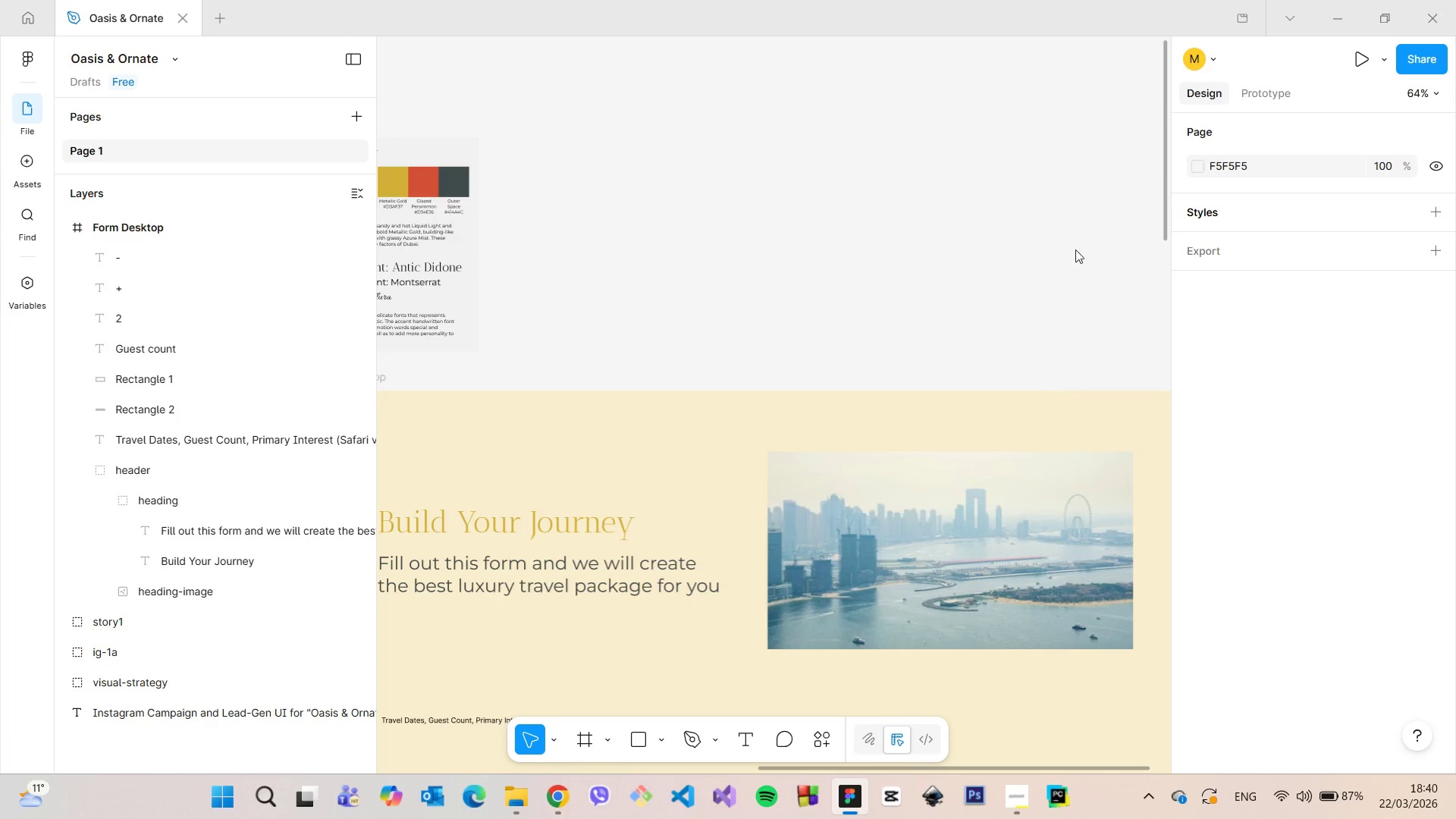 
left_click([1071, 235])
 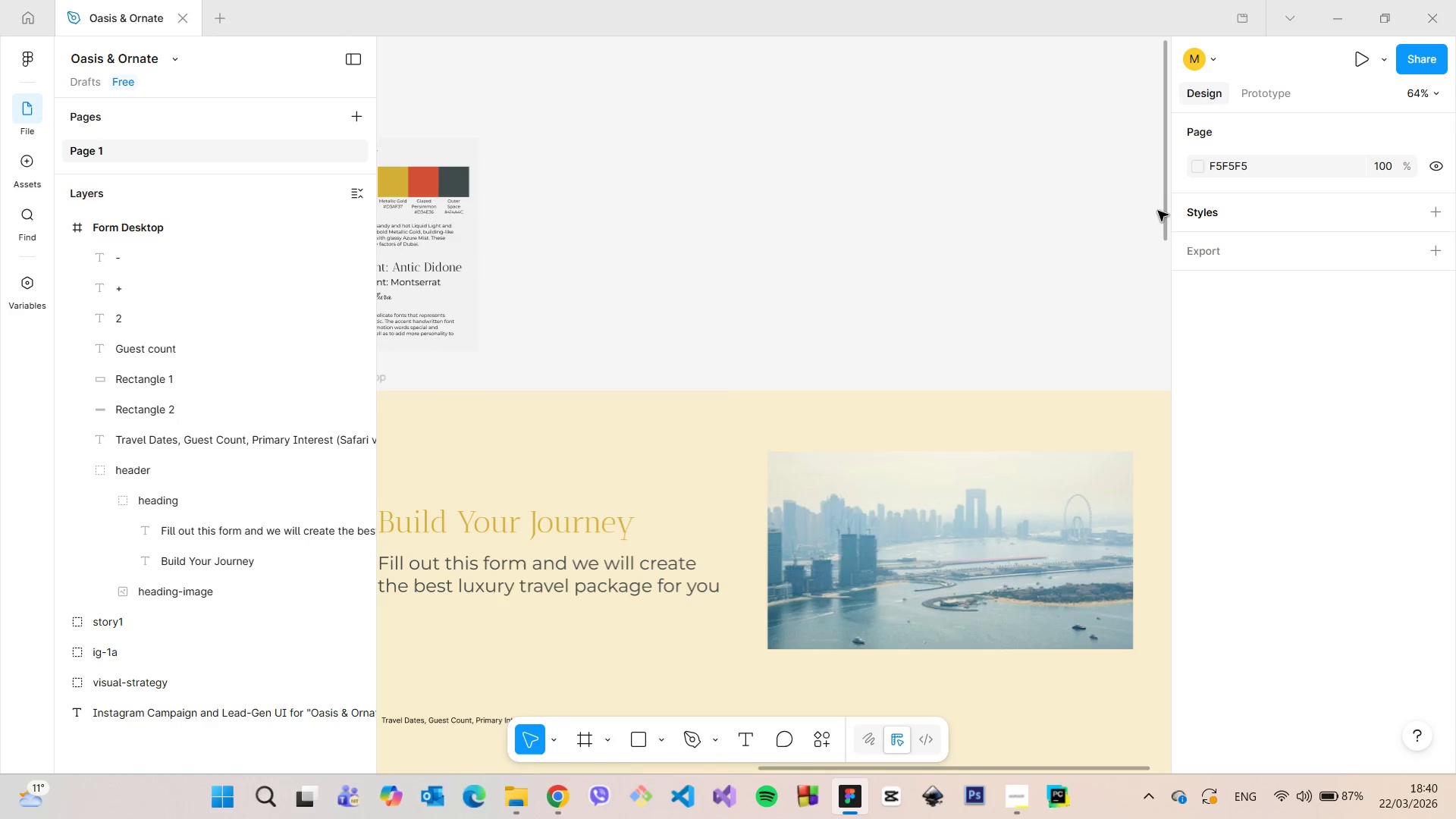 
left_click_drag(start_coordinate=[1162, 213], to_coordinate=[1163, 343])
 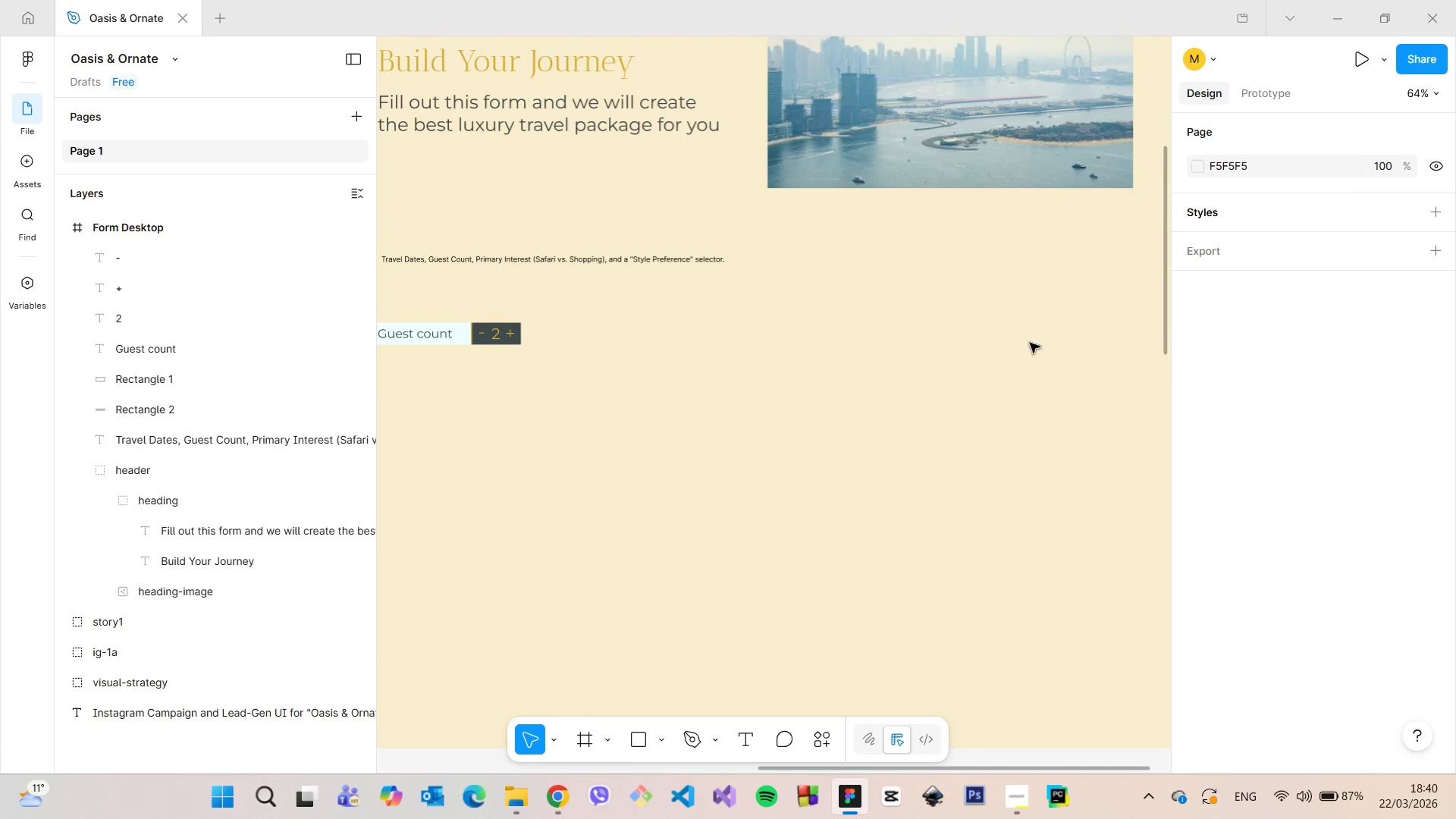 
scroll: coordinate [695, 343], scroll_direction: down, amount: 4.0
 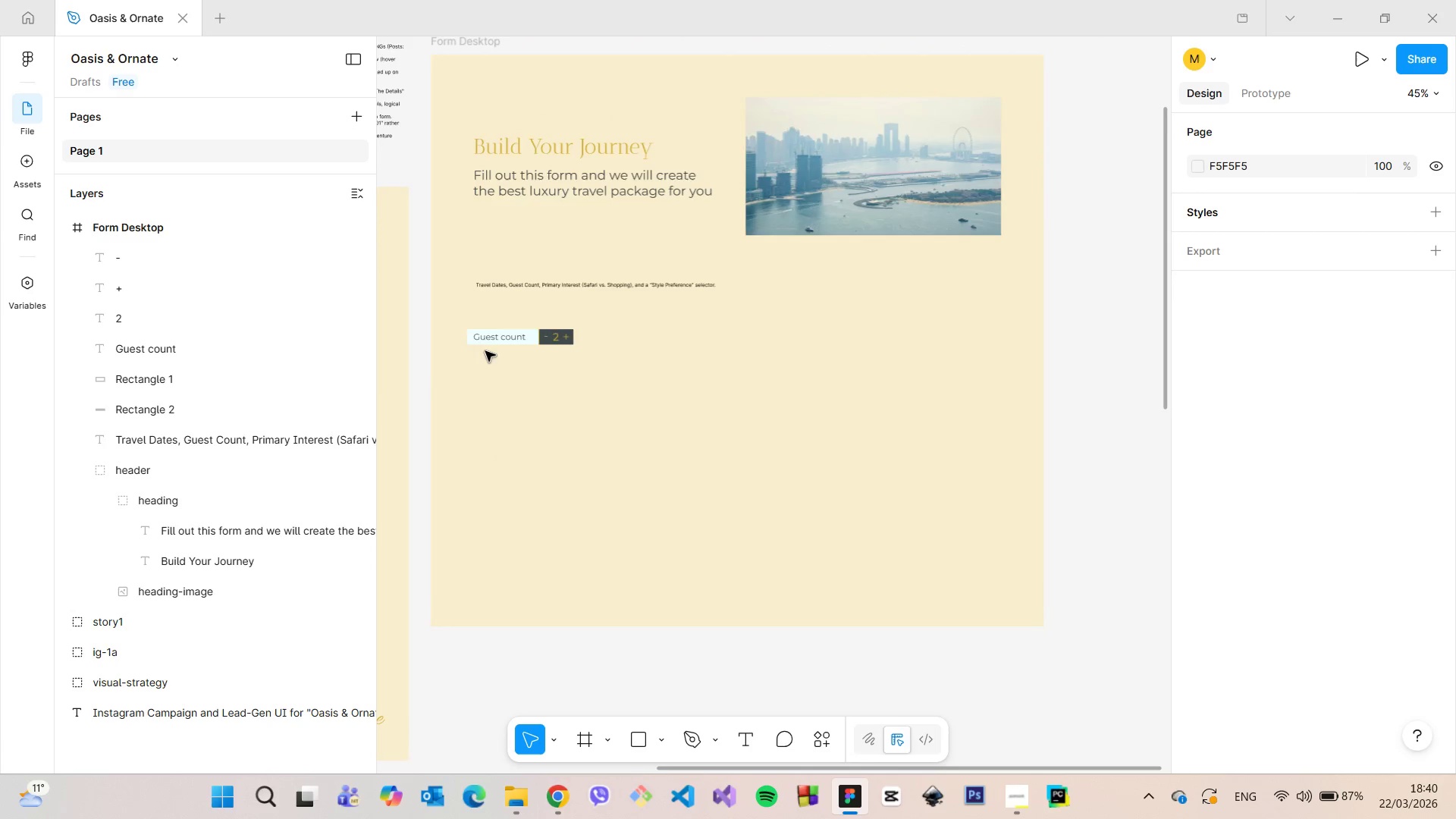 
scroll: coordinate [492, 342], scroll_direction: up, amount: 10.0
 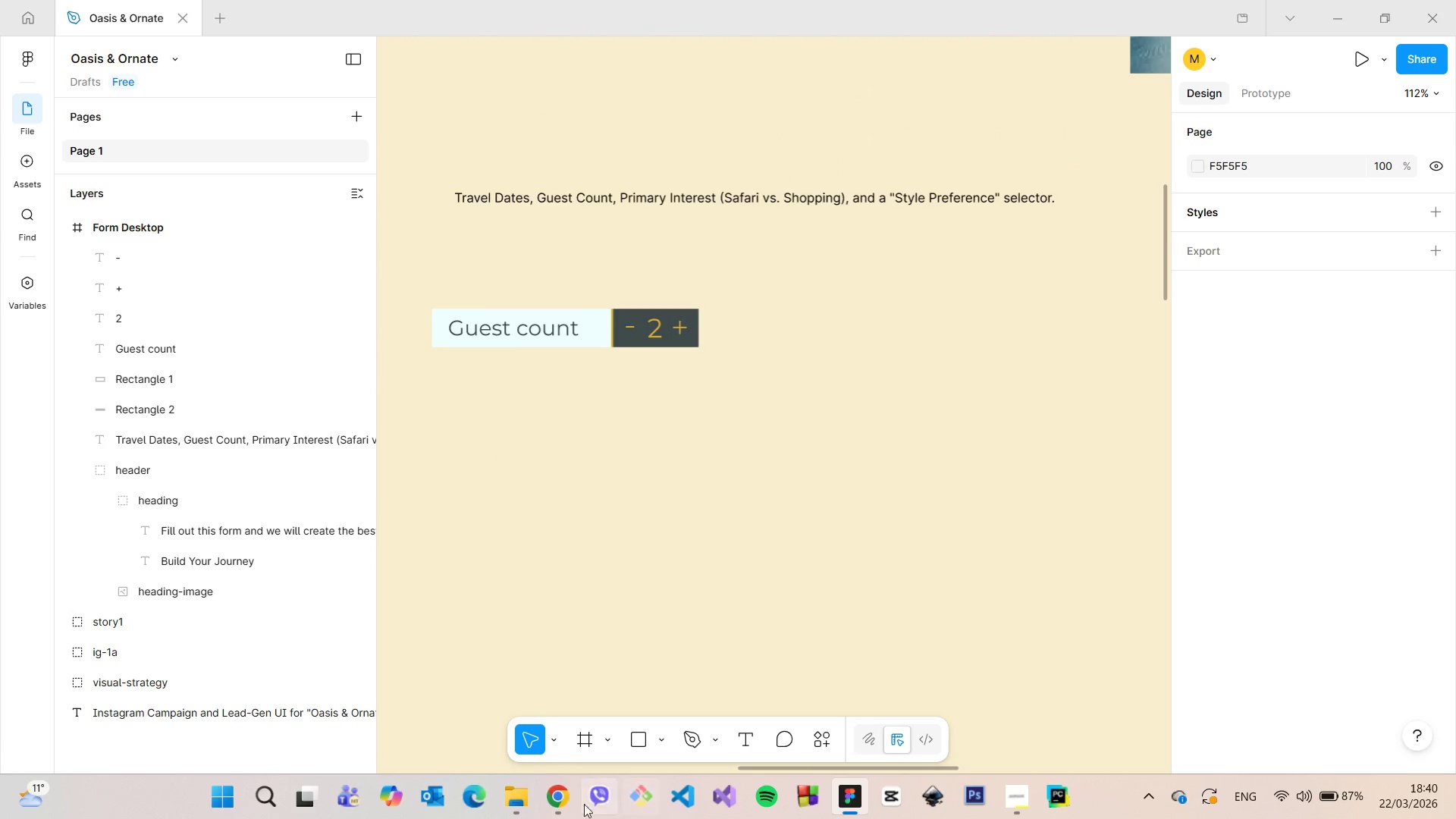 
left_click([554, 794])
 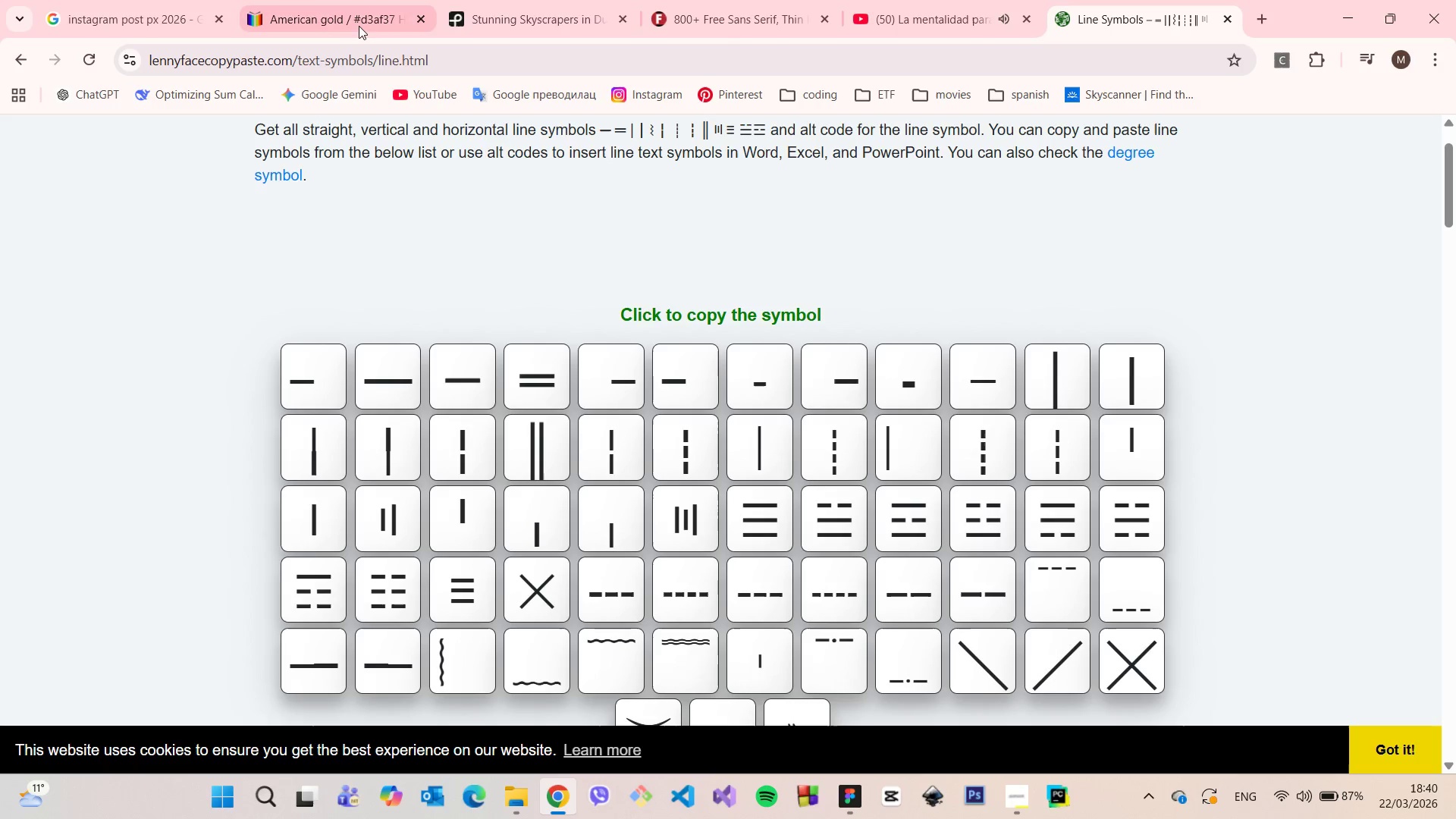 
left_click([531, 6])
 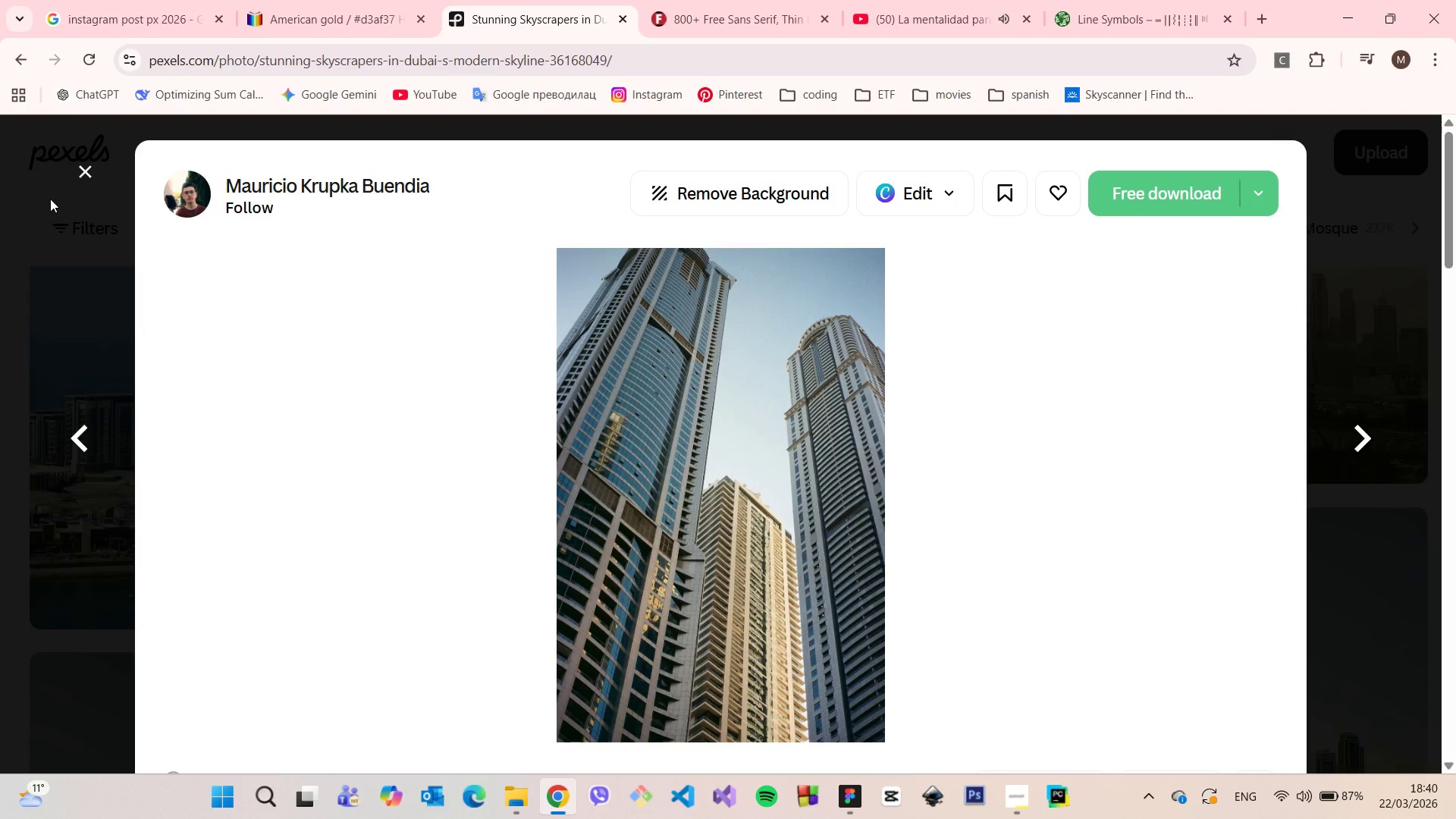 
left_click([81, 174])
 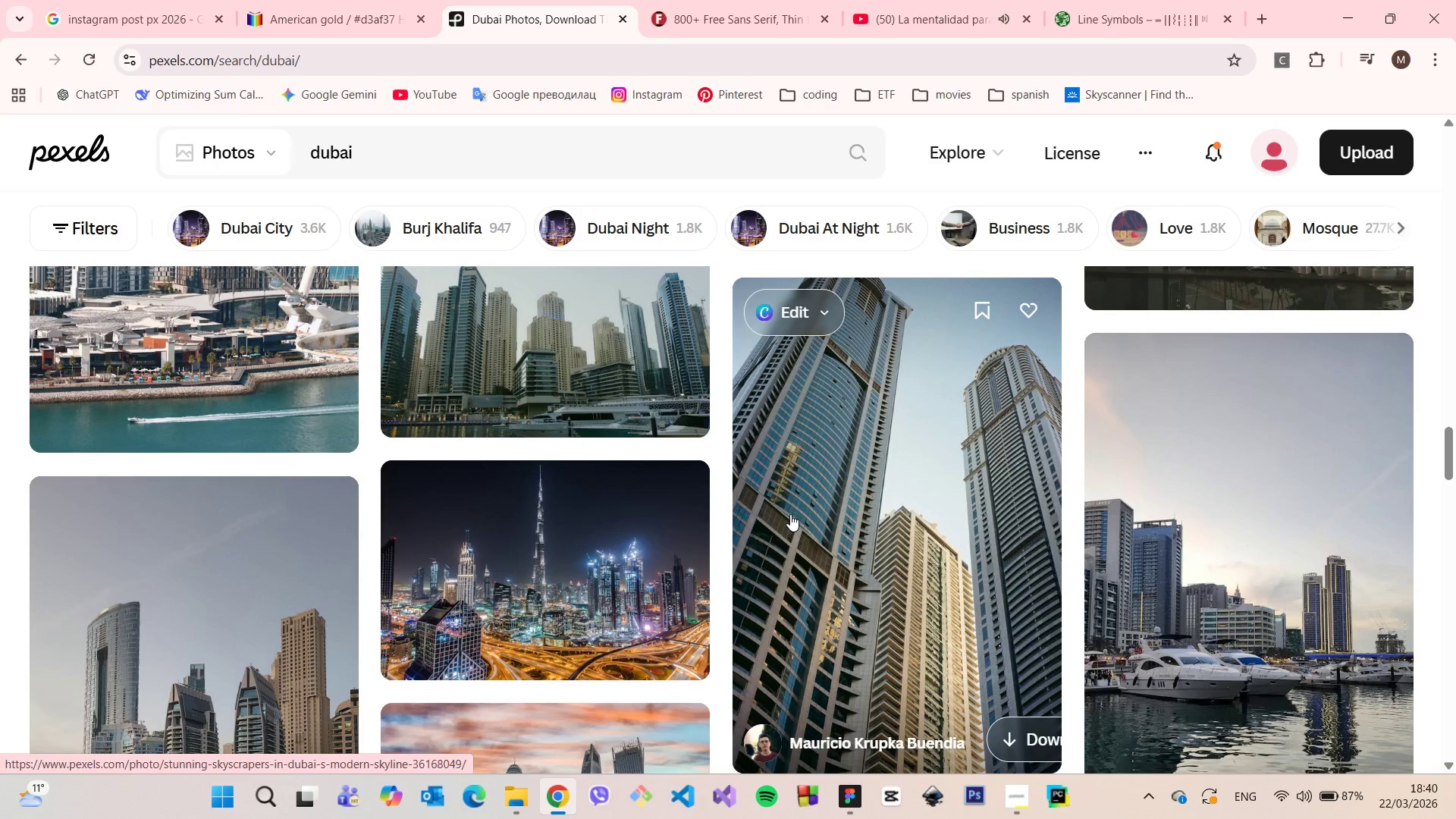 
scroll: coordinate [726, 580], scroll_direction: down, amount: 12.0
 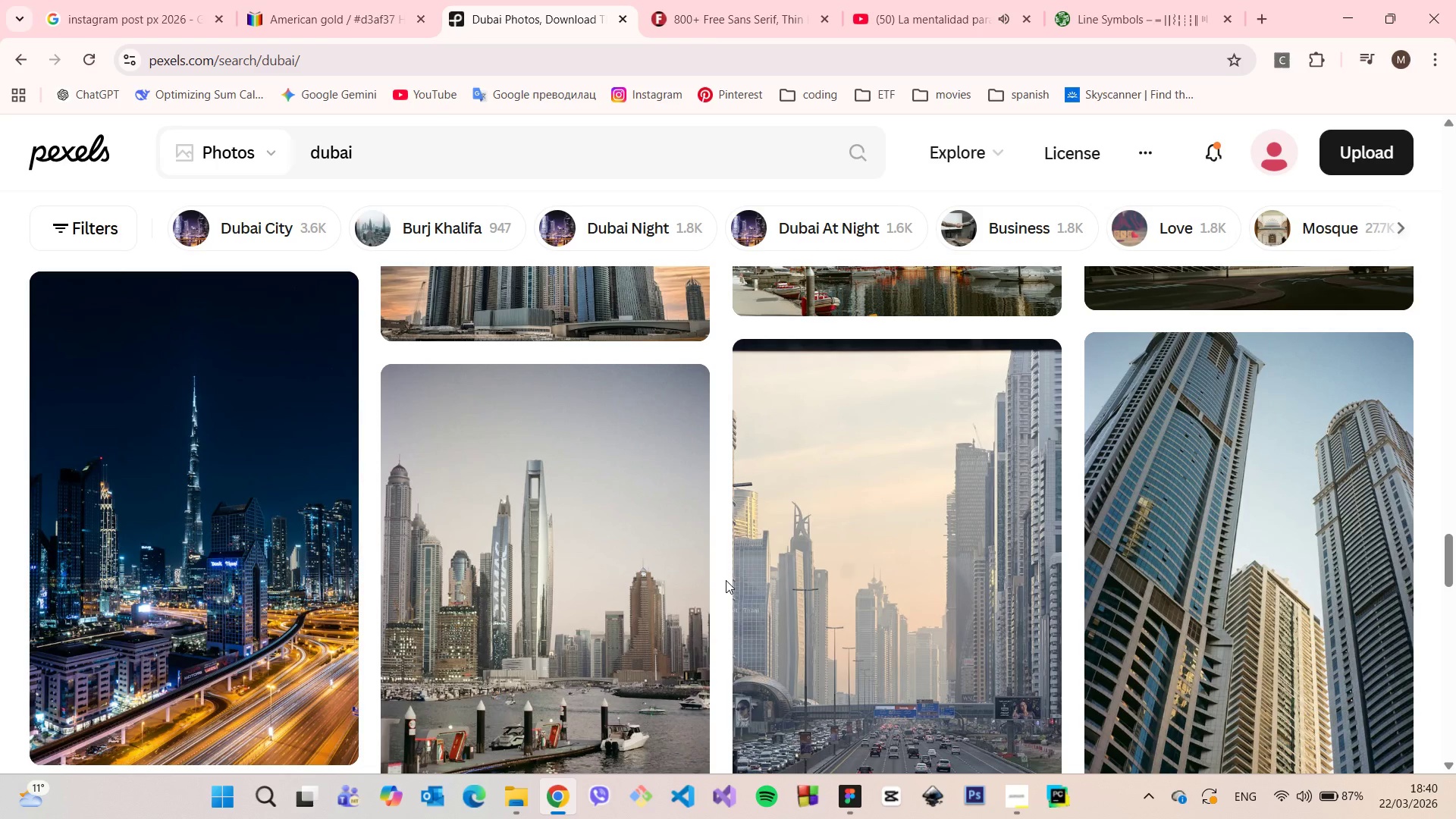 
scroll: coordinate [720, 588], scroll_direction: down, amount: 8.0
 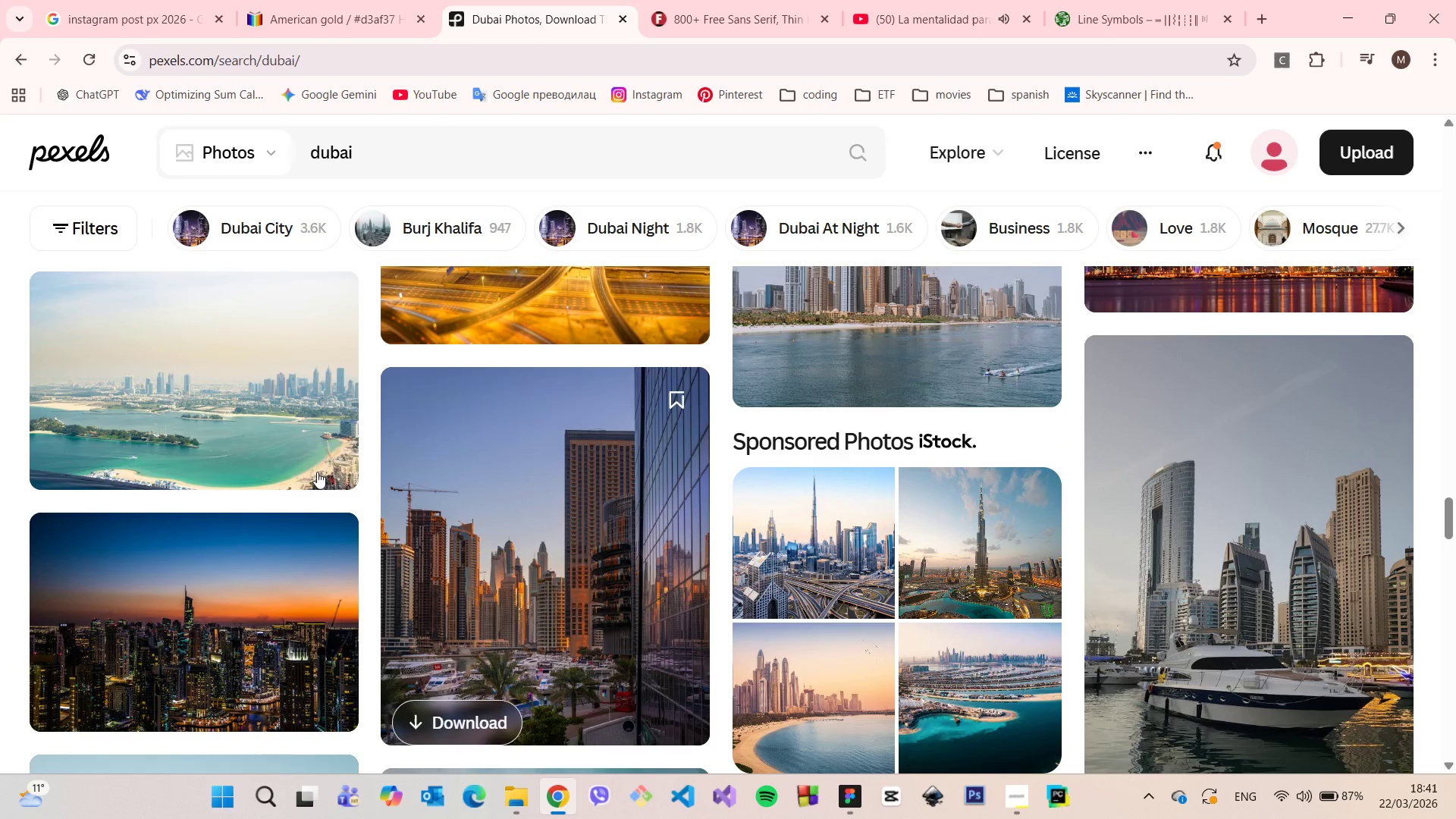 
left_click([200, 387])
 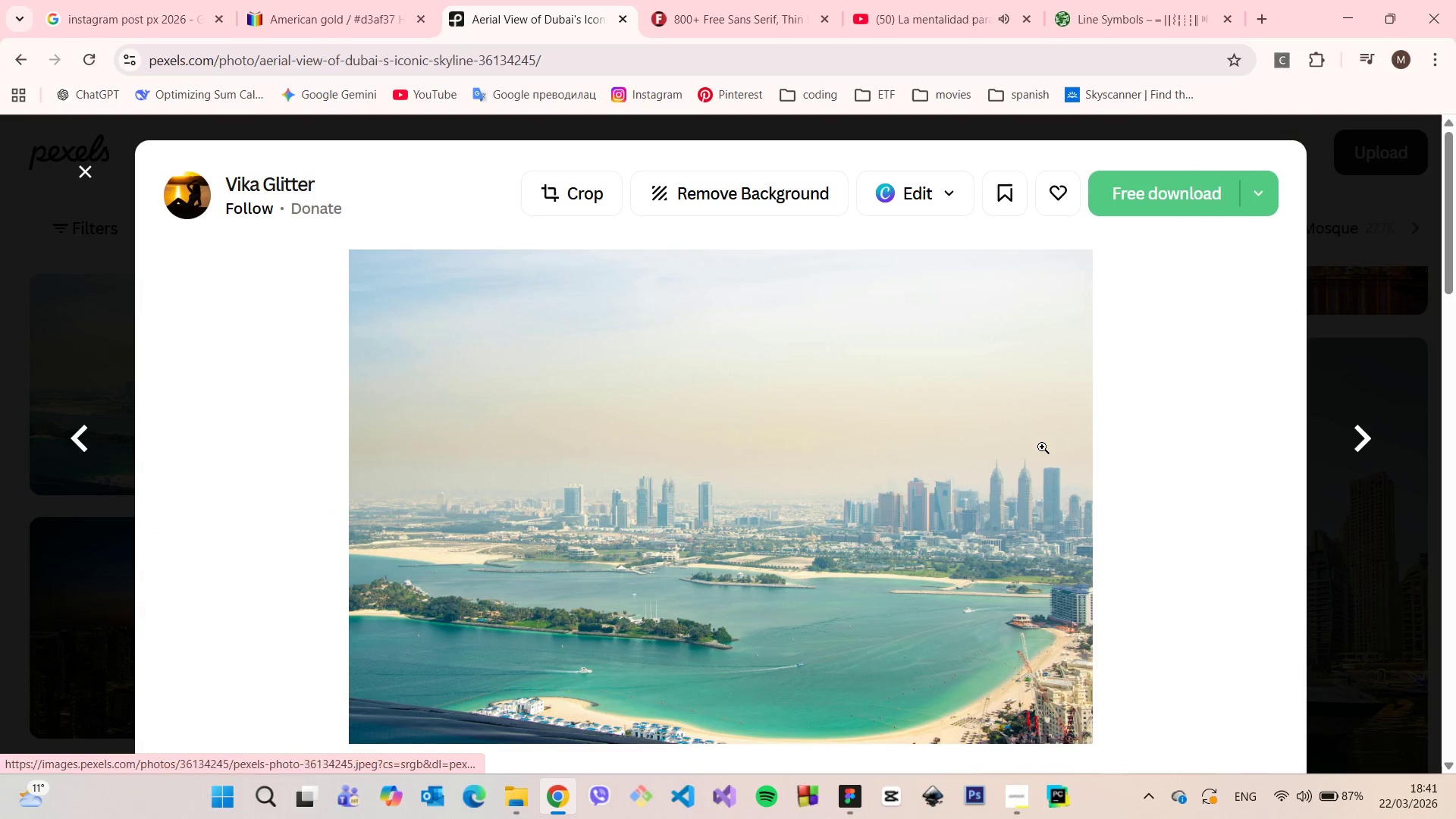 
scroll: coordinate [1176, 434], scroll_direction: down, amount: 7.0
 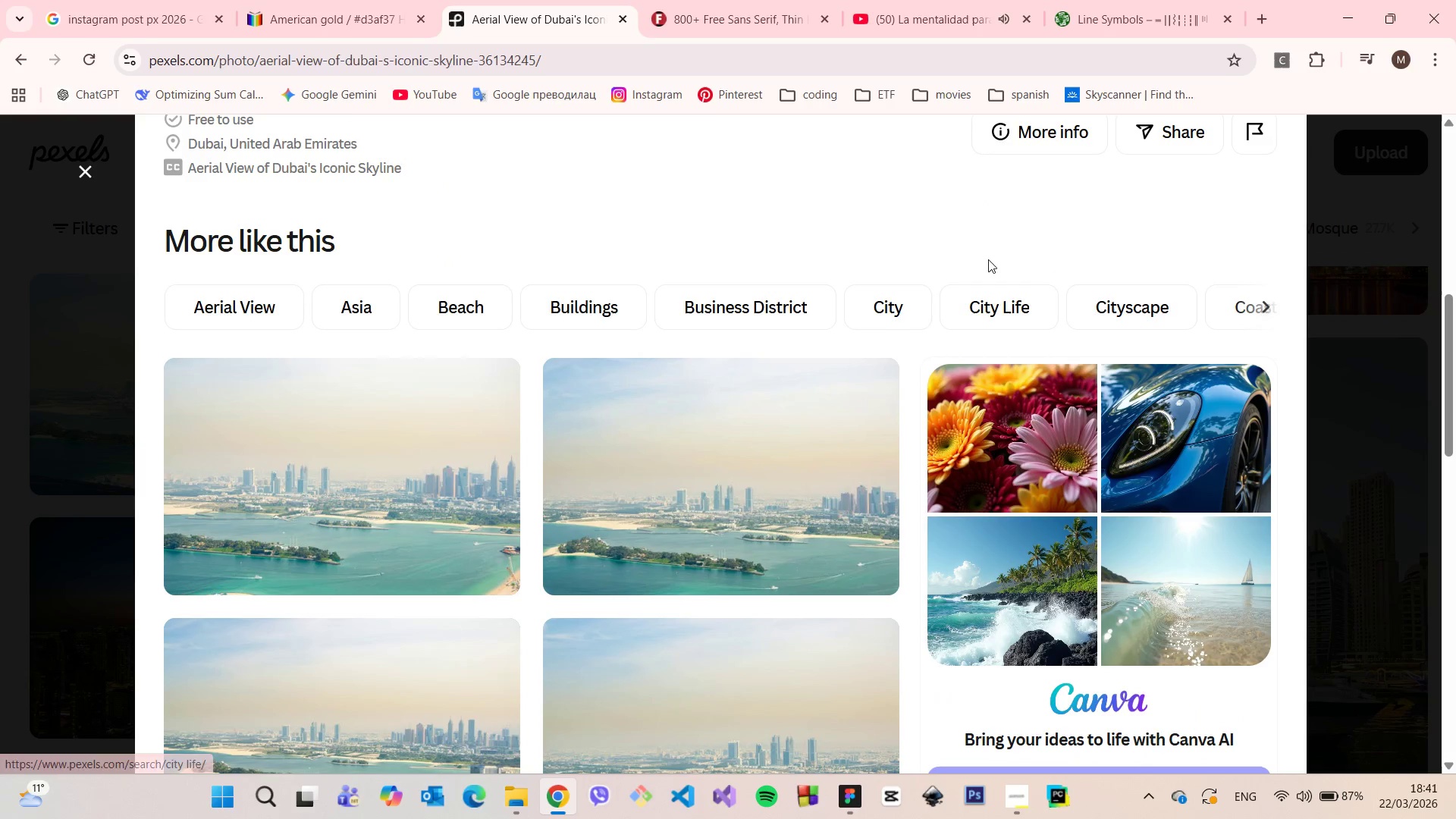 
scroll: coordinate [985, 263], scroll_direction: up, amount: 7.0
 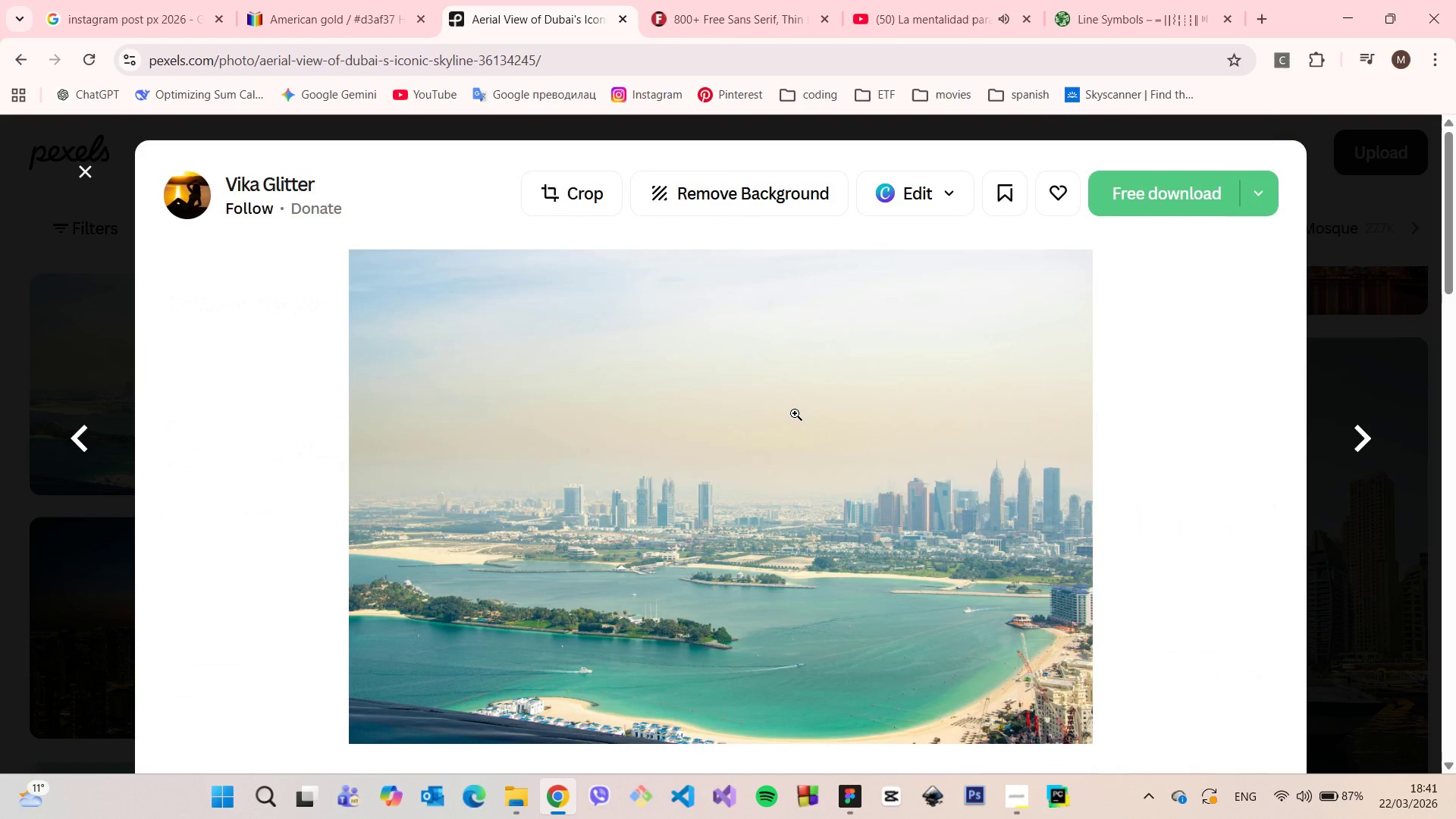 
scroll: coordinate [795, 413], scroll_direction: down, amount: 2.0
 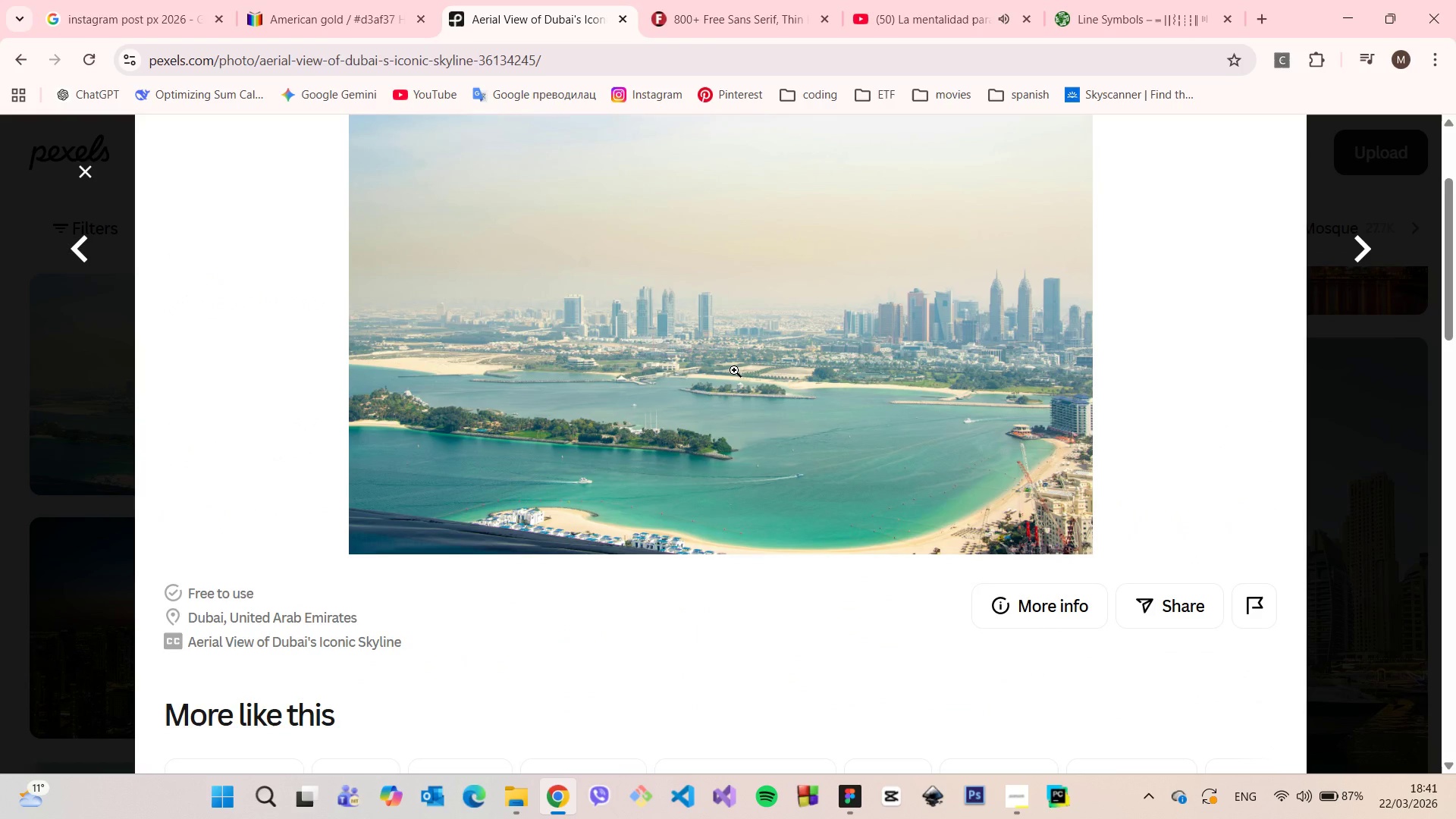 
right_click([734, 370])
 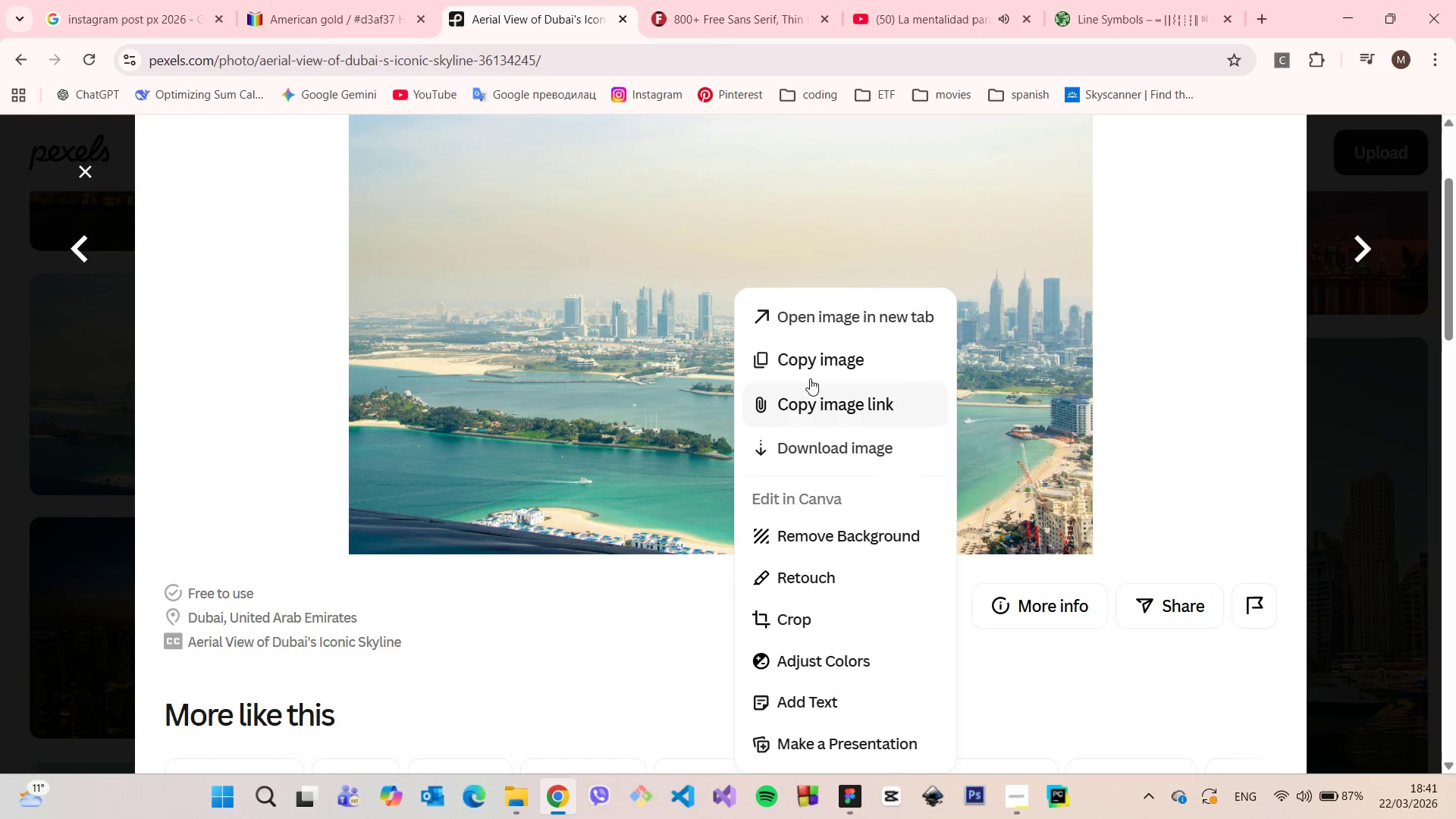 
left_click([810, 369])
 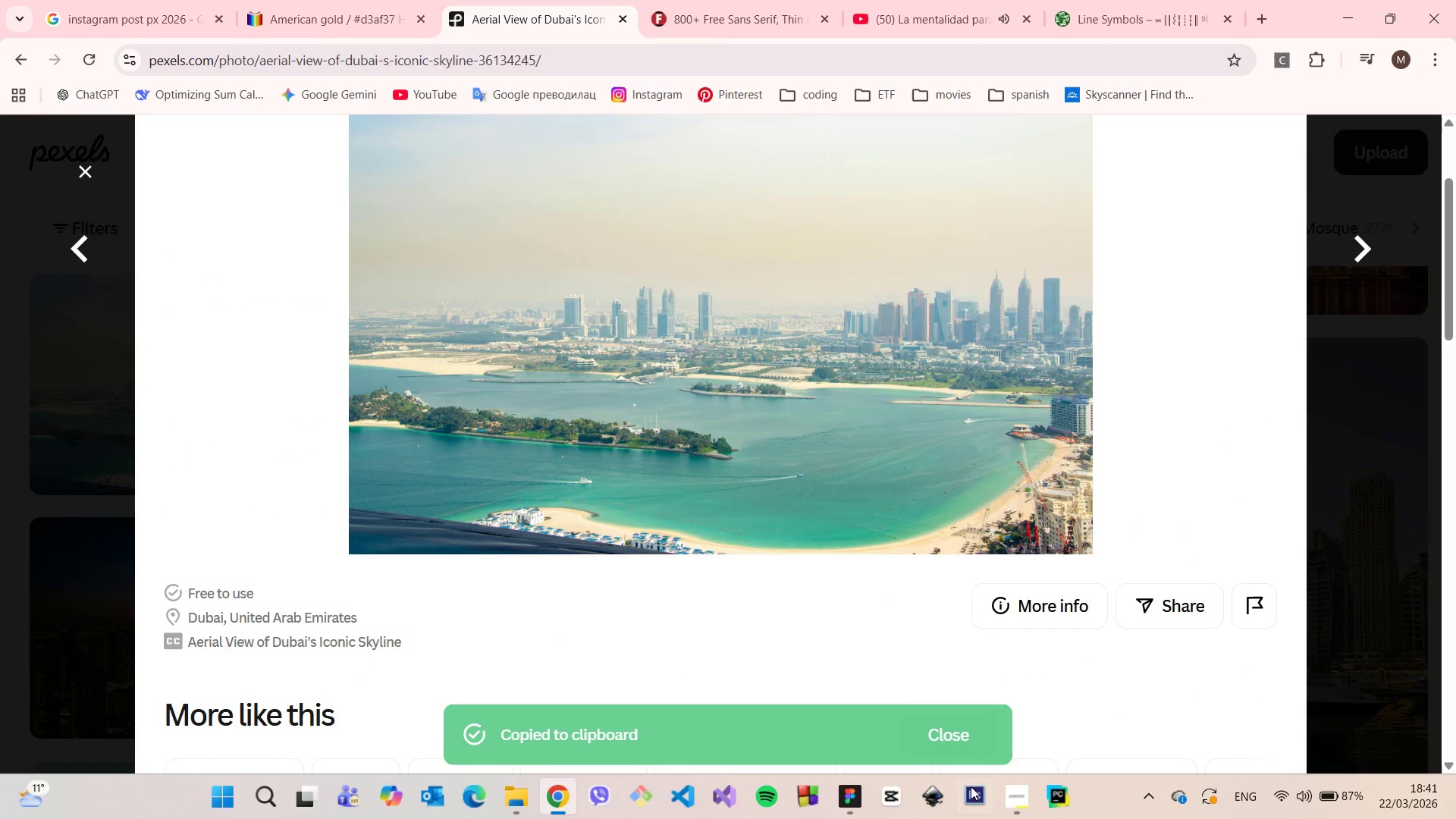 
left_click([852, 787])
 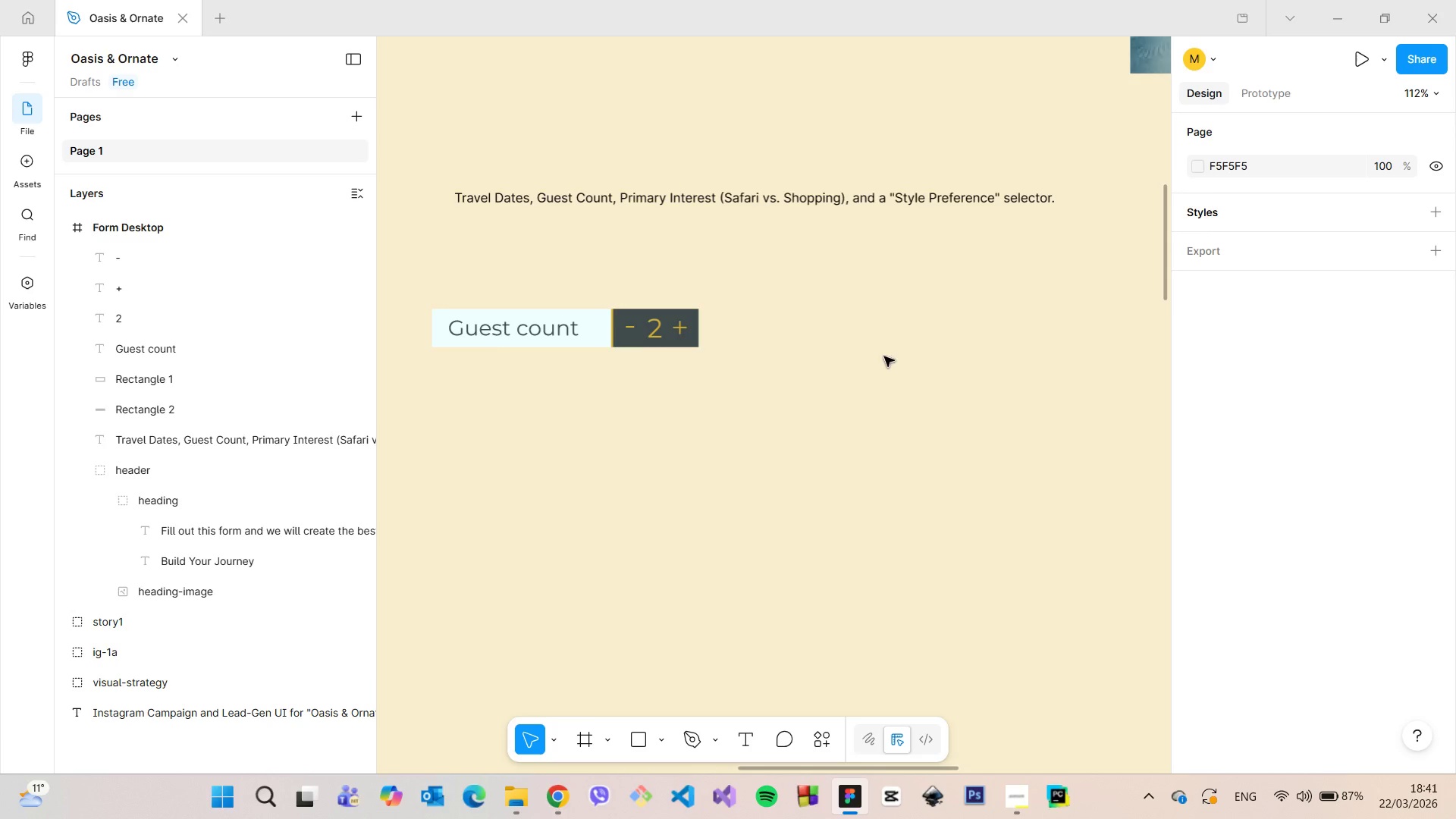 
scroll: coordinate [942, 346], scroll_direction: down, amount: 15.0
 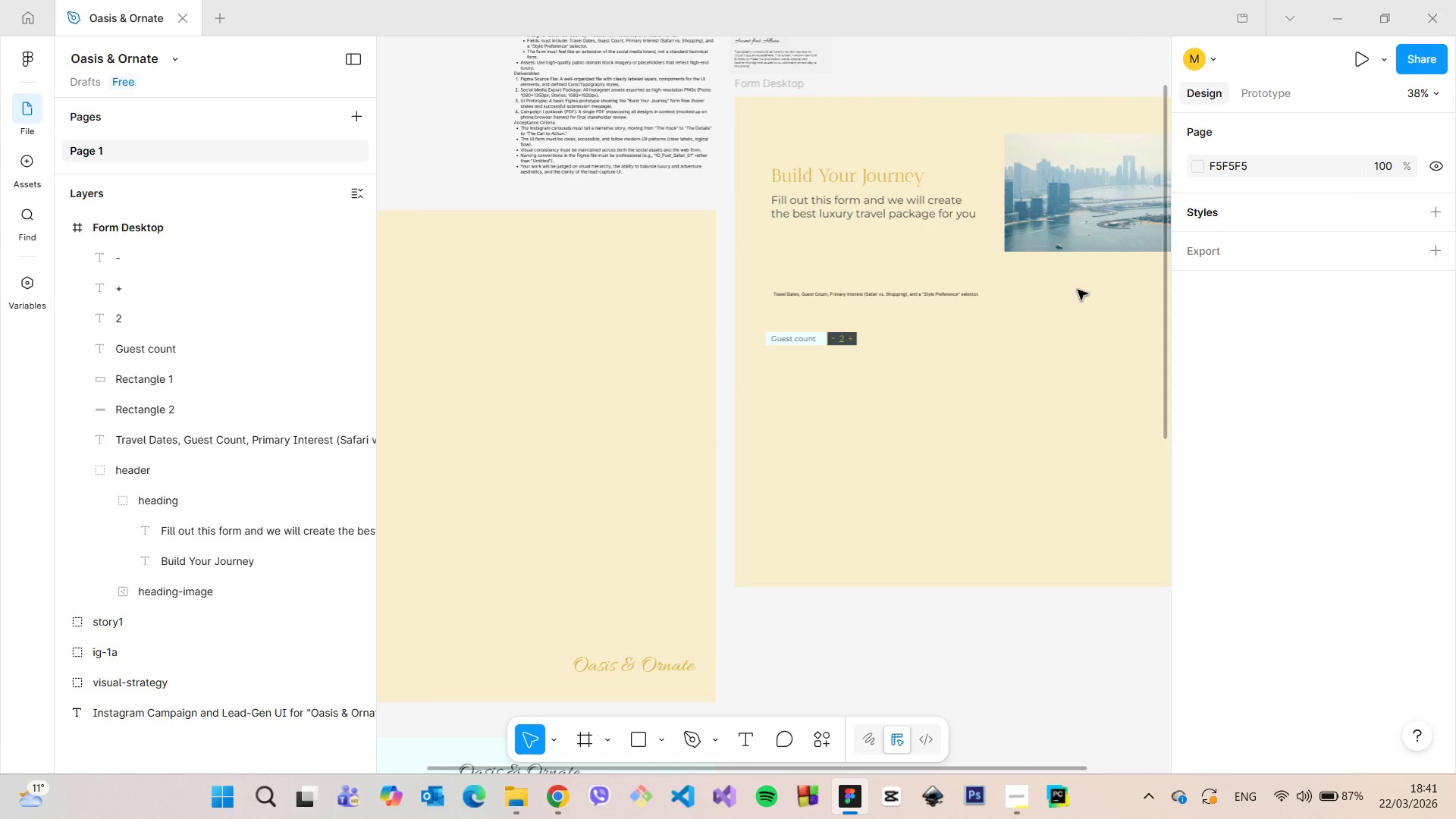 
left_click([1095, 234])
 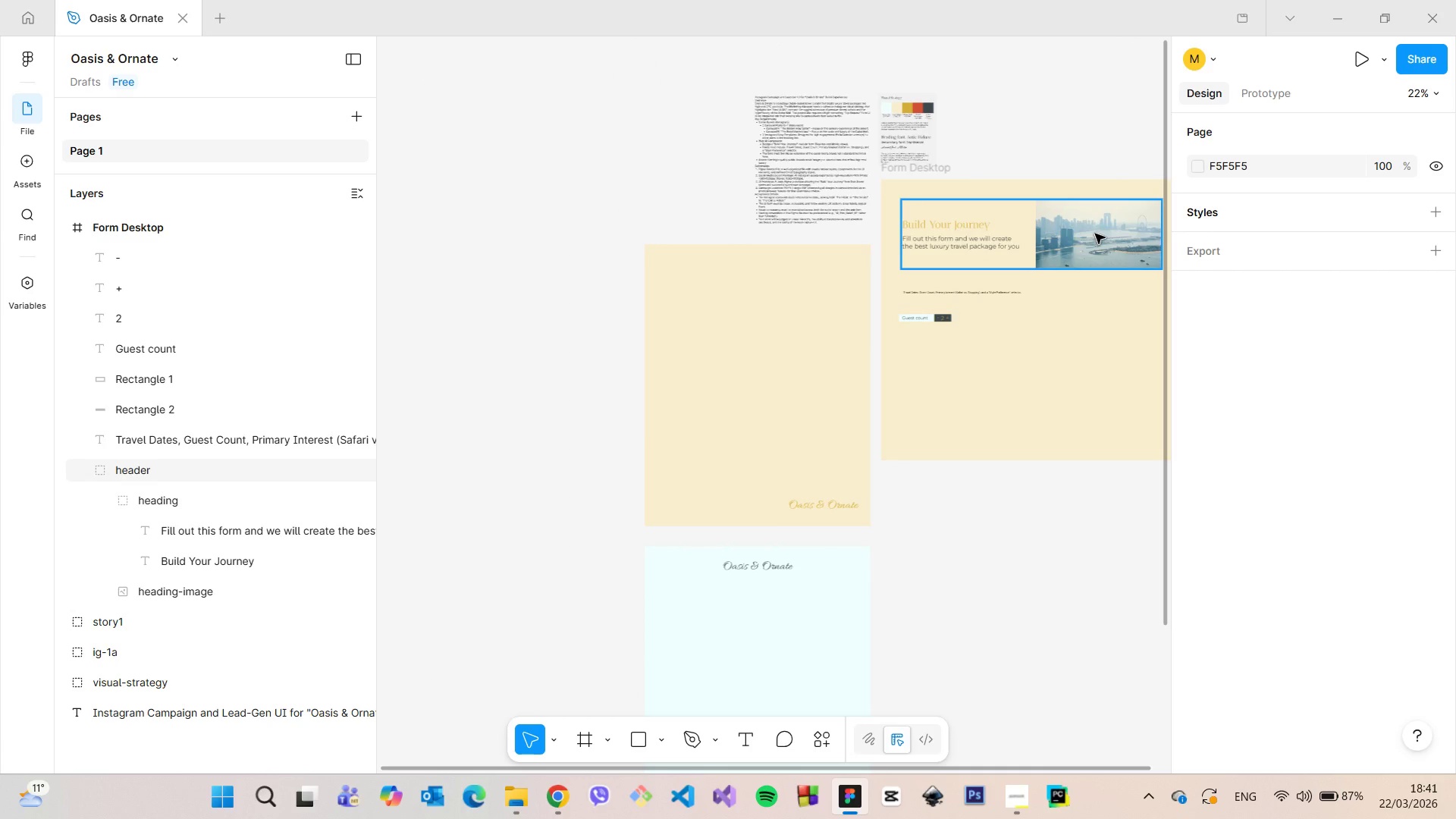 
scroll: coordinate [1078, 290], scroll_direction: down, amount: 4.0
 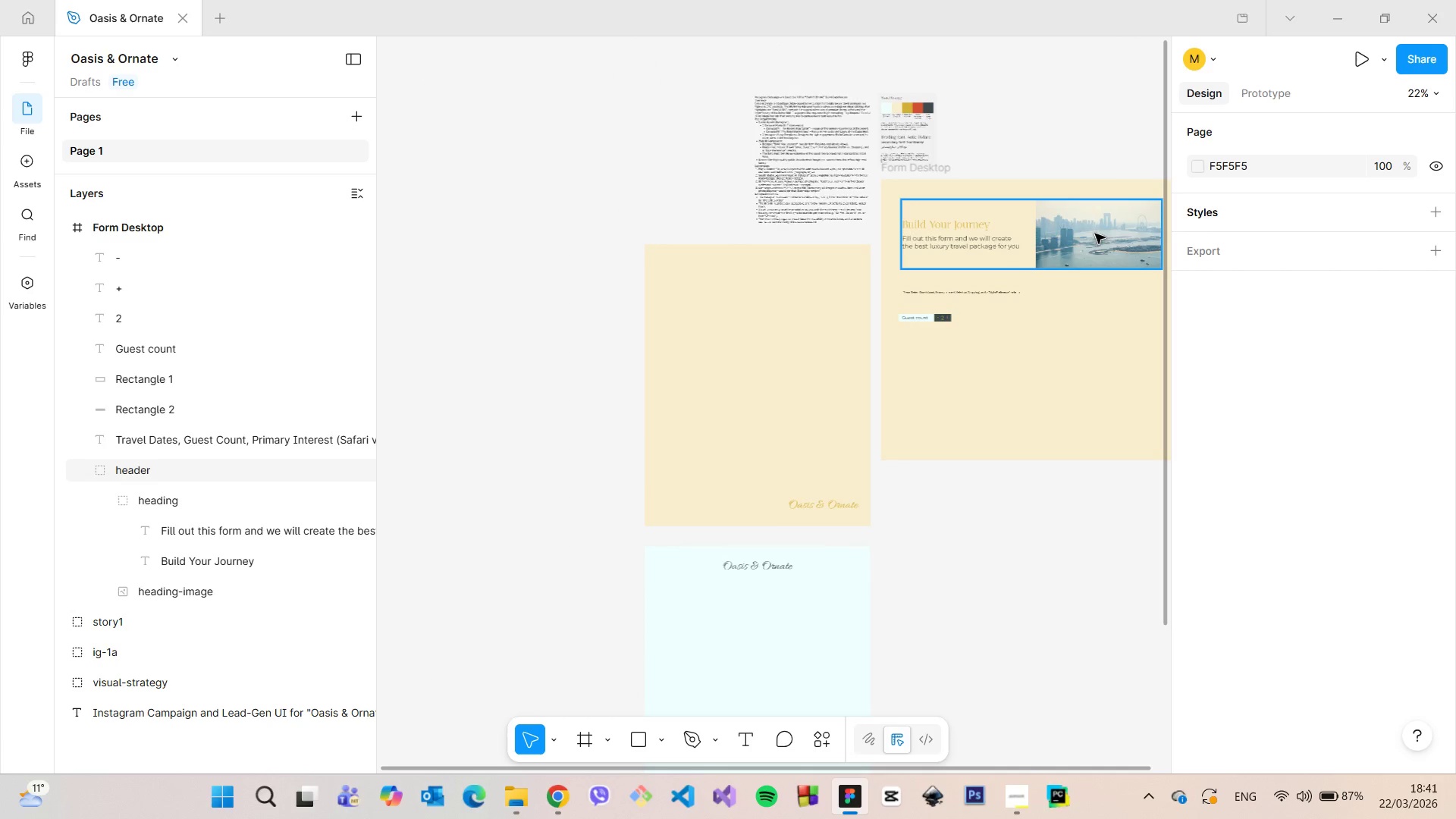 
double_click([1095, 234])
 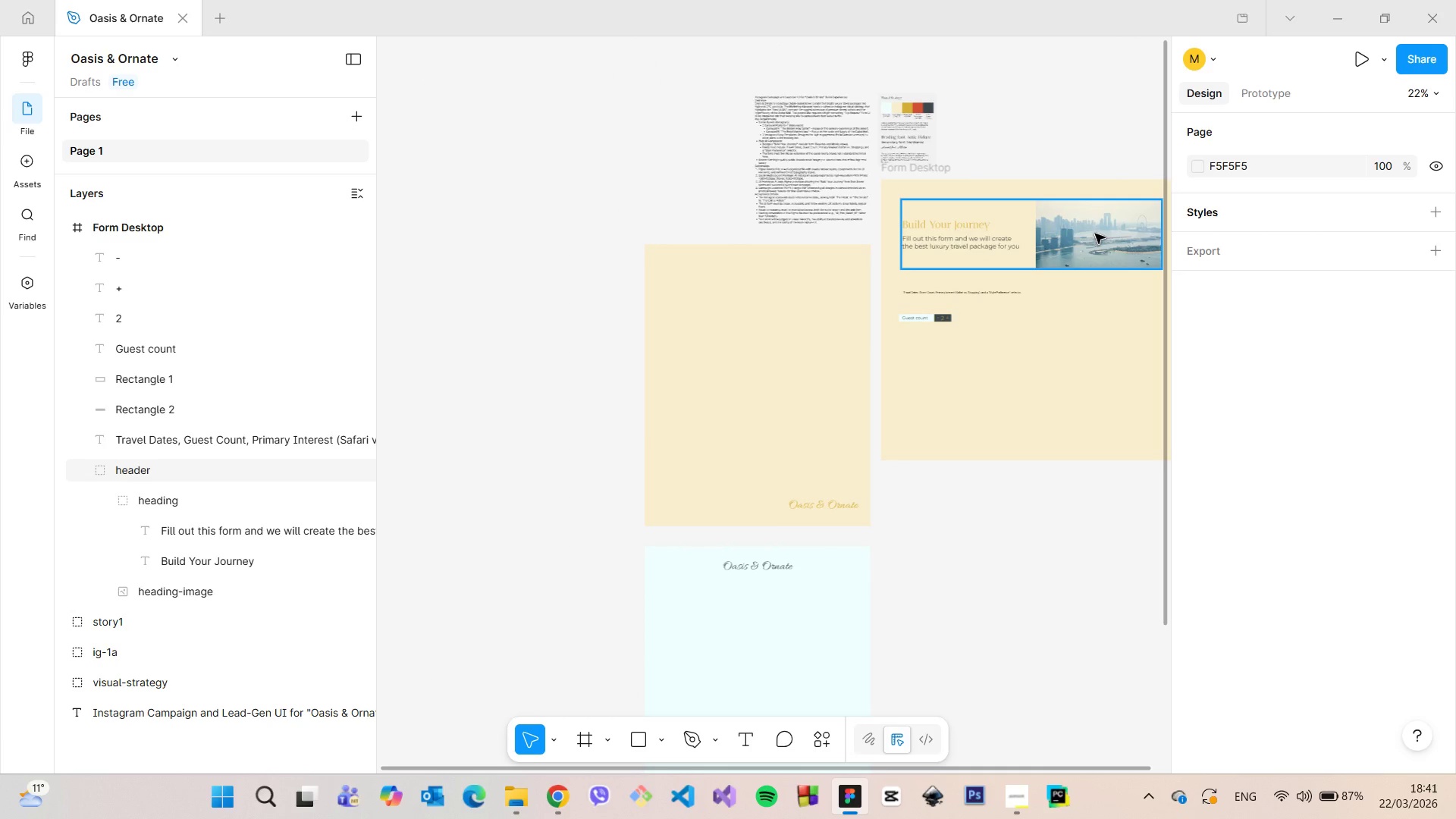 
triple_click([1095, 234])
 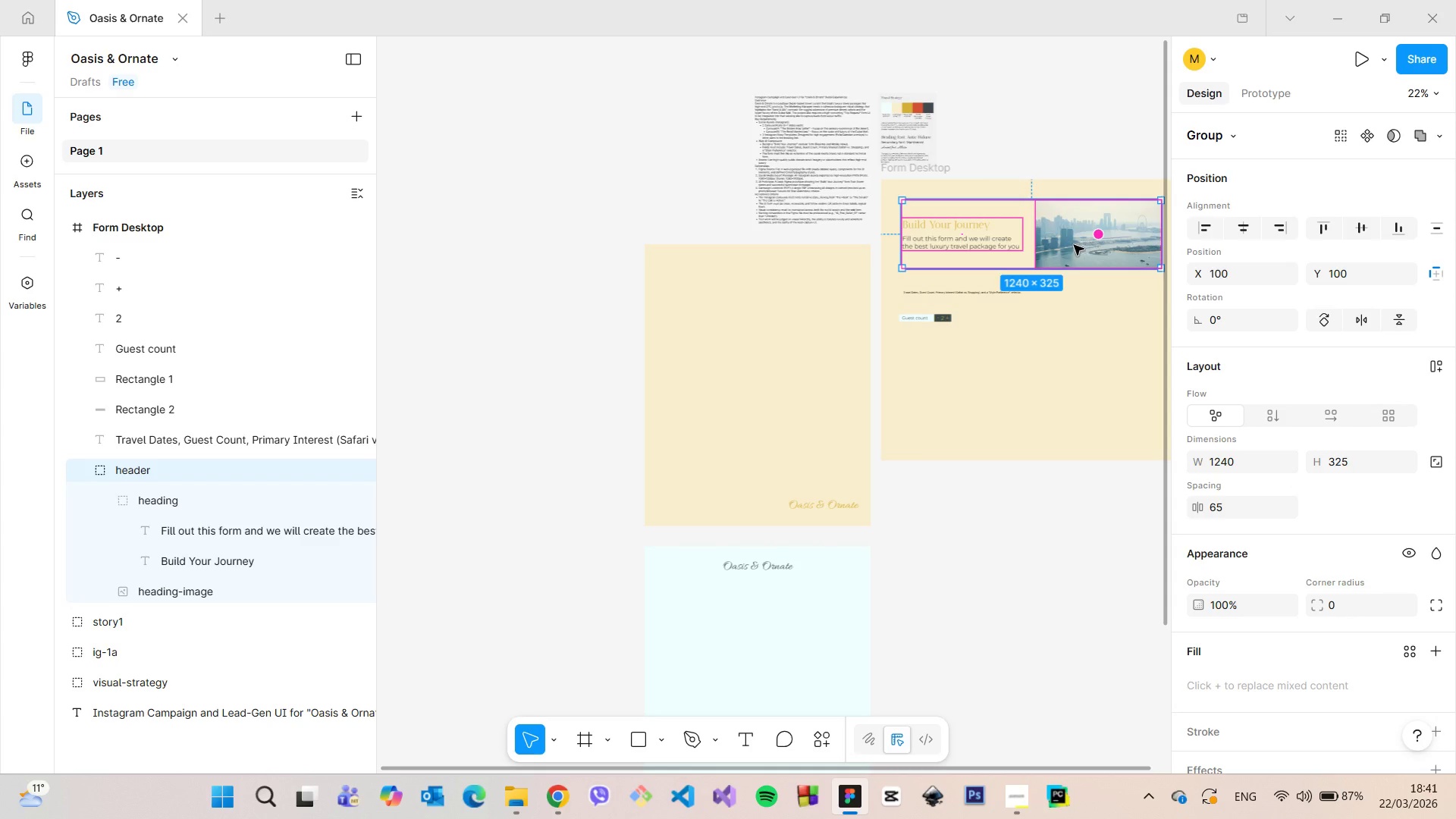 
double_click([1074, 245])
 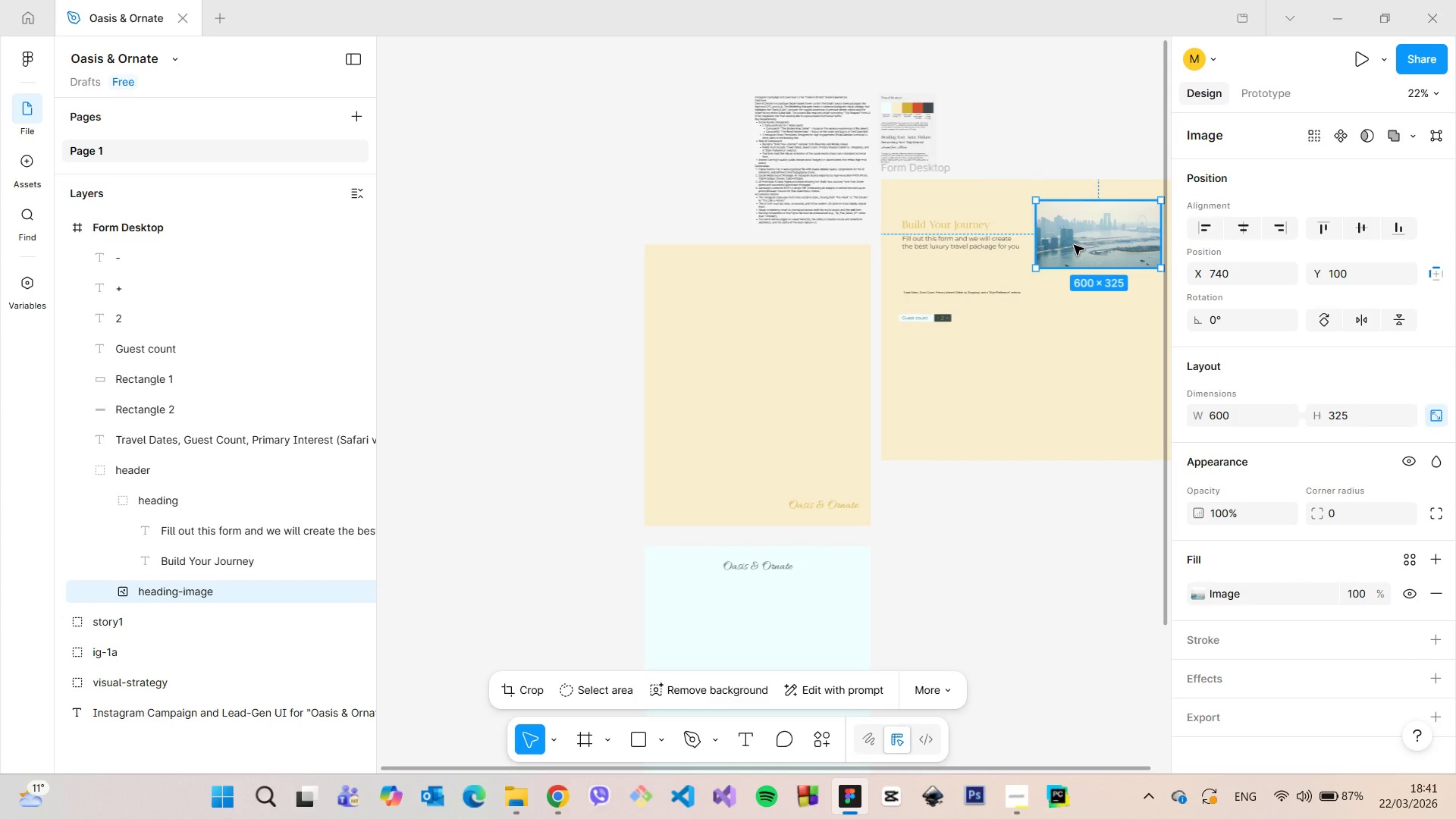 
key(Control+V)
 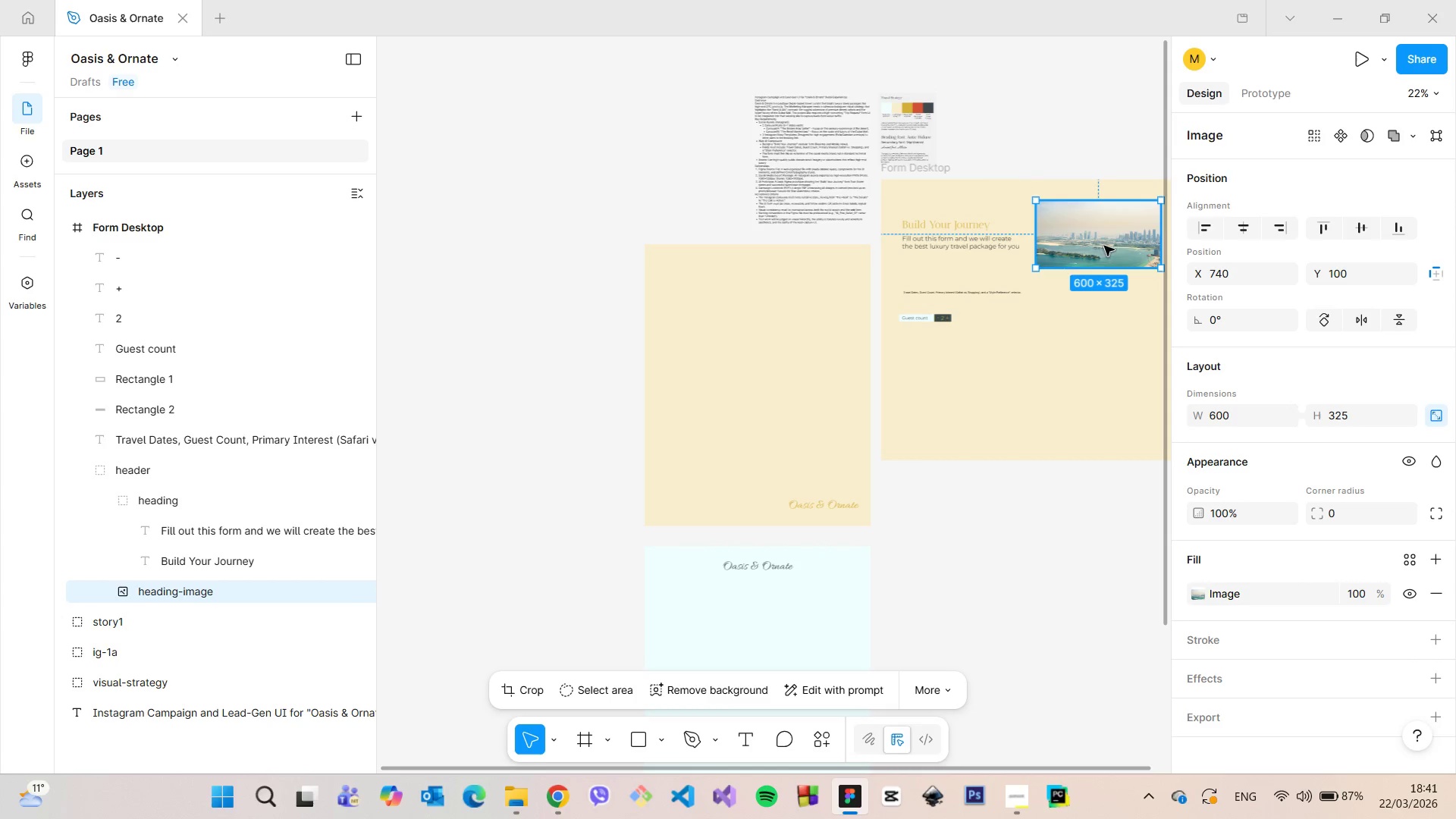 
scroll: coordinate [1040, 246], scroll_direction: up, amount: 26.0
 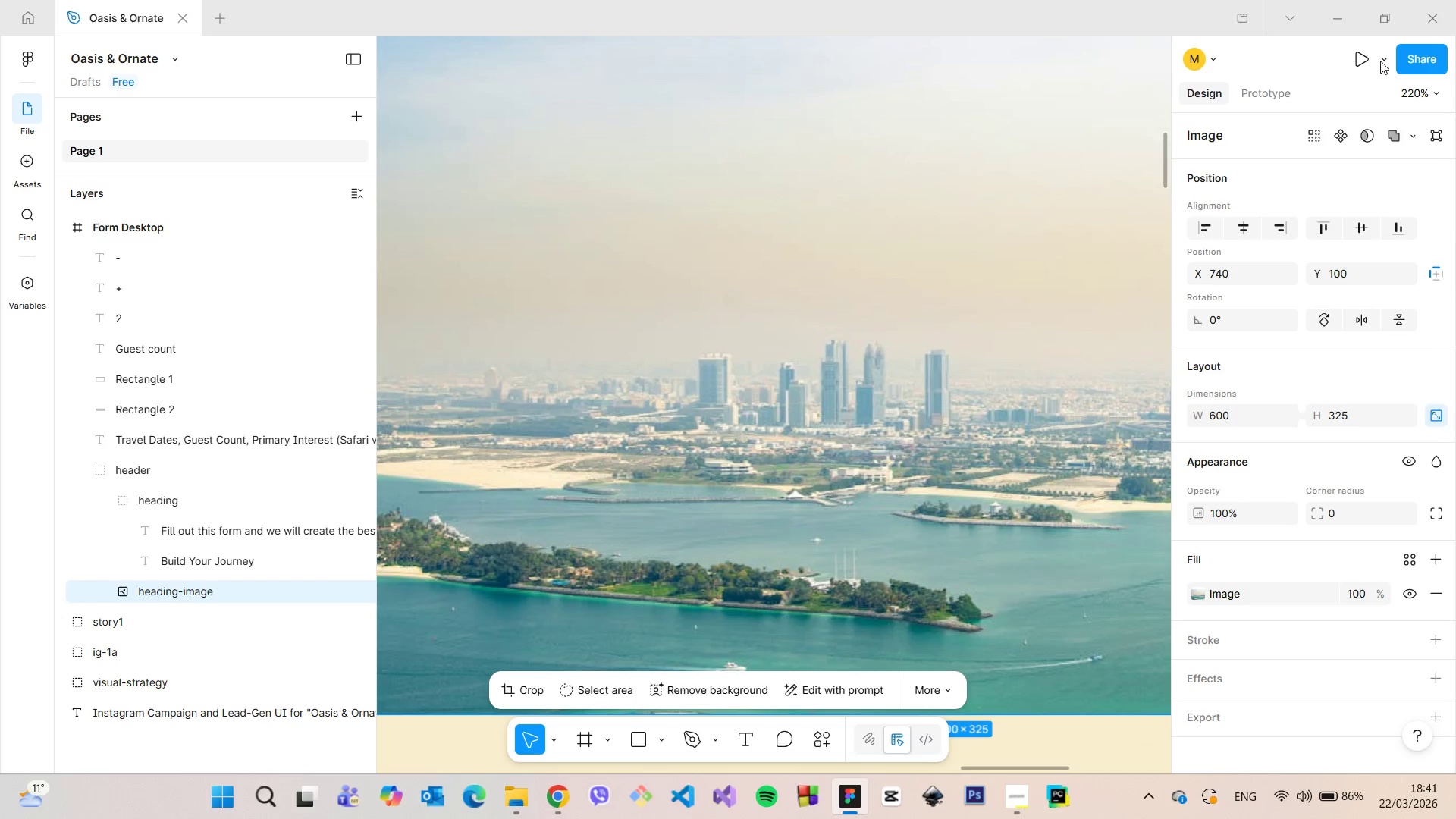 
left_click([1353, 52])
 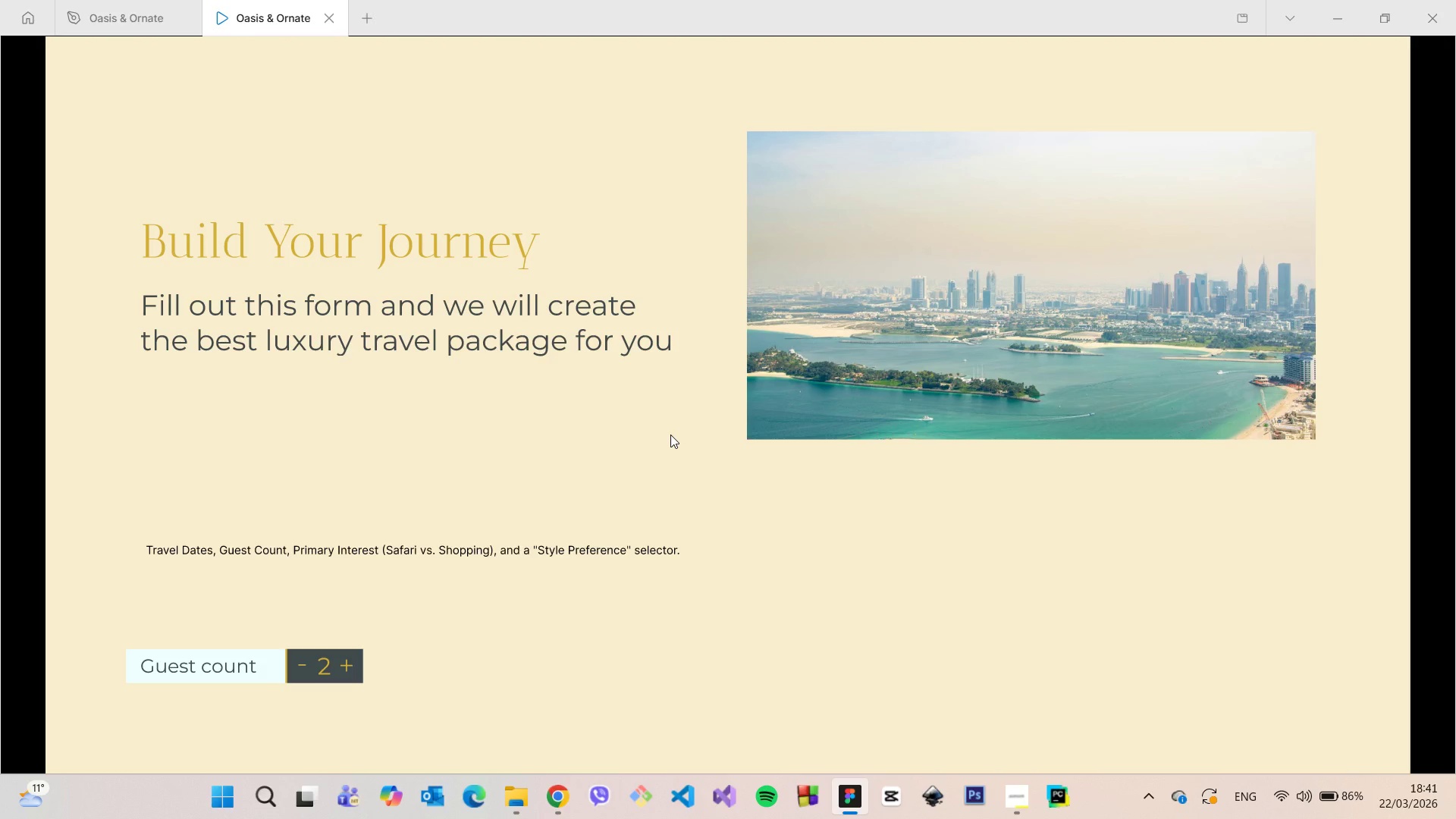 
wait(20.02)
 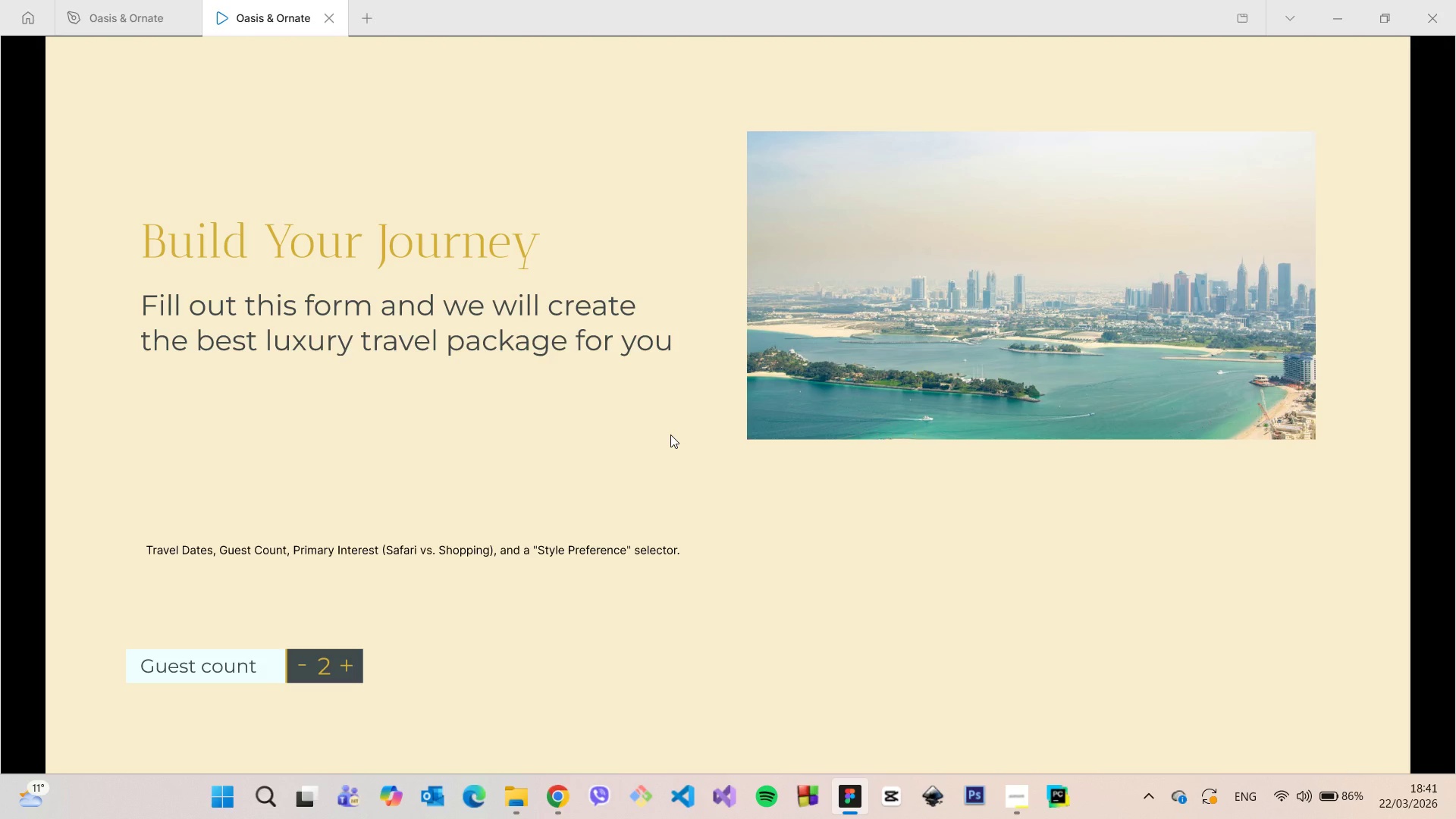 
scroll: coordinate [666, 442], scroll_direction: down, amount: 3.0
 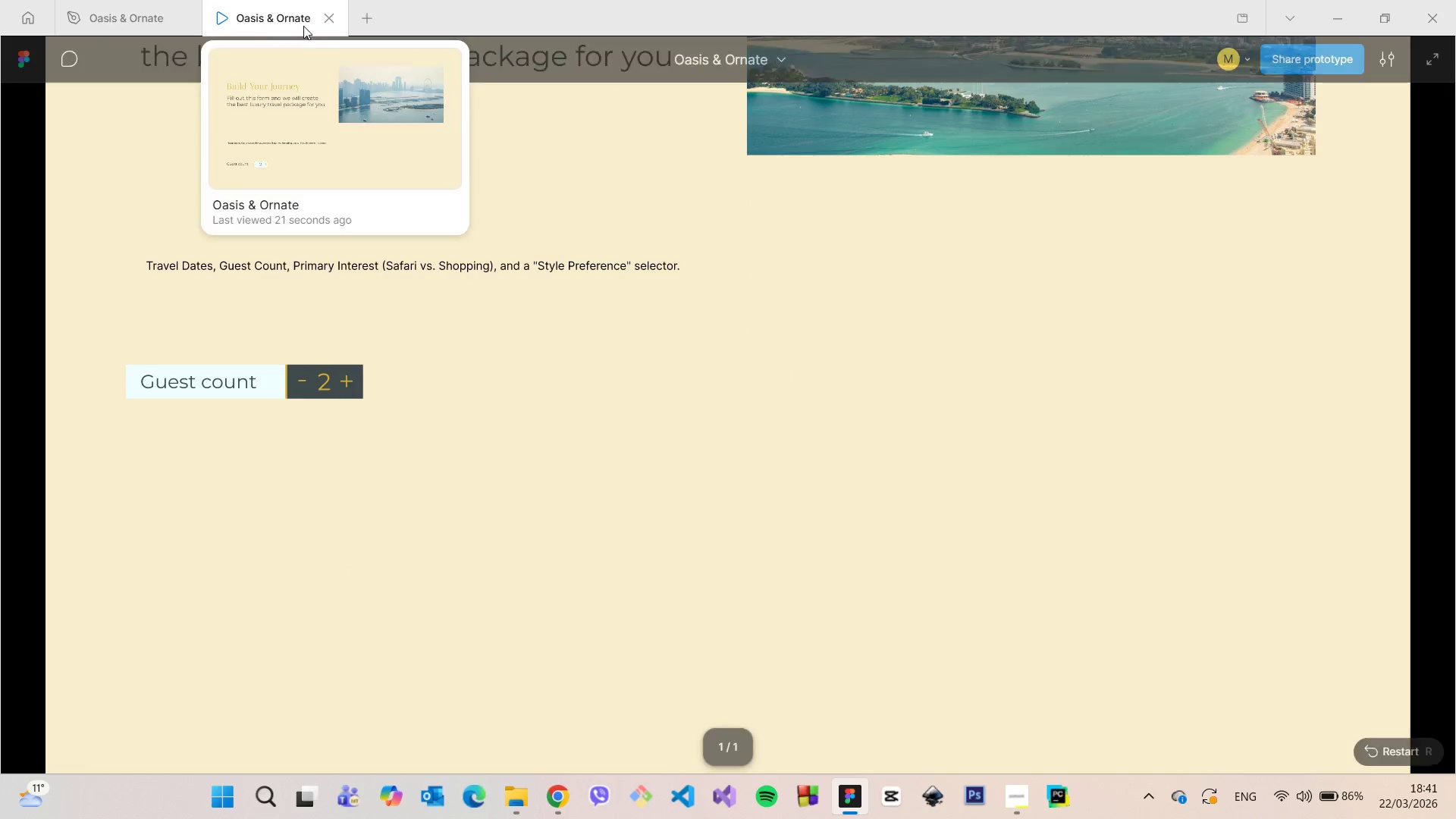 
left_click([324, 25])
 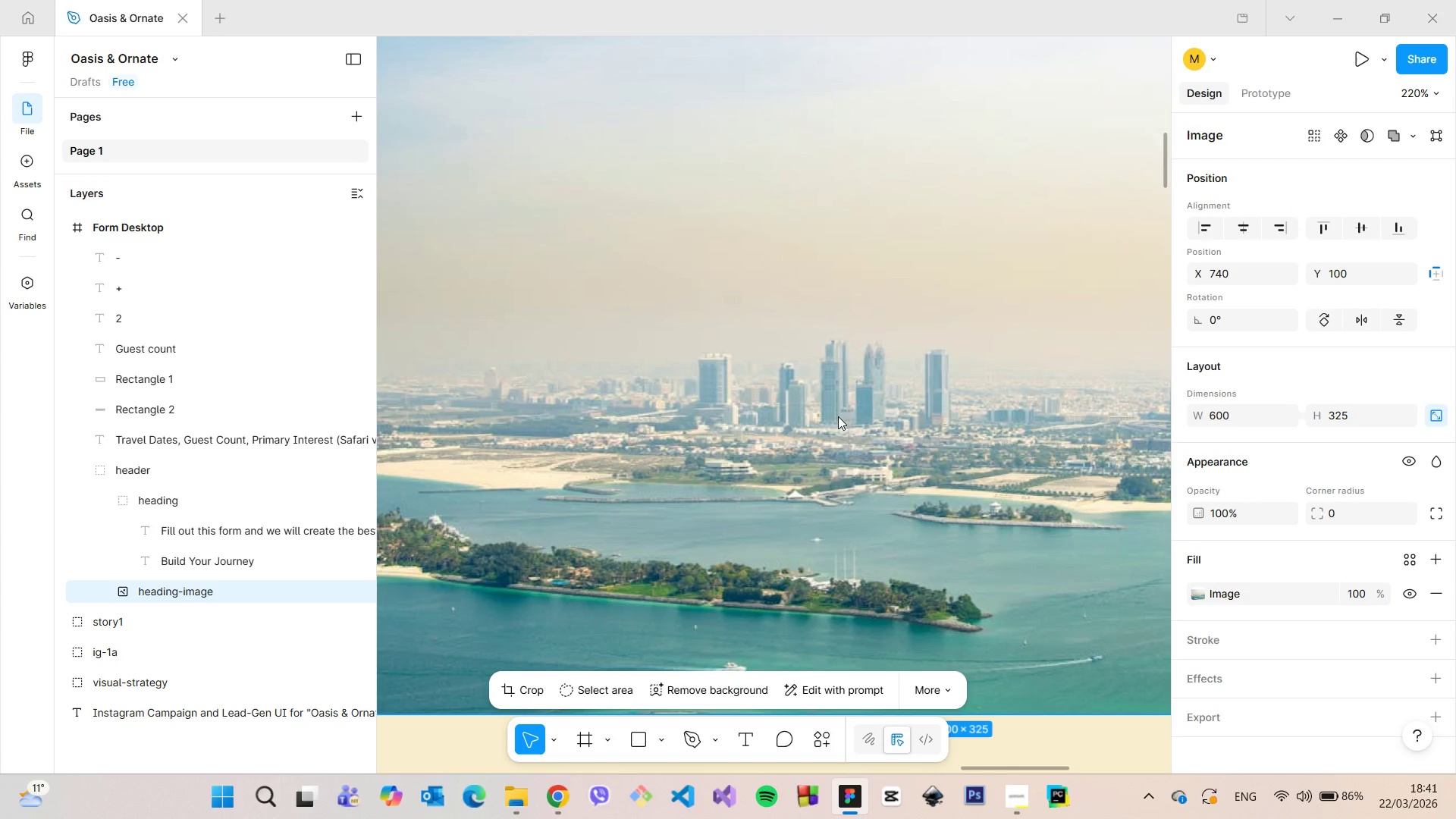 
scroll: coordinate [838, 416], scroll_direction: down, amount: 5.0
 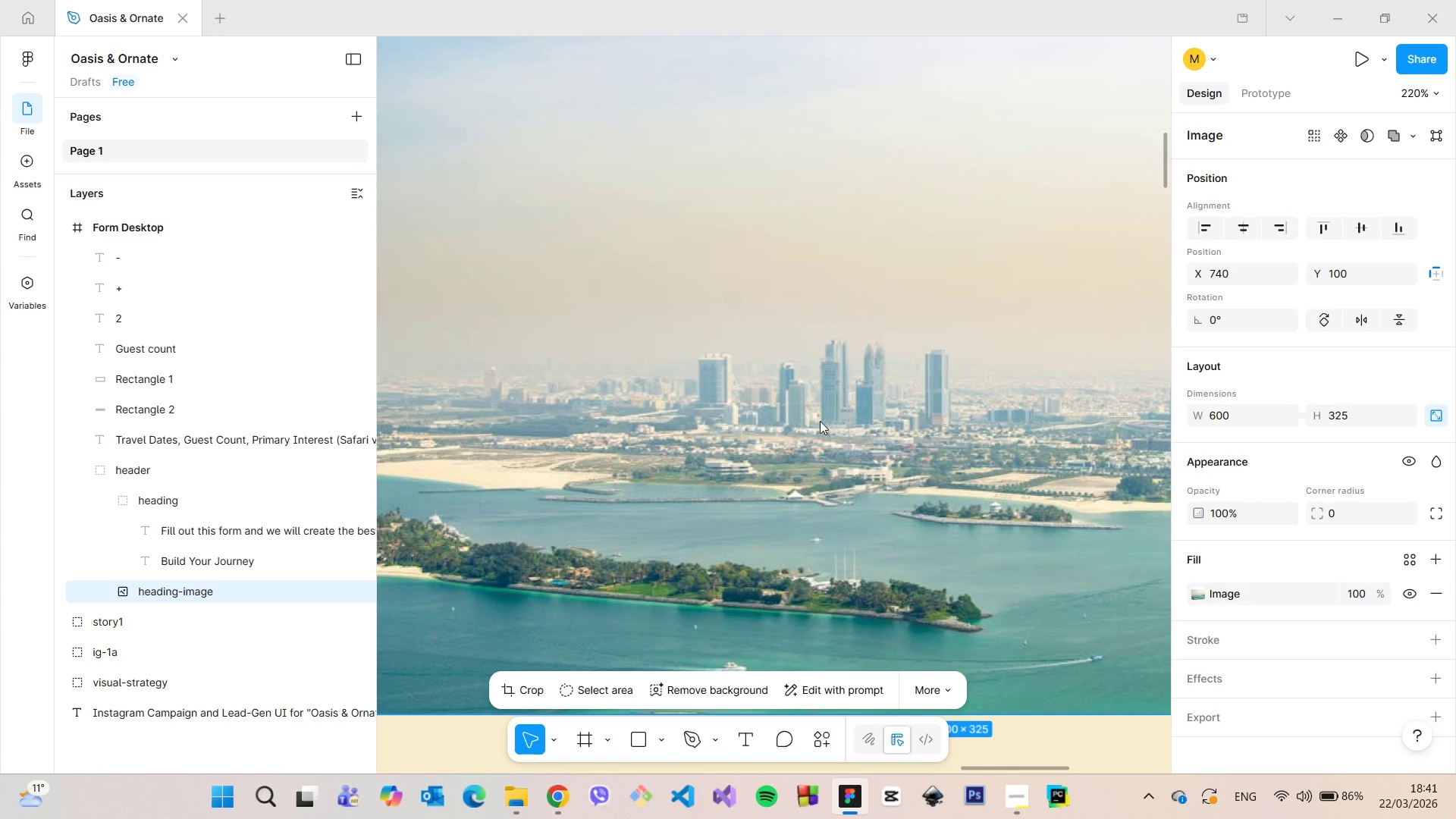 
left_click([820, 421])
 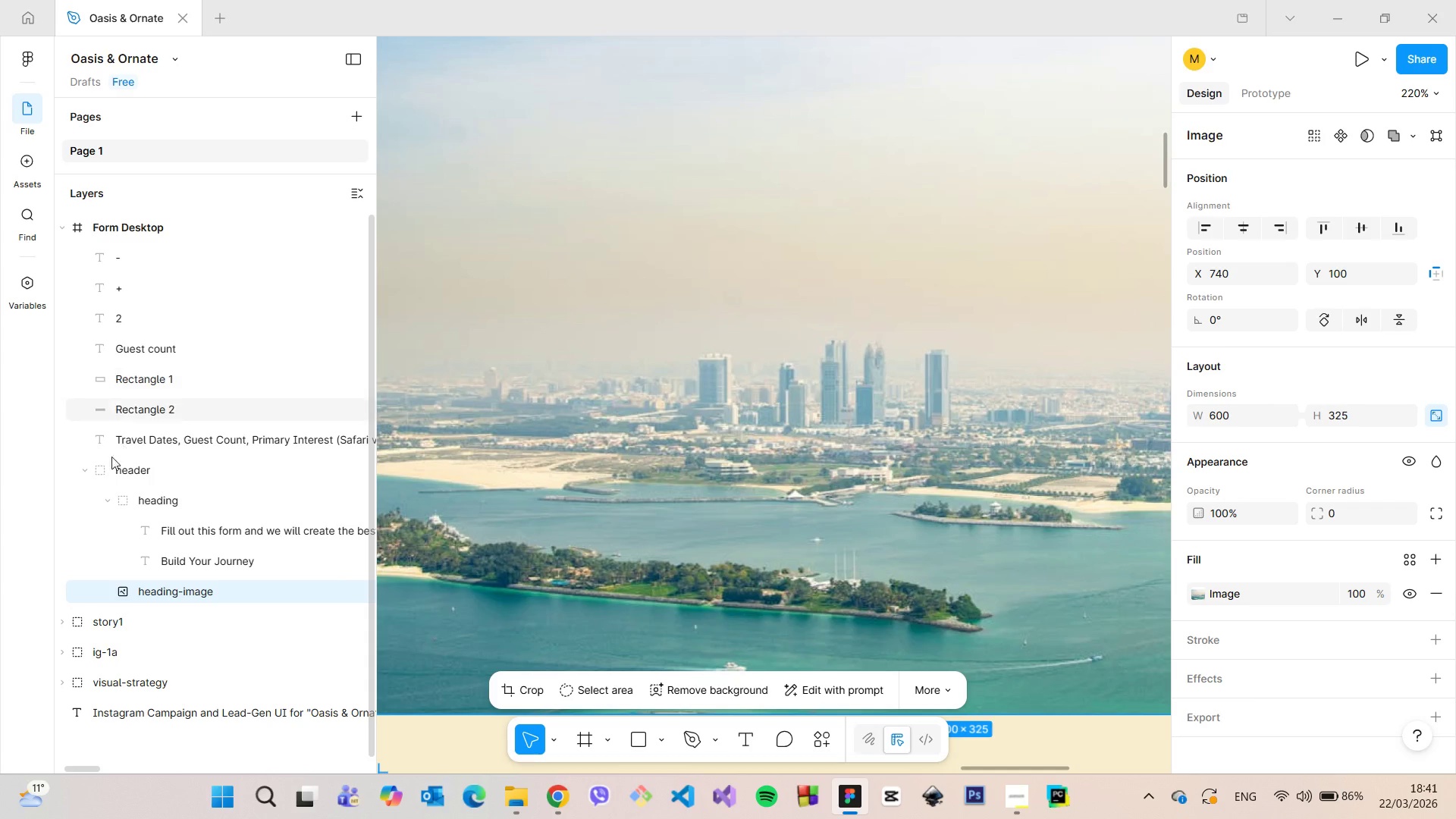 
left_click([83, 468])
 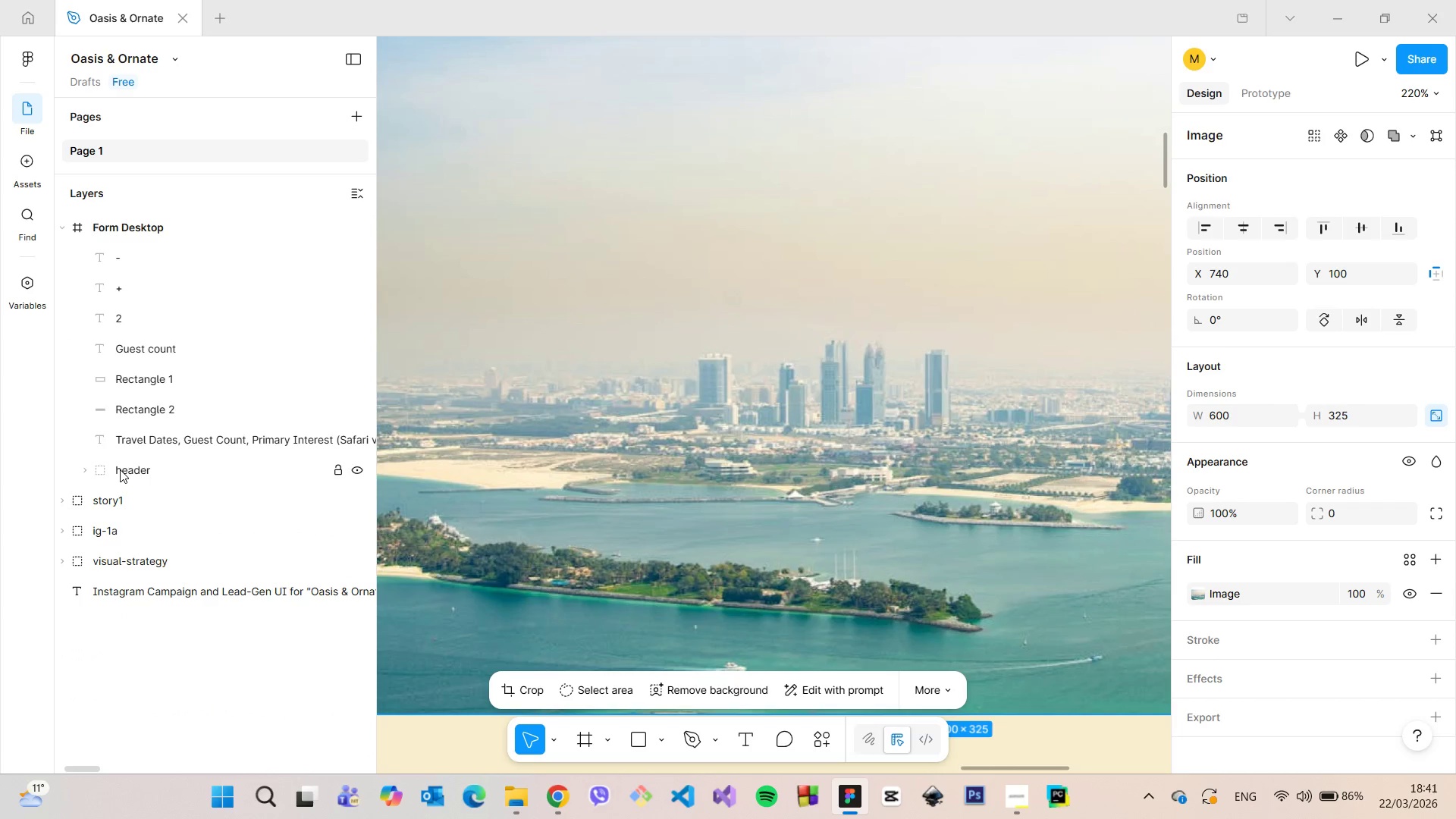 
left_click([120, 470])
 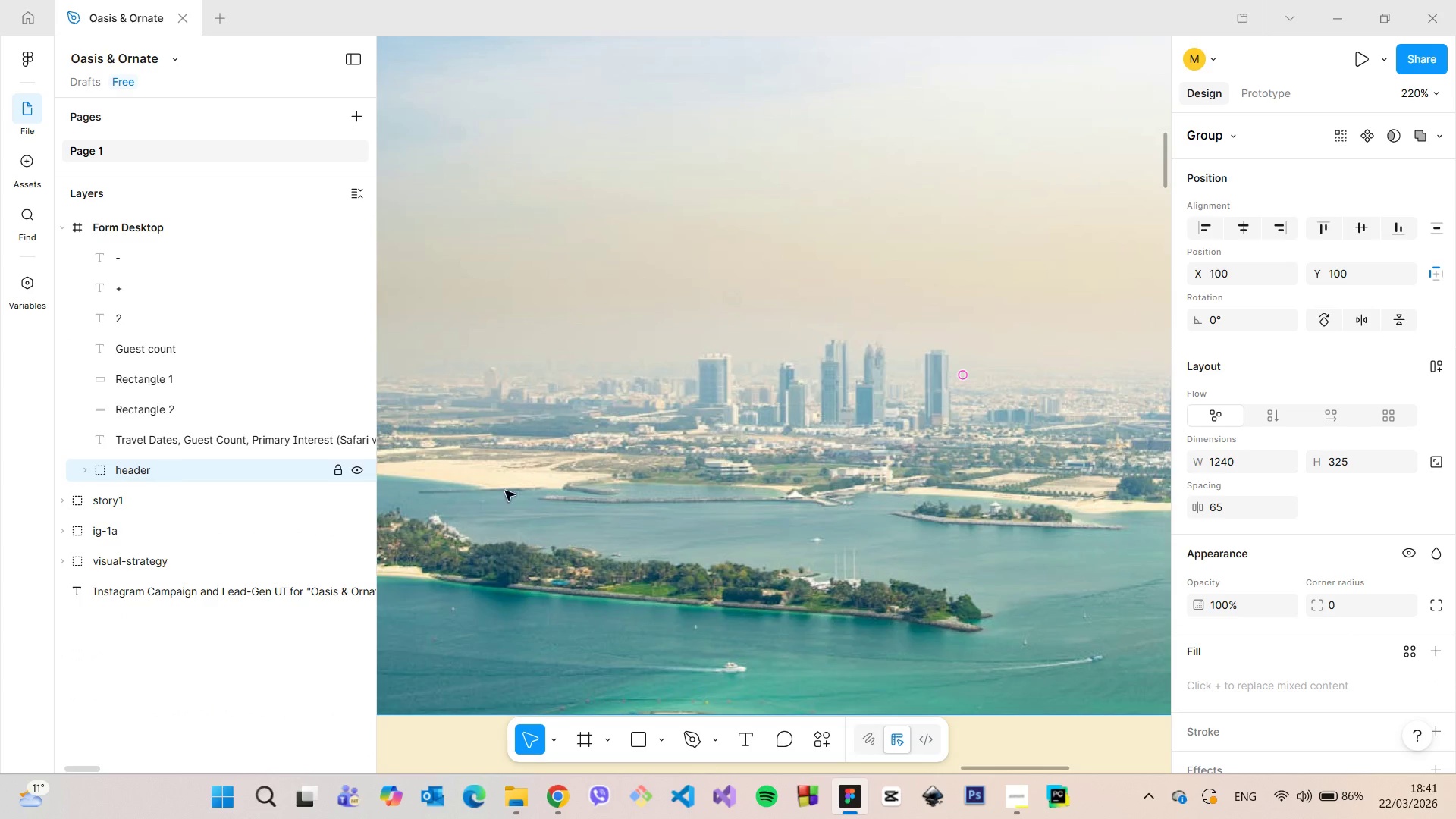 
scroll: coordinate [774, 497], scroll_direction: down, amount: 16.0
 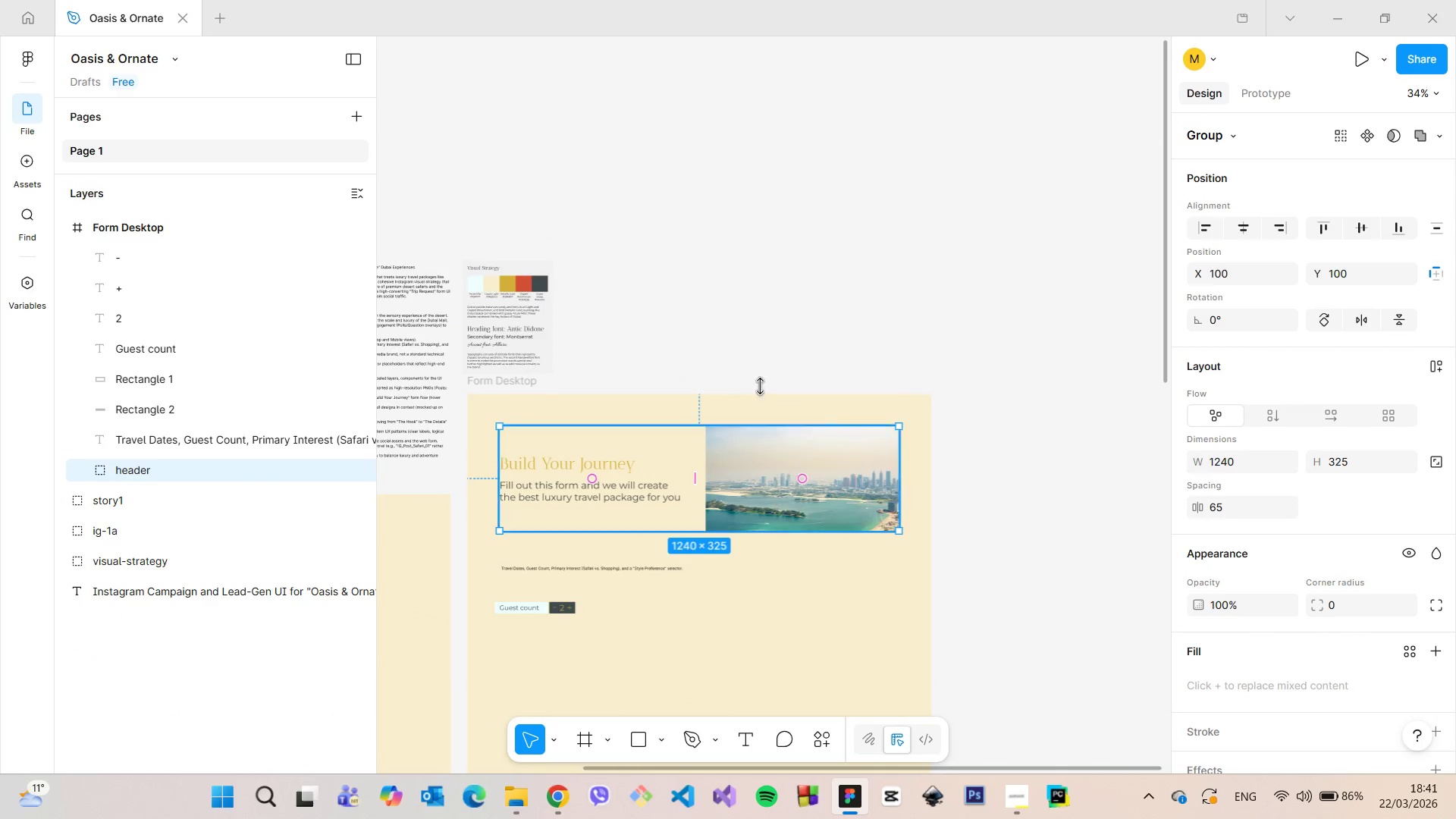 
left_click([760, 361])
 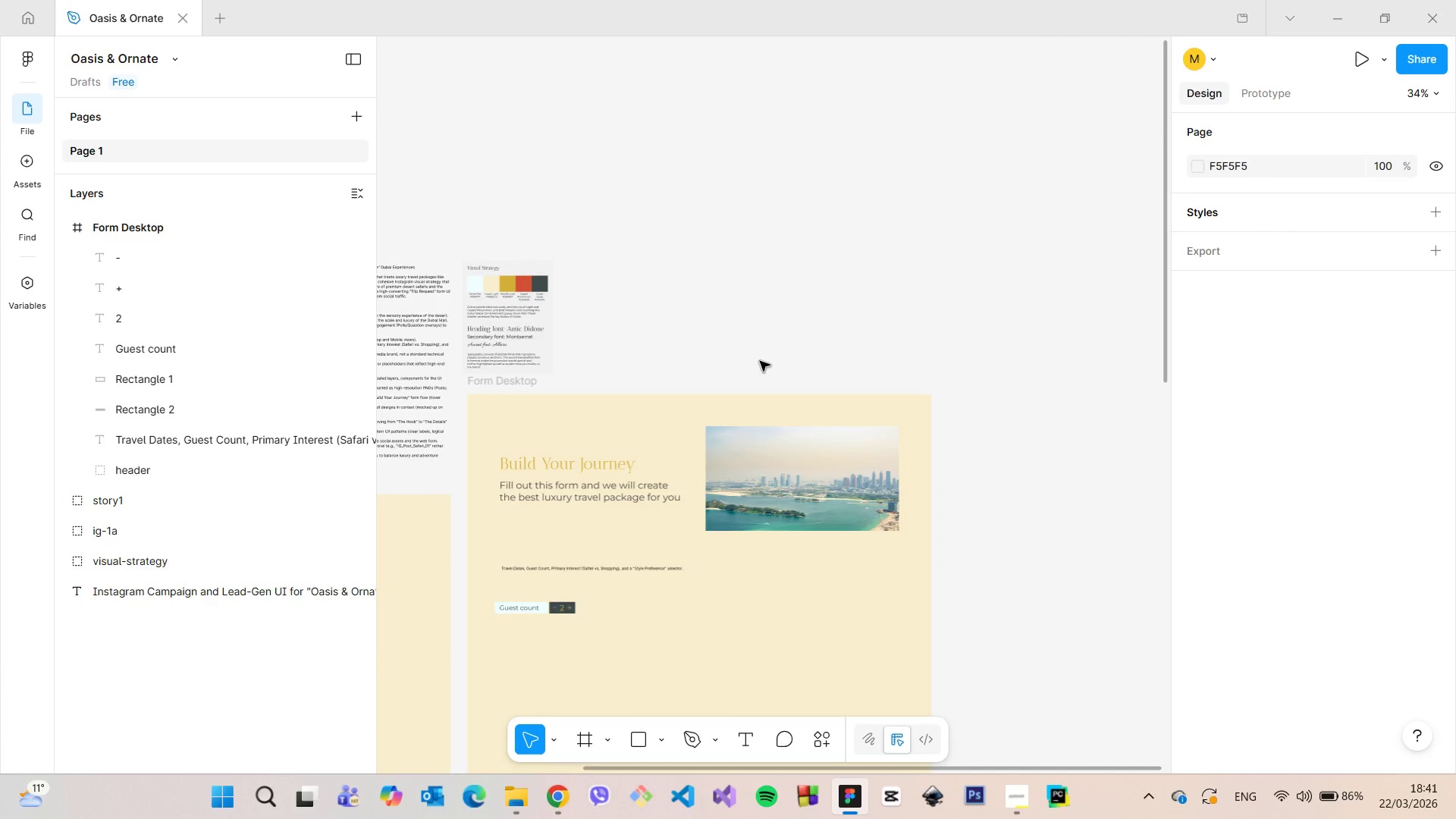 
scroll: coordinate [666, 618], scroll_direction: down, amount: 13.0
 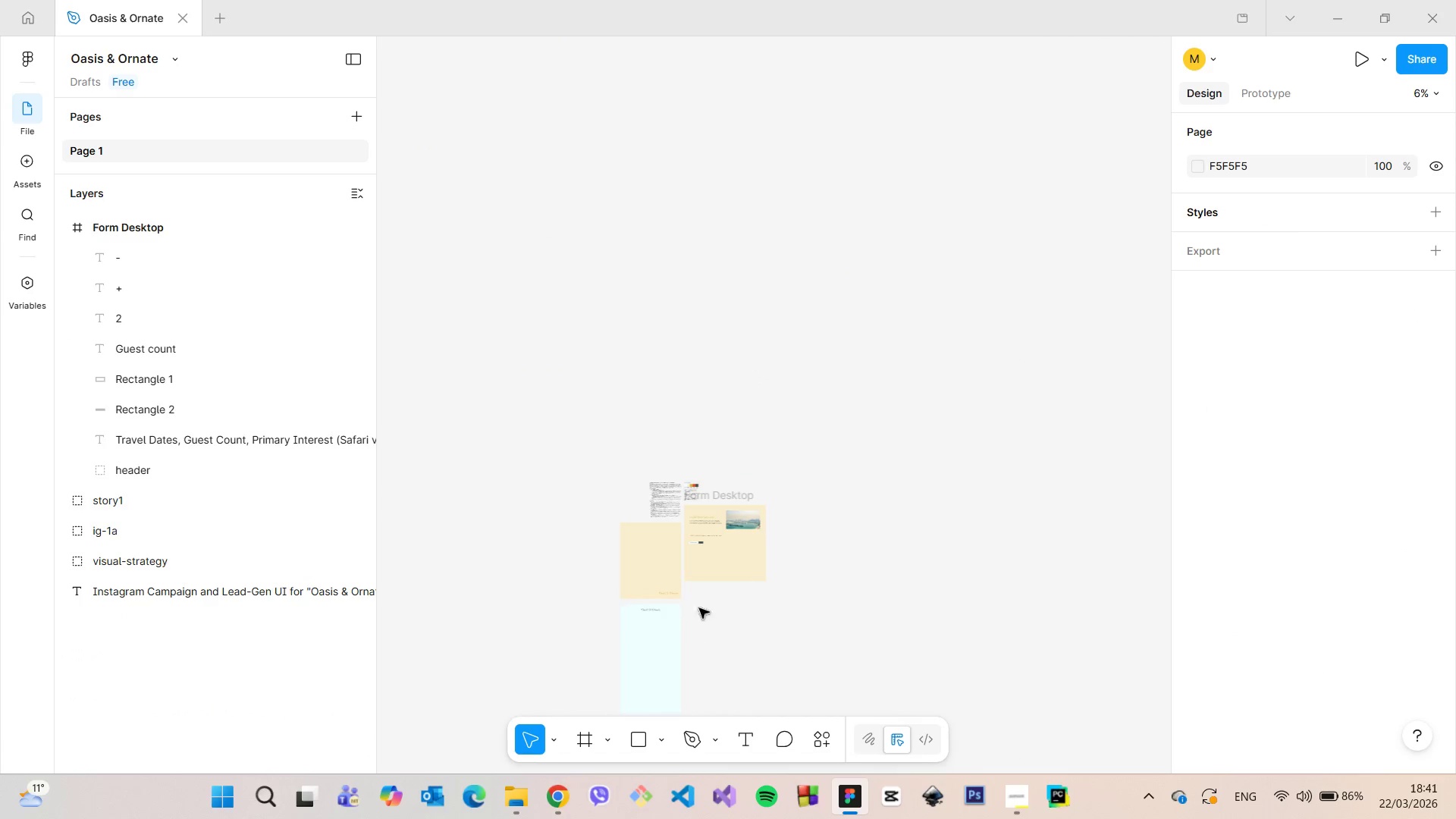 
scroll: coordinate [551, 485], scroll_direction: up, amount: 28.0
 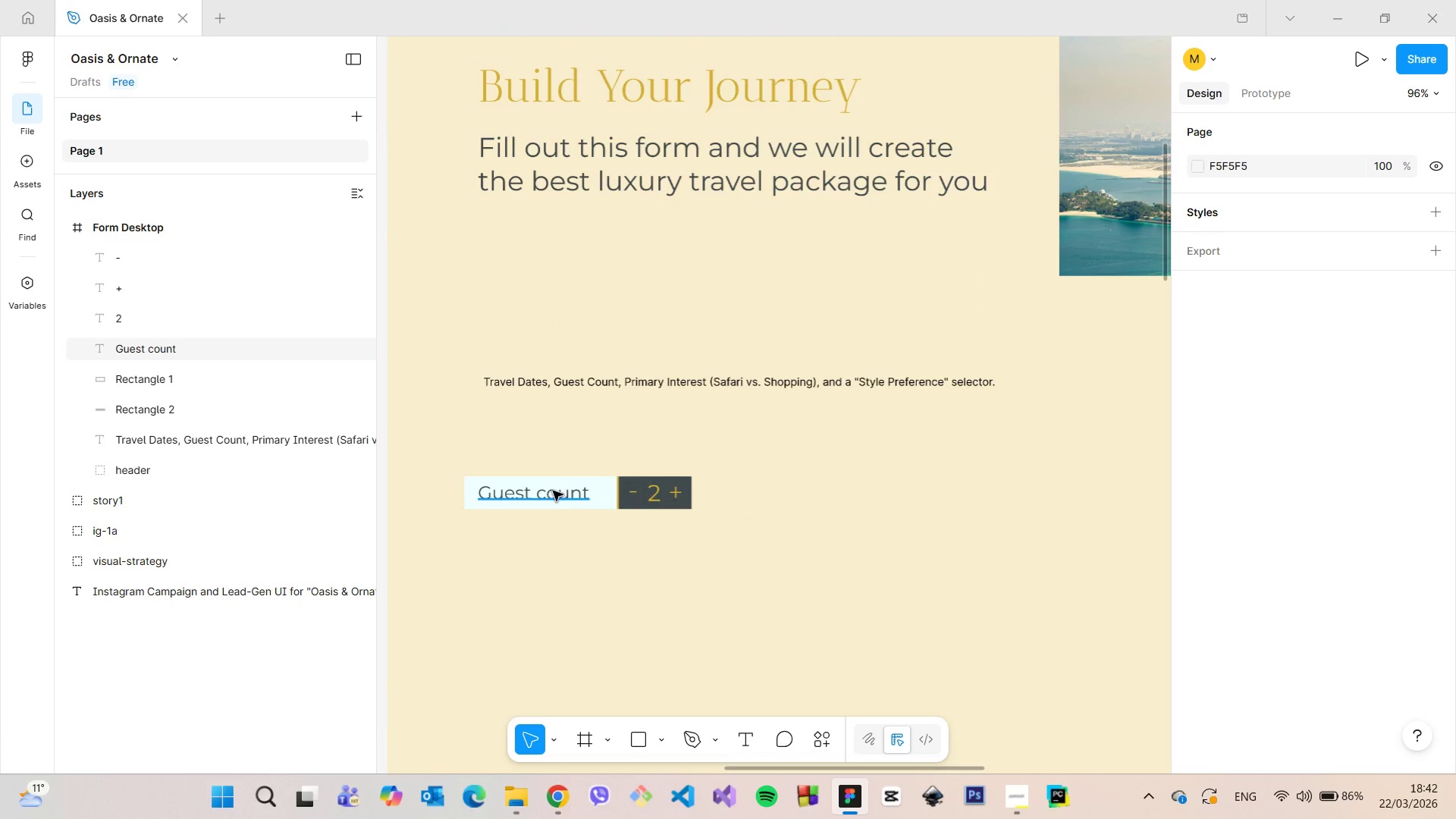 
left_click([554, 491])
 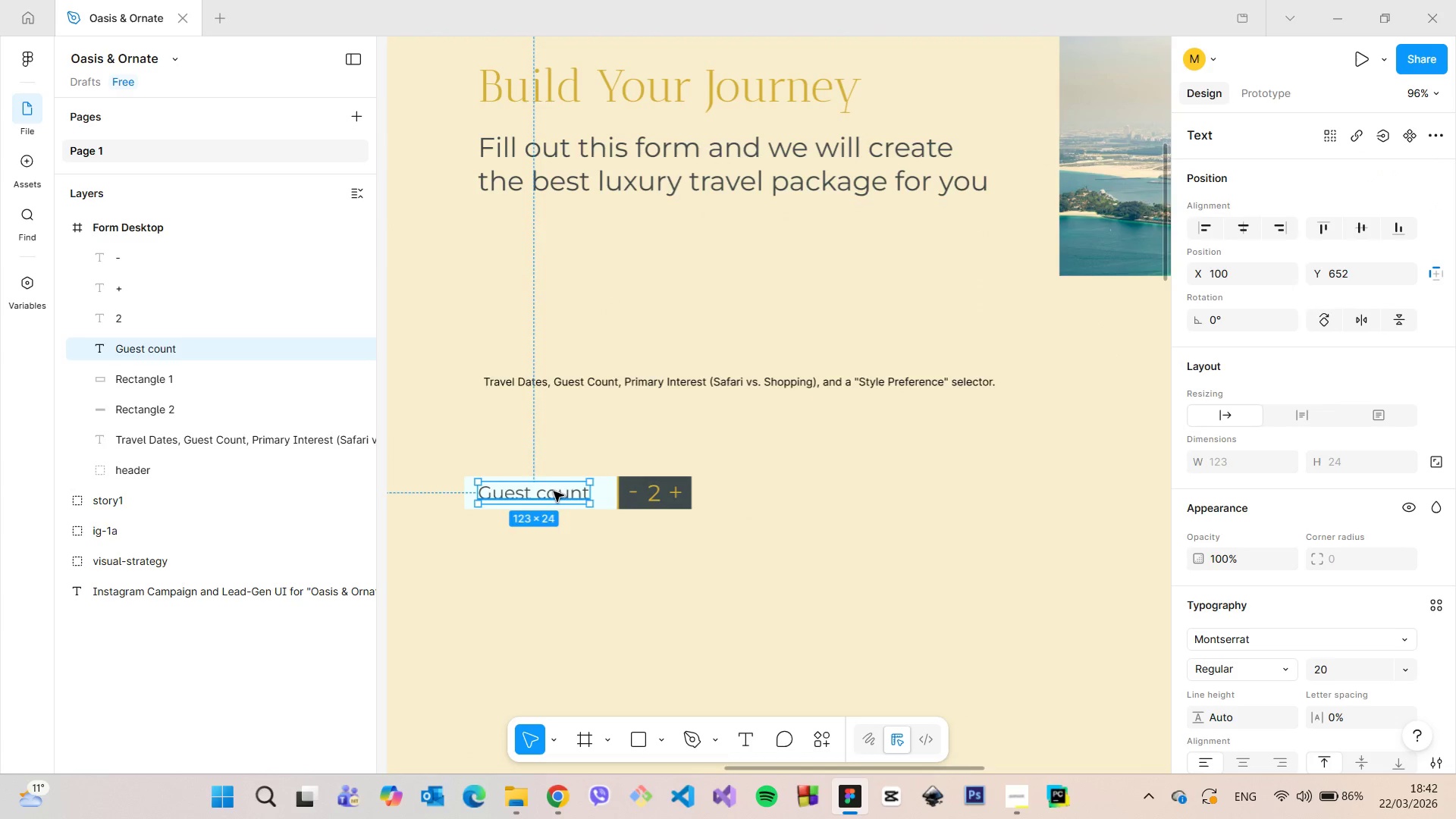 
scroll: coordinate [554, 491], scroll_direction: up, amount: 5.0
 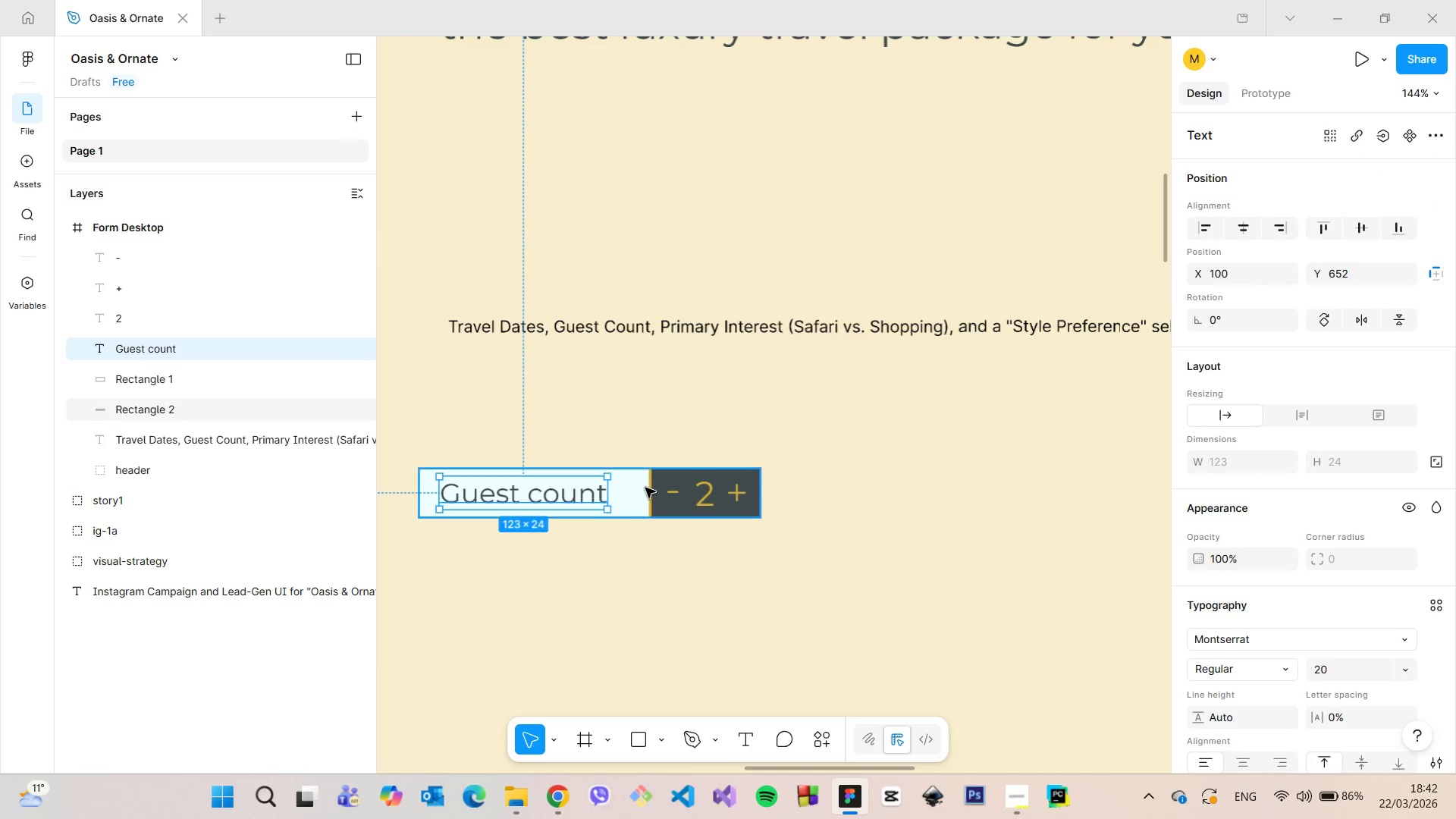 
hold_key(key=ShiftLeft, duration=1.52)
left_click([636, 486])
 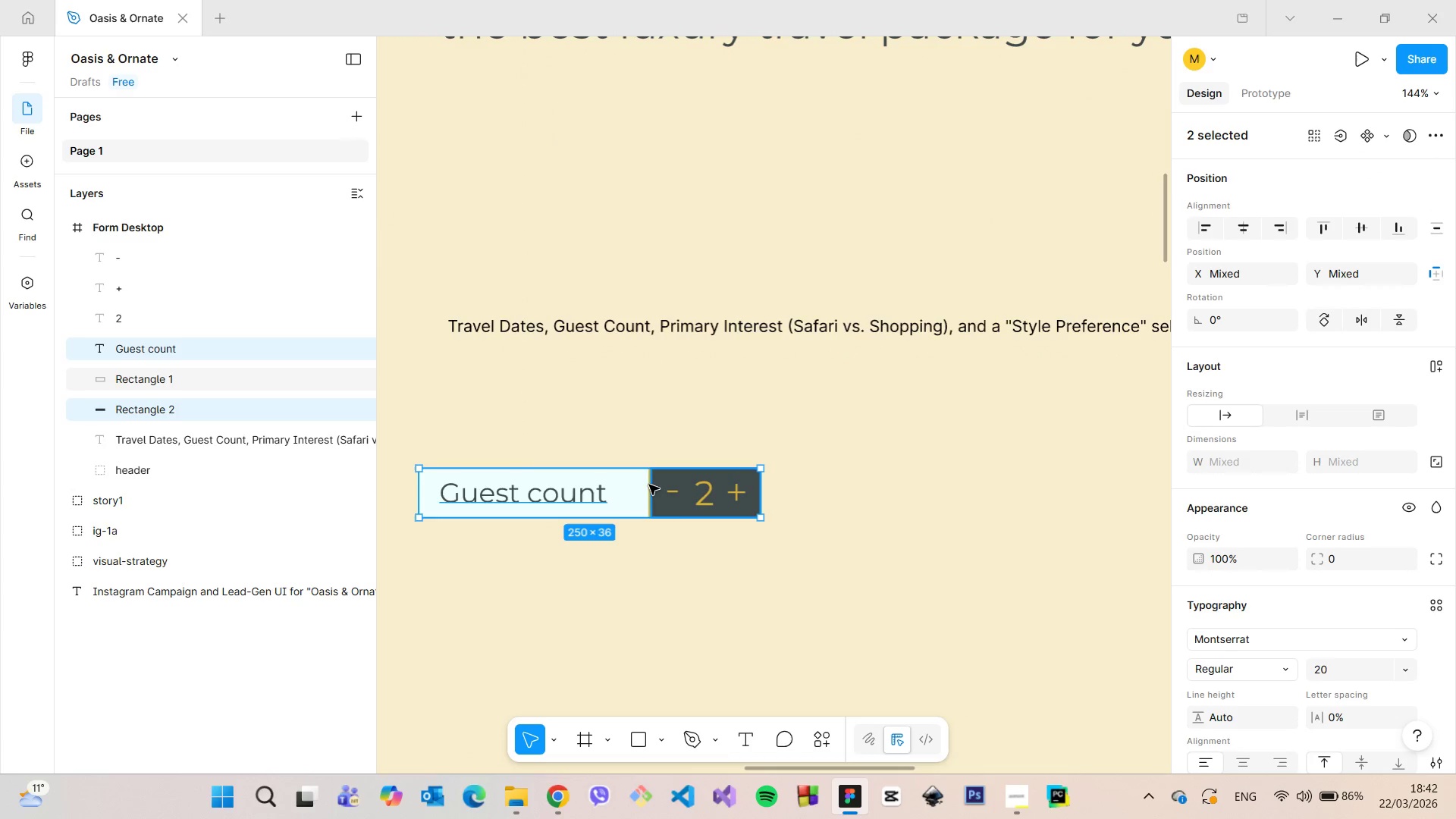 
left_click([649, 485])
 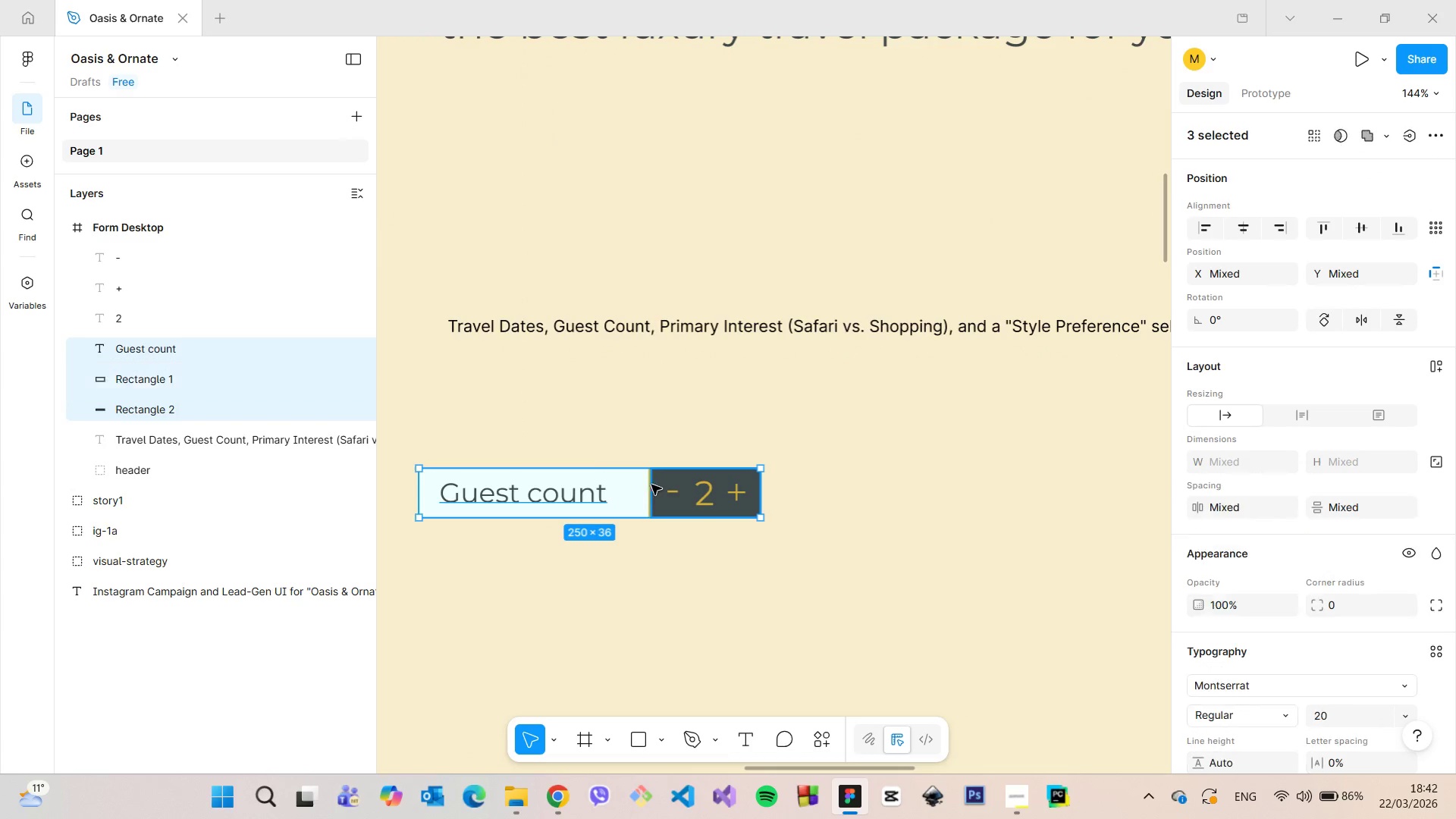 
hold_key(key=ShiftLeft, duration=1.52)
left_click([679, 490])
 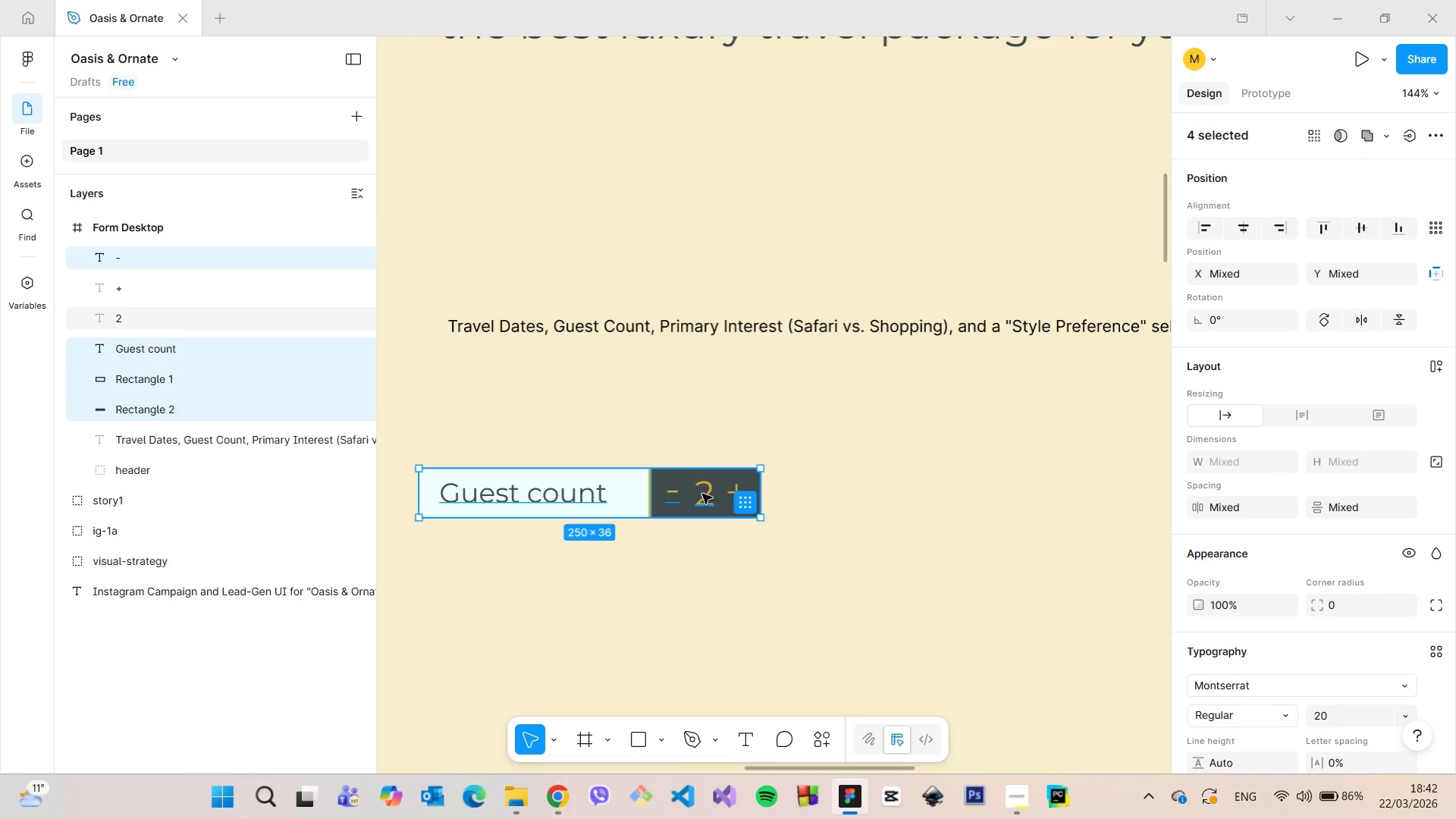 
left_click([704, 494])
 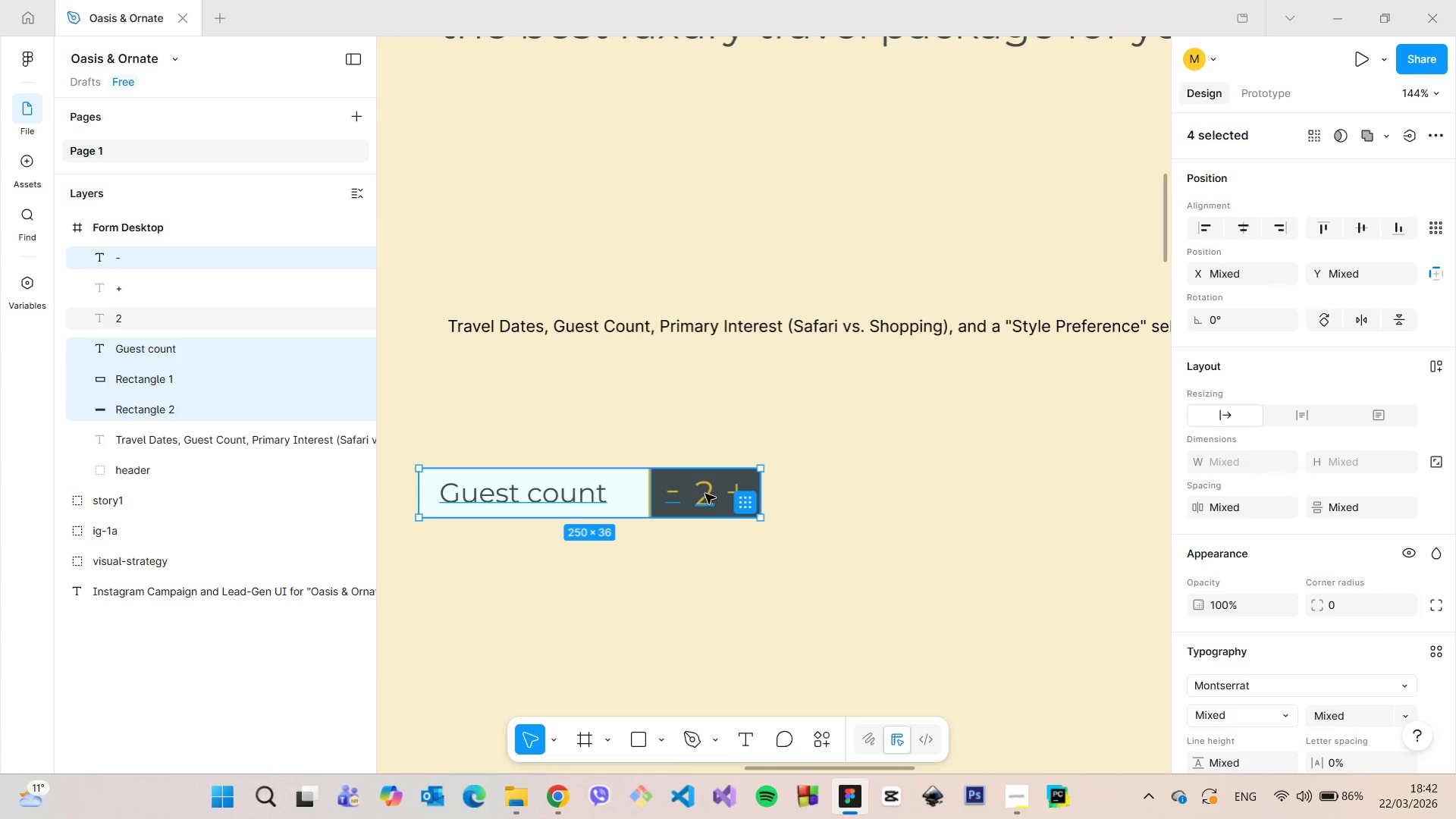 
hold_key(key=ShiftLeft, duration=1.5)
left_click([735, 487])
 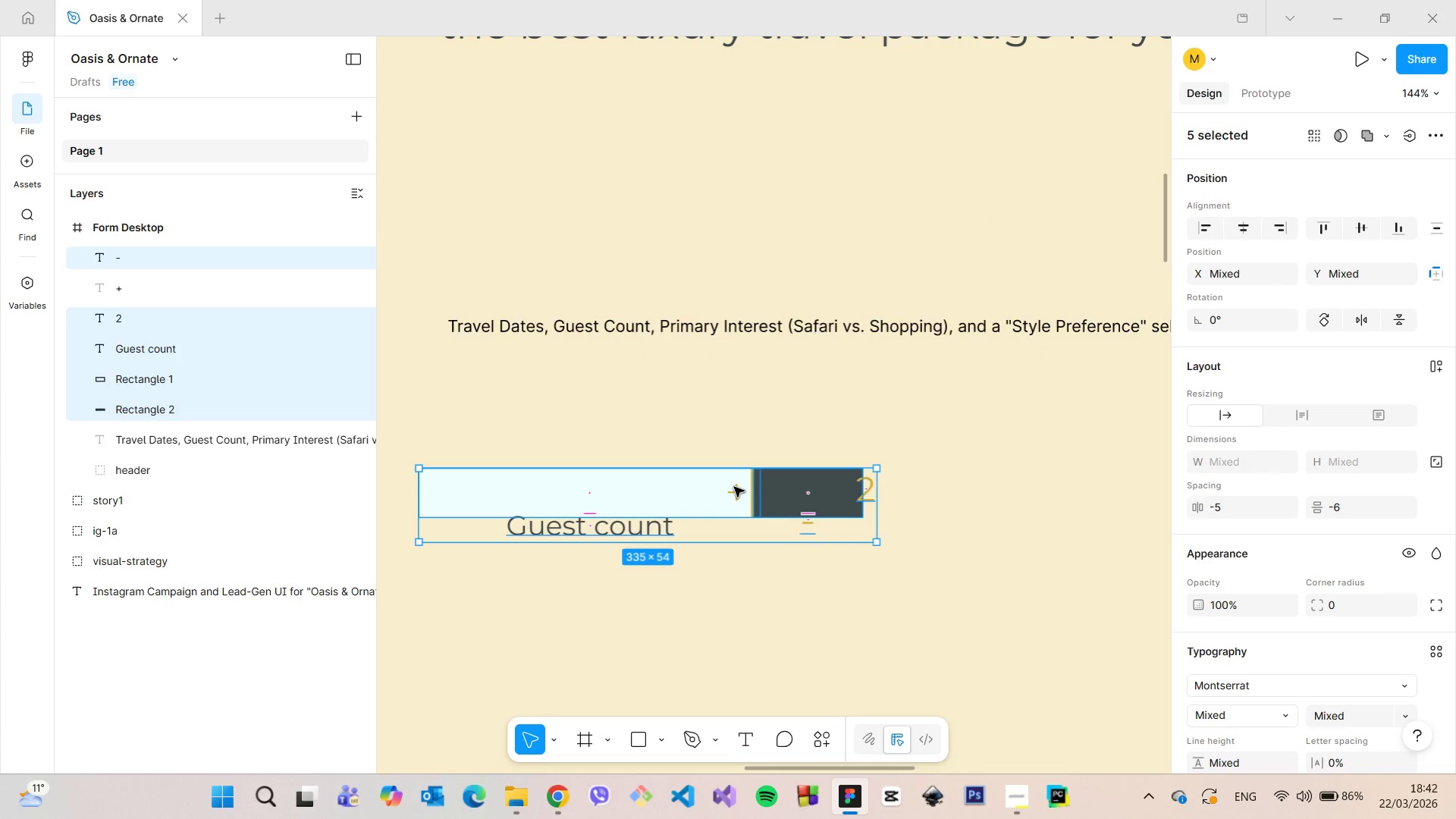 
key(Control+Z)
 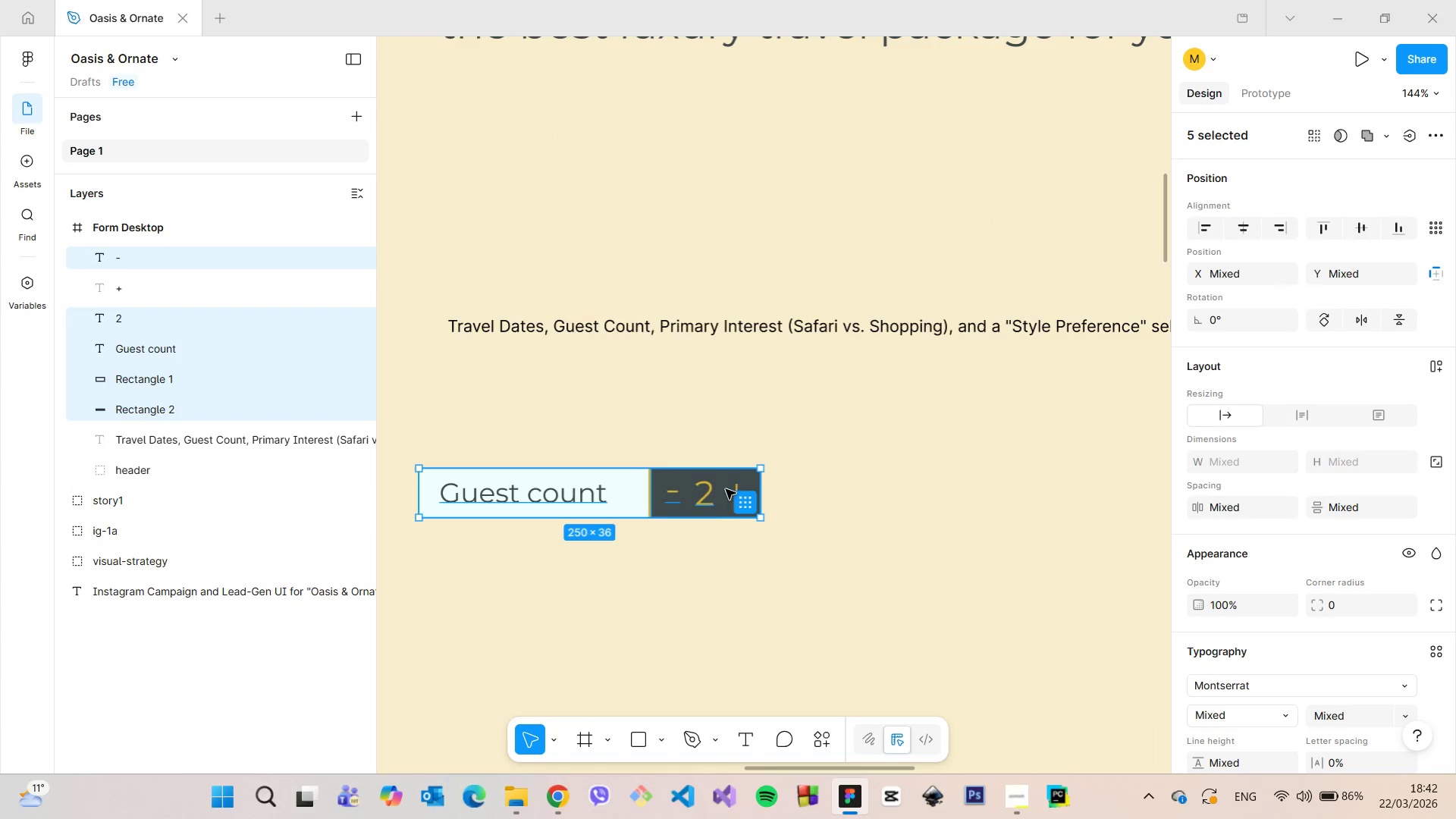 
left_click([764, 442])
 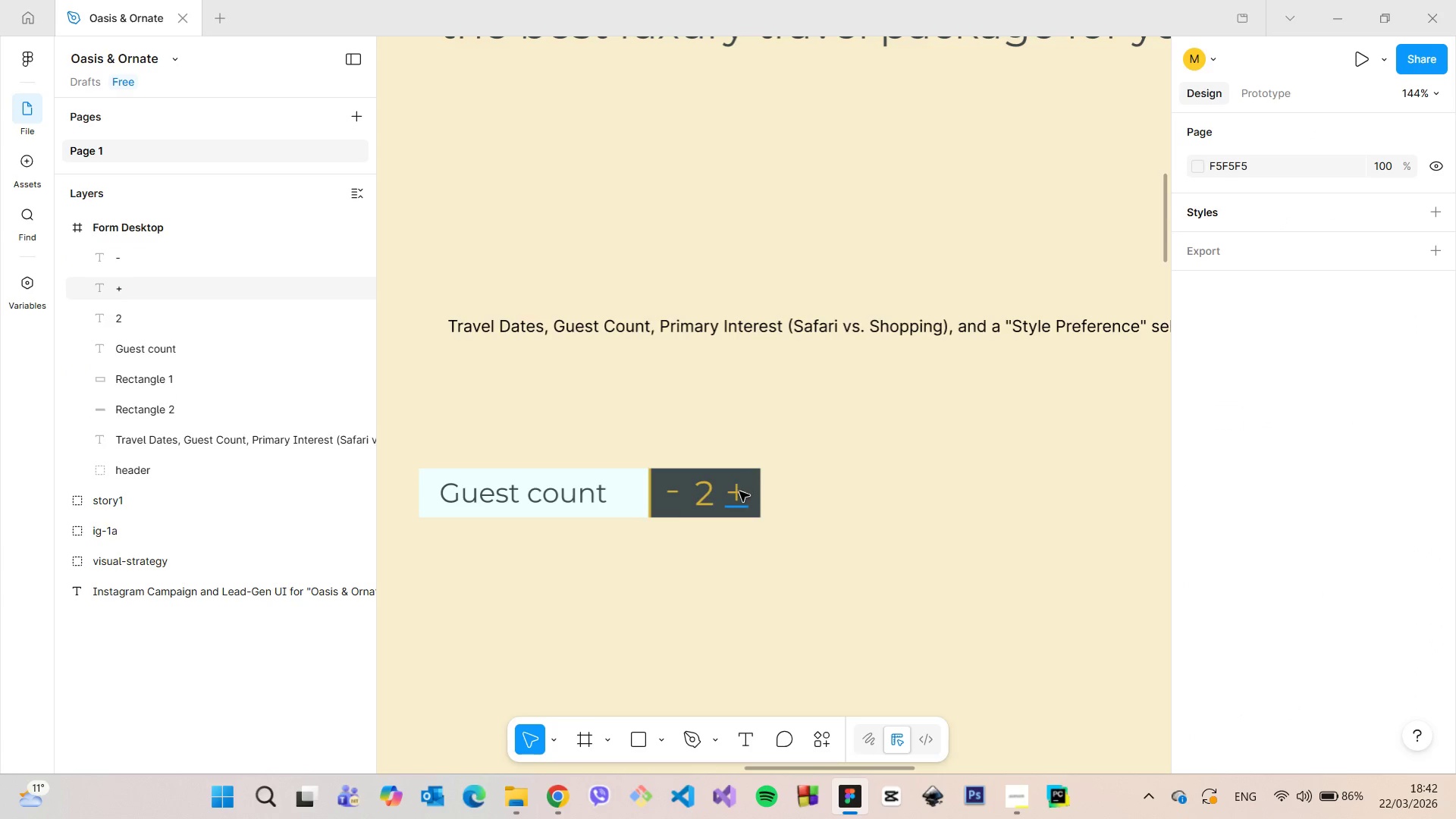 
left_click([738, 492])
 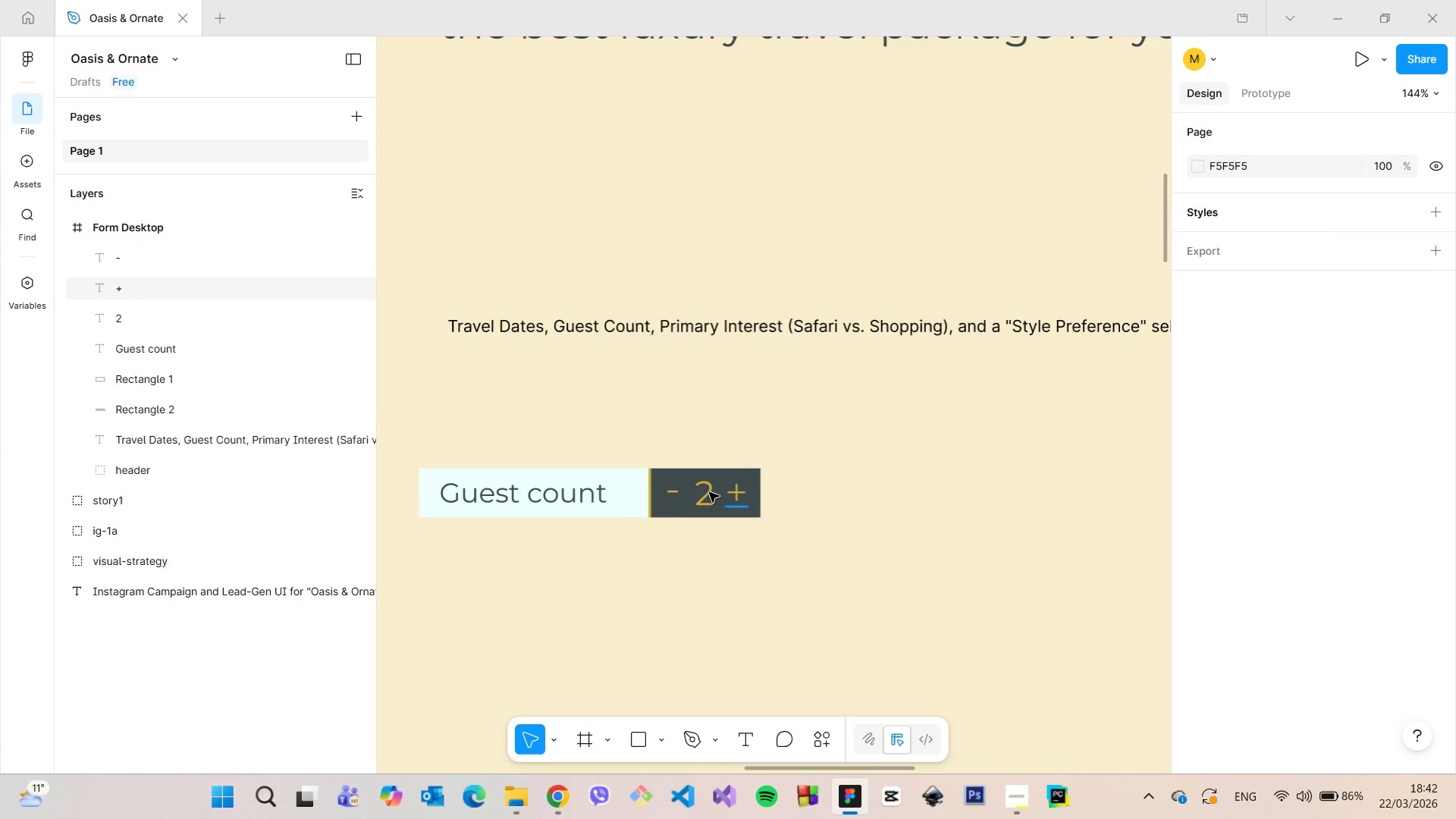 
hold_key(key=ShiftLeft, duration=1.51)
left_click([705, 491])
 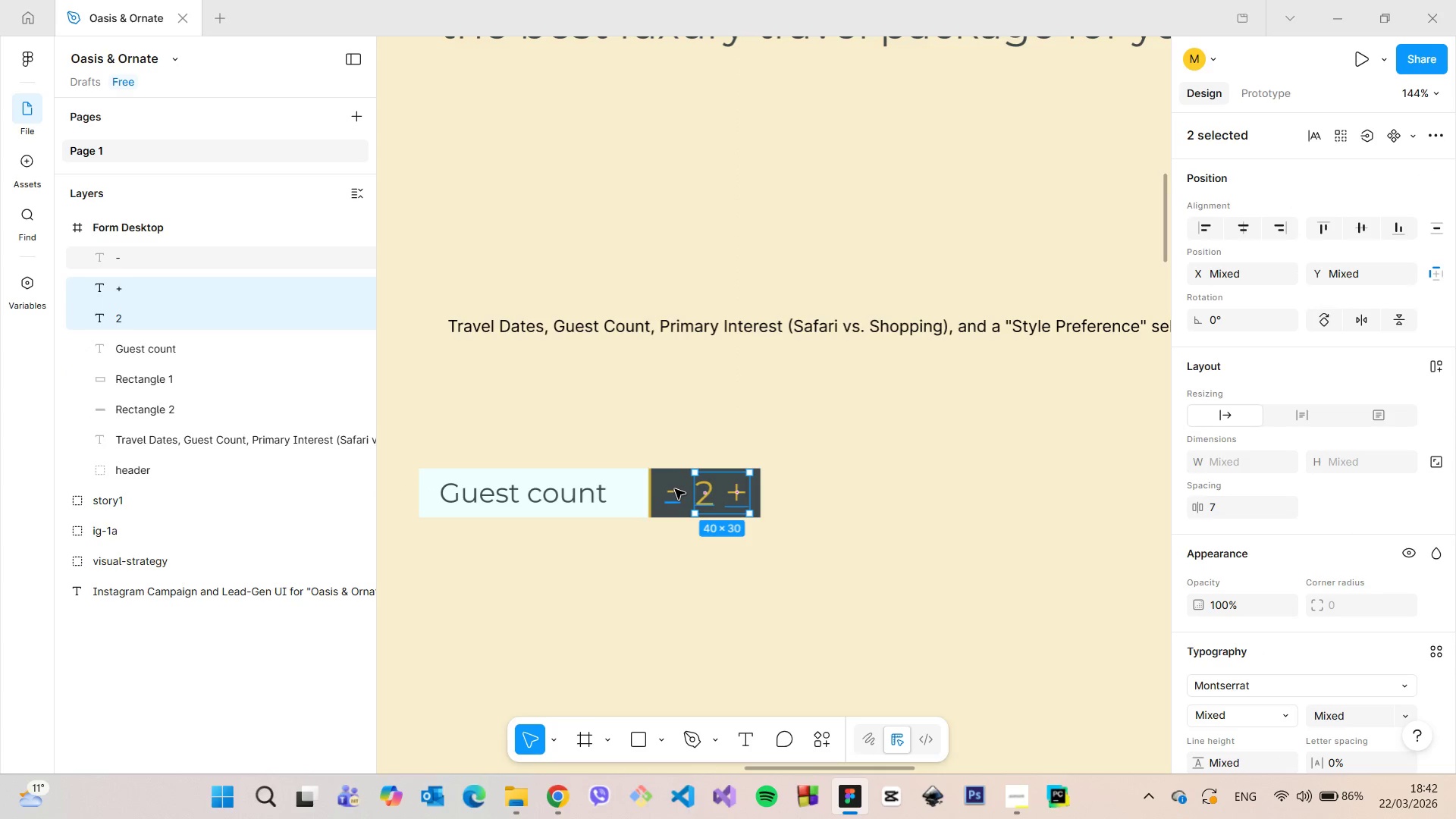 
left_click([675, 489])
 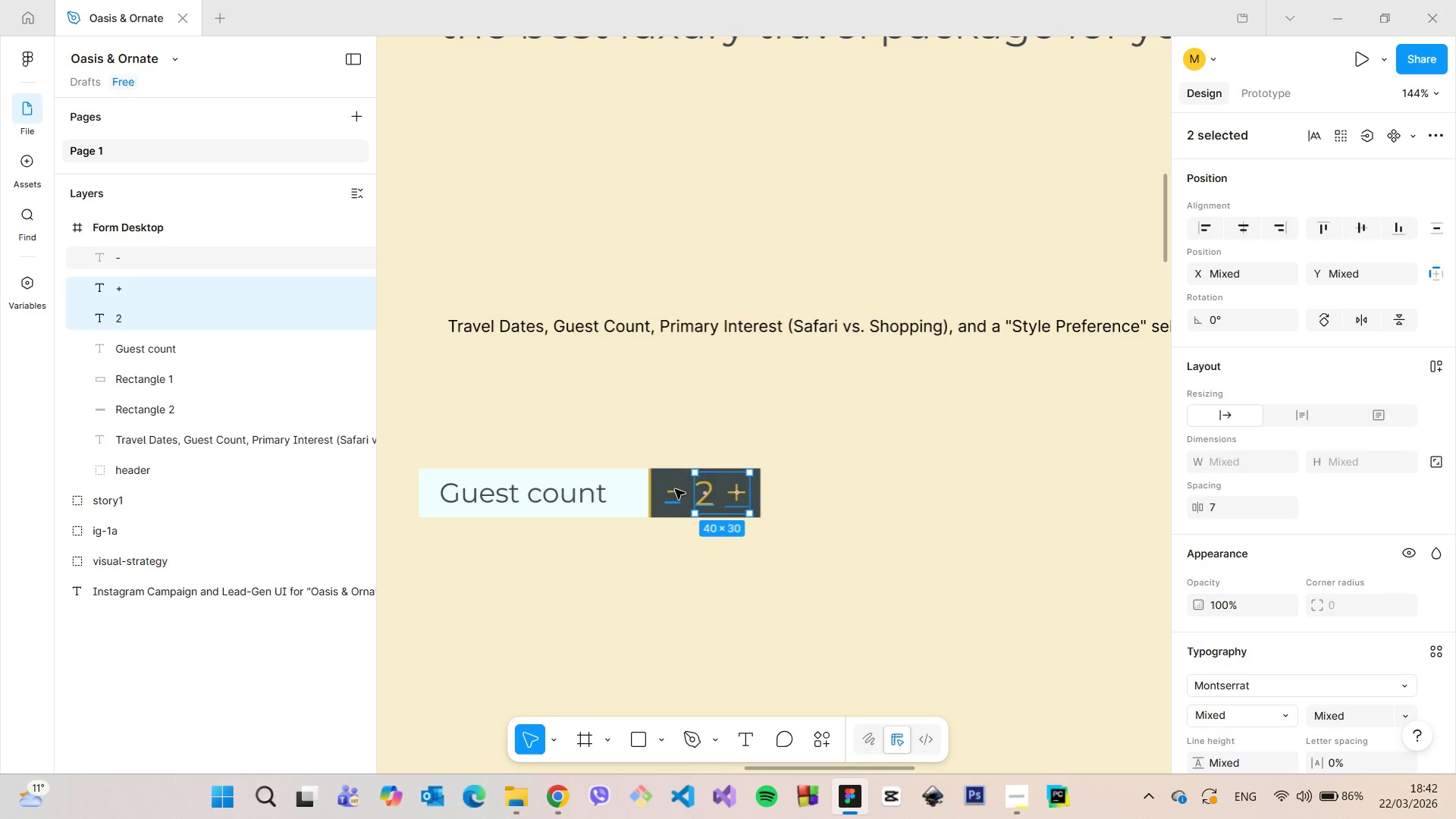 
hold_key(key=ShiftLeft, duration=1.5)
left_click([263, 344])
 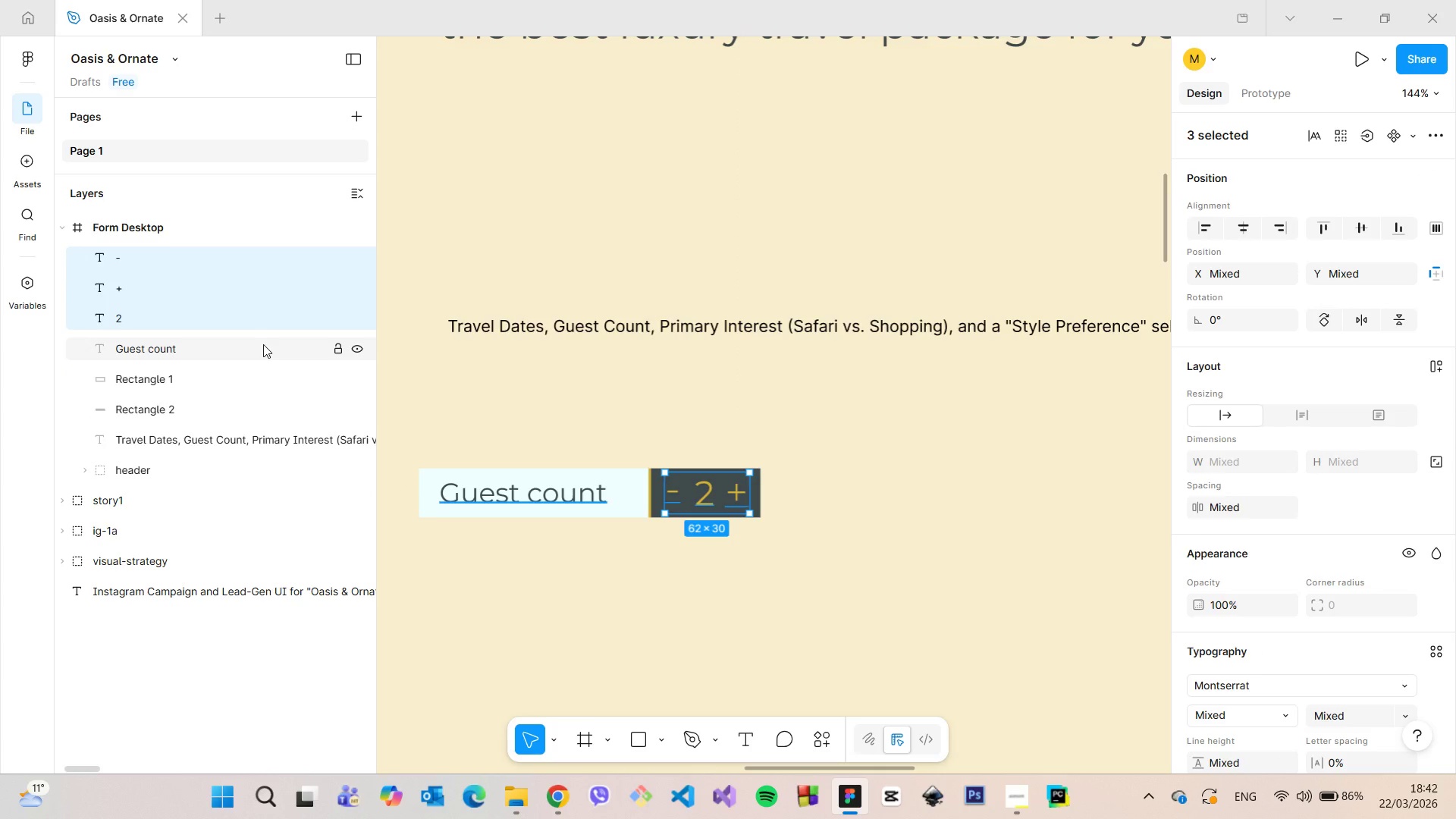 
hold_key(key=ShiftLeft, duration=1.38)
left_click([204, 382])
 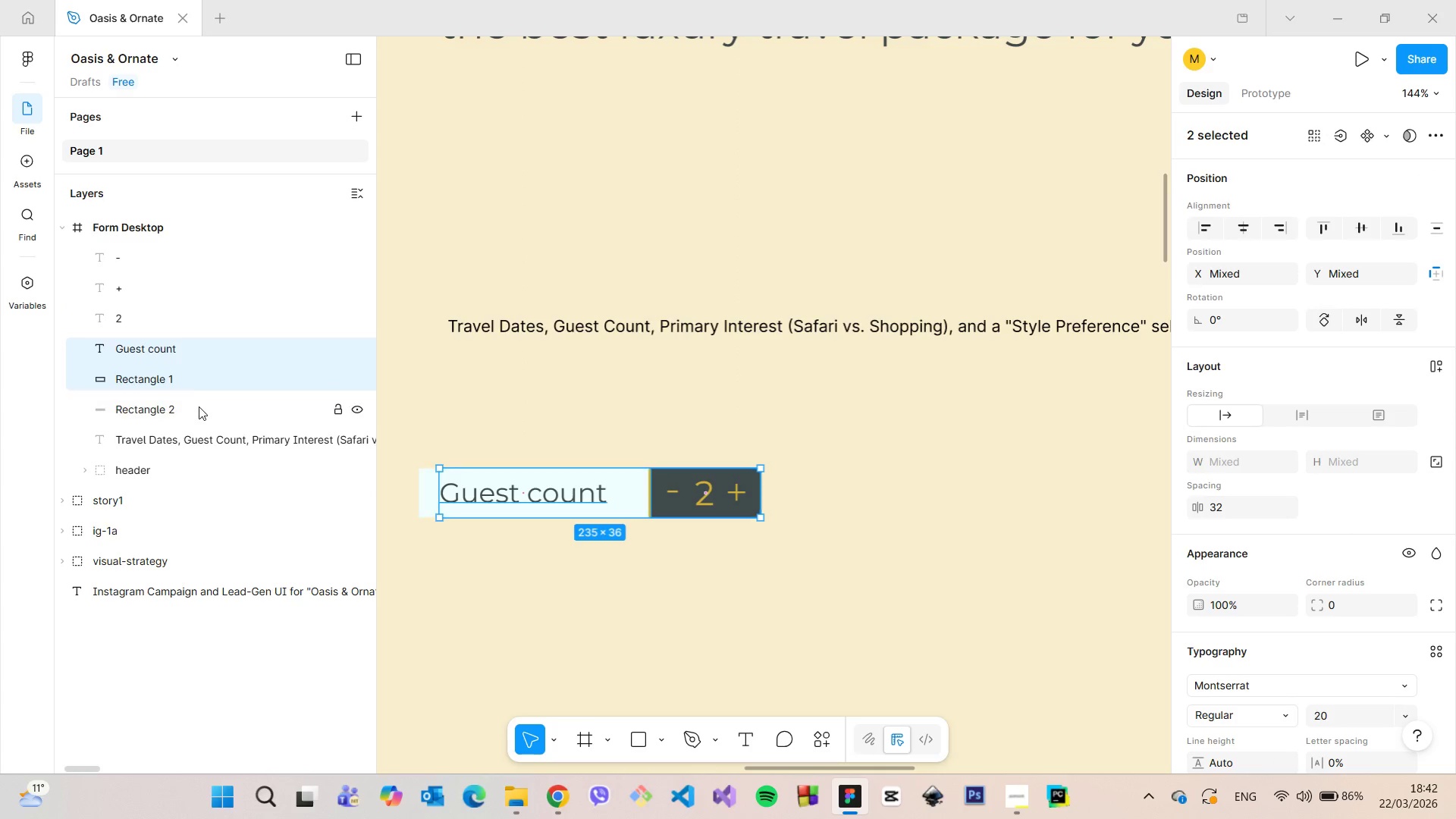 
left_click([199, 407])
 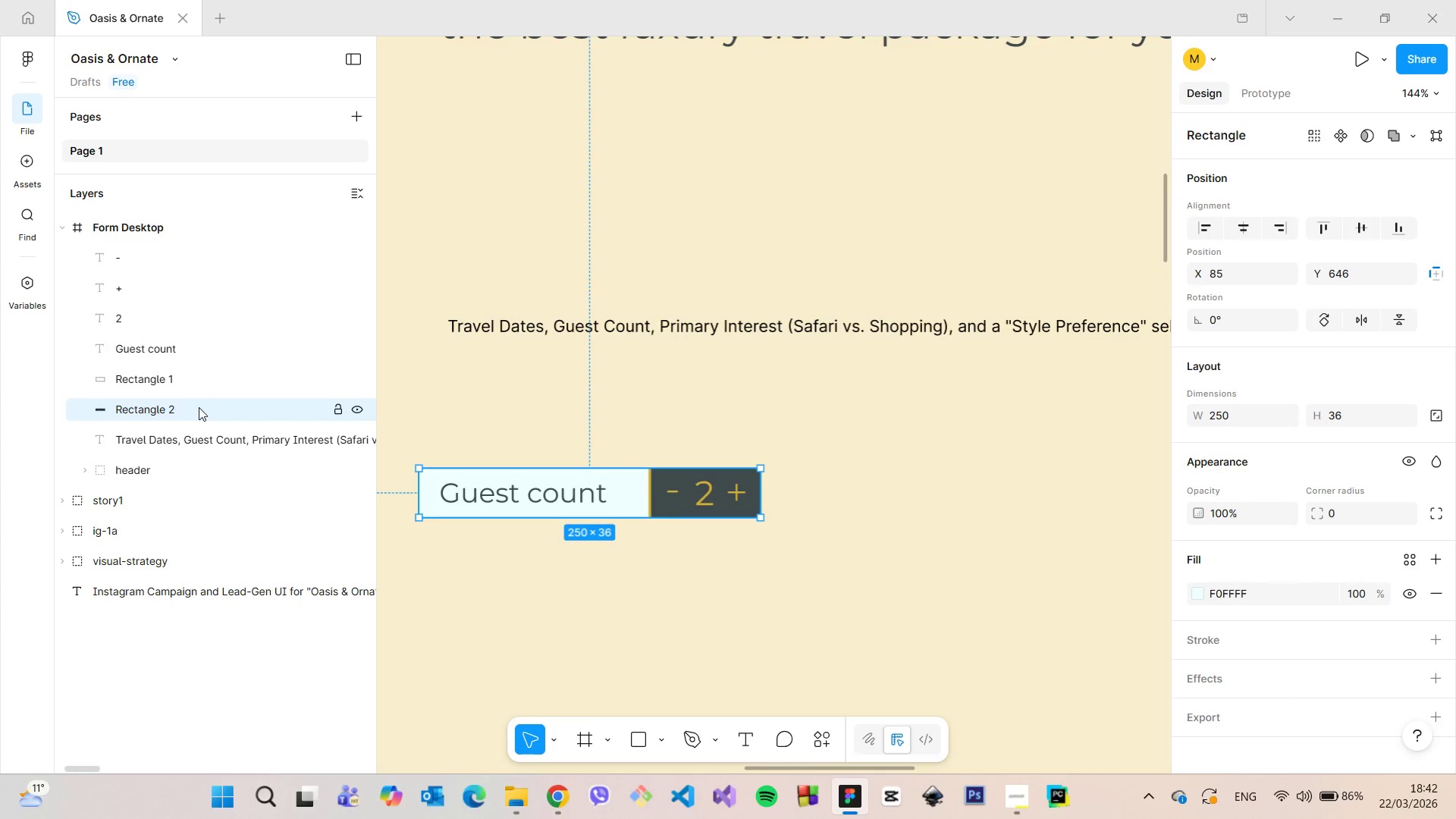 
hold_key(key=ShiftLeft, duration=1.2)
left_click([158, 265])
 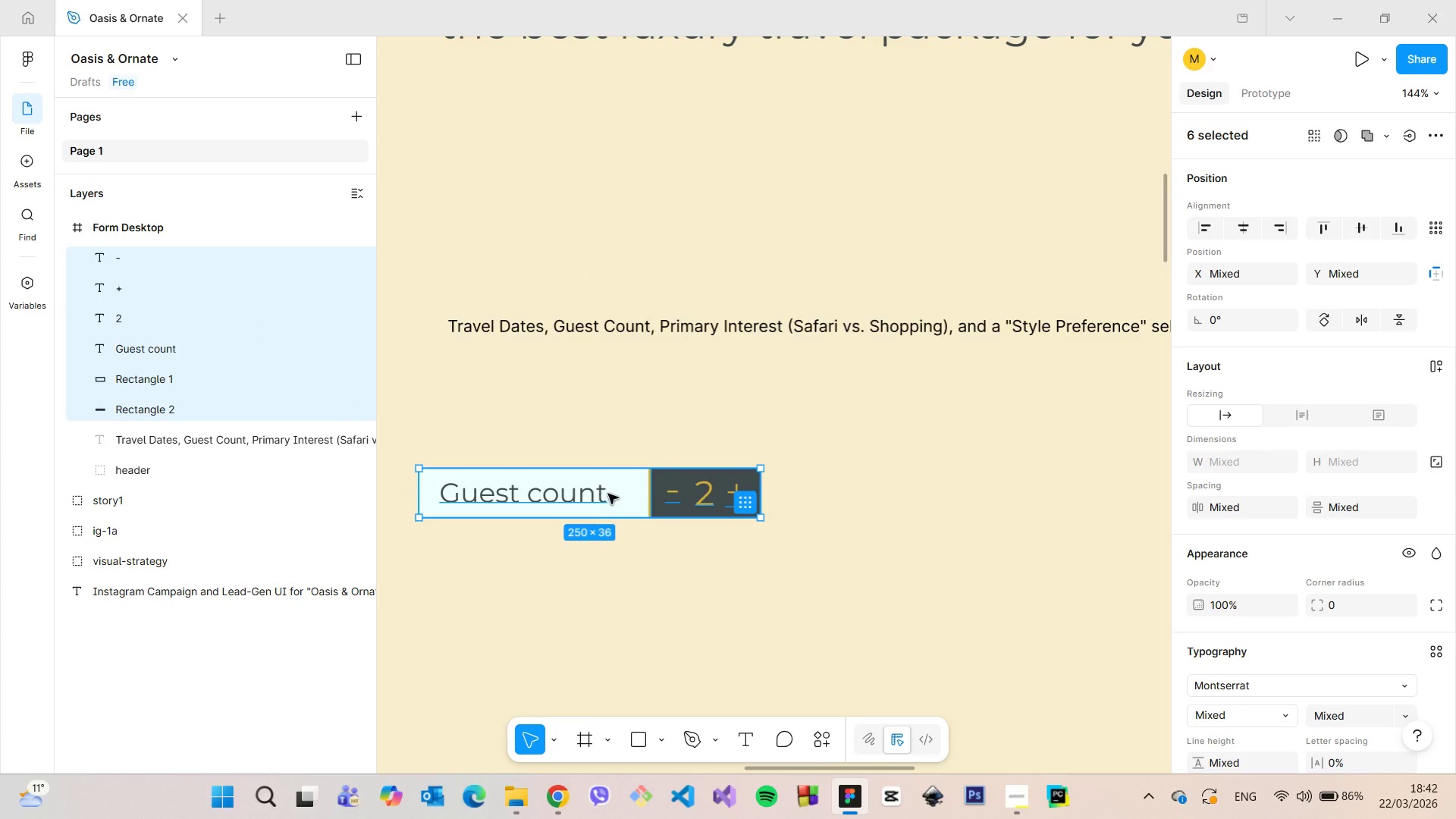 
left_click_drag(start_coordinate=[612, 492], to_coordinate=[617, 573])
 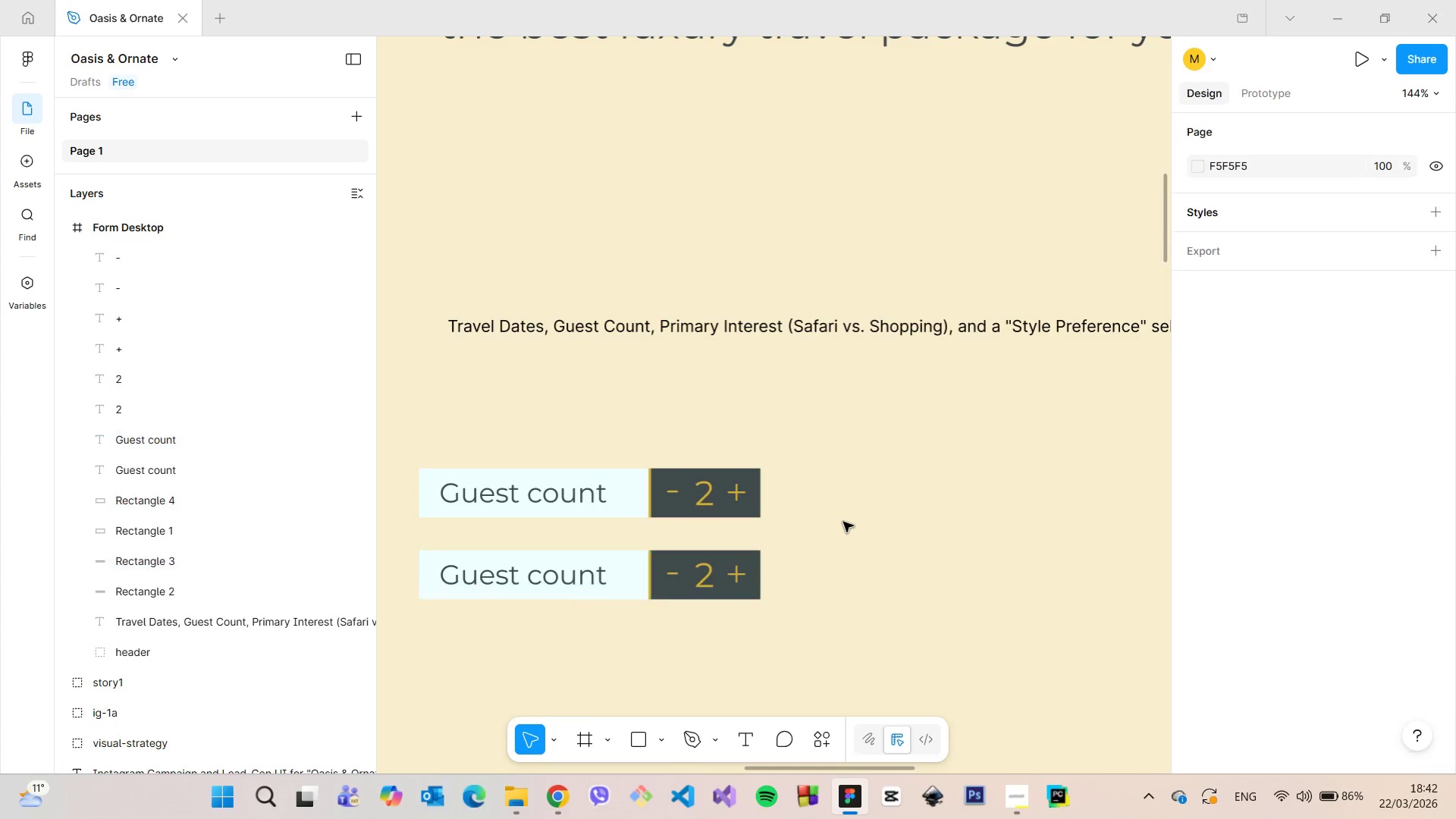 
hold_key(key=AltLeft, duration=1.52)
 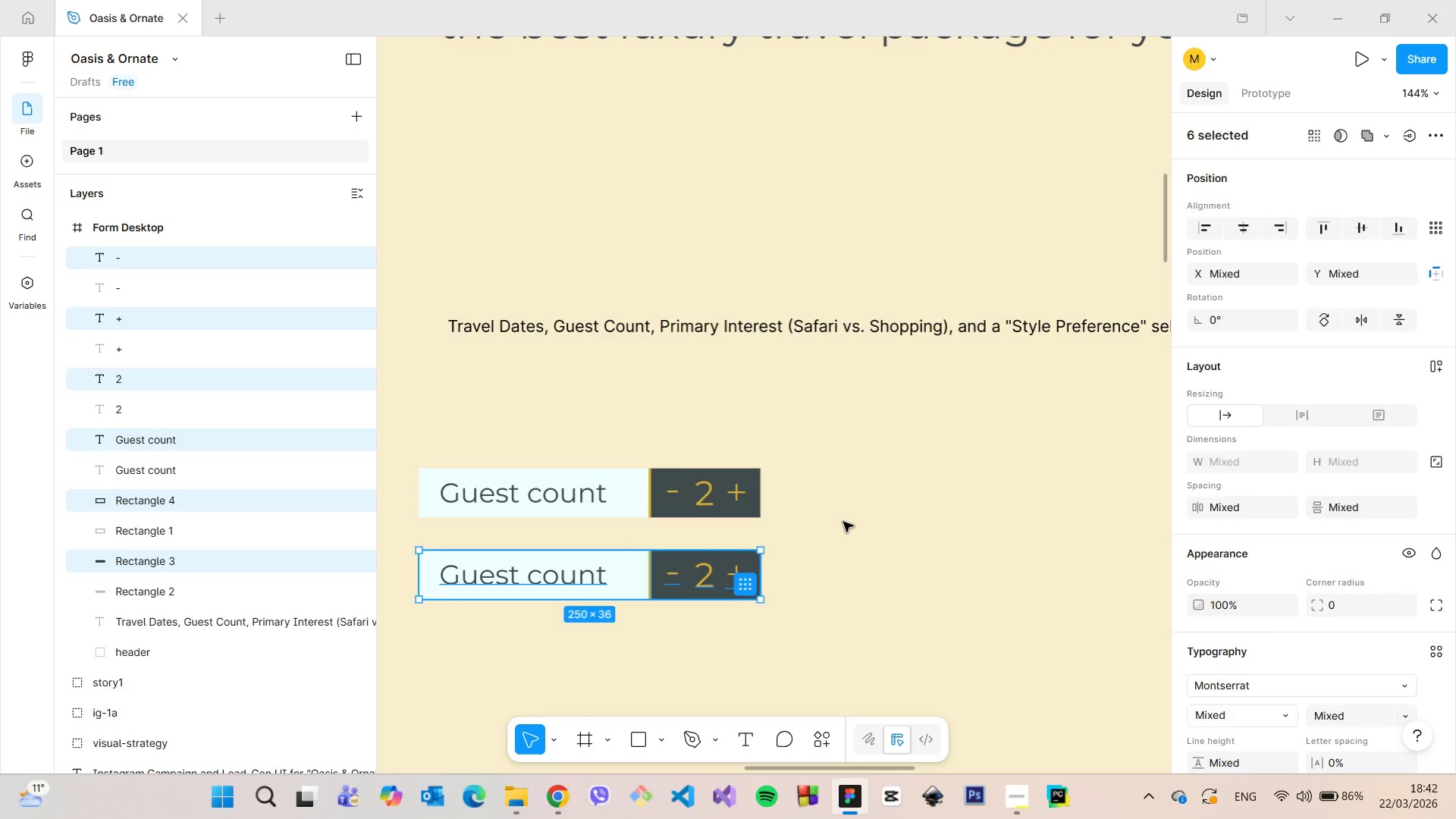 
key(Alt+AltLeft)
 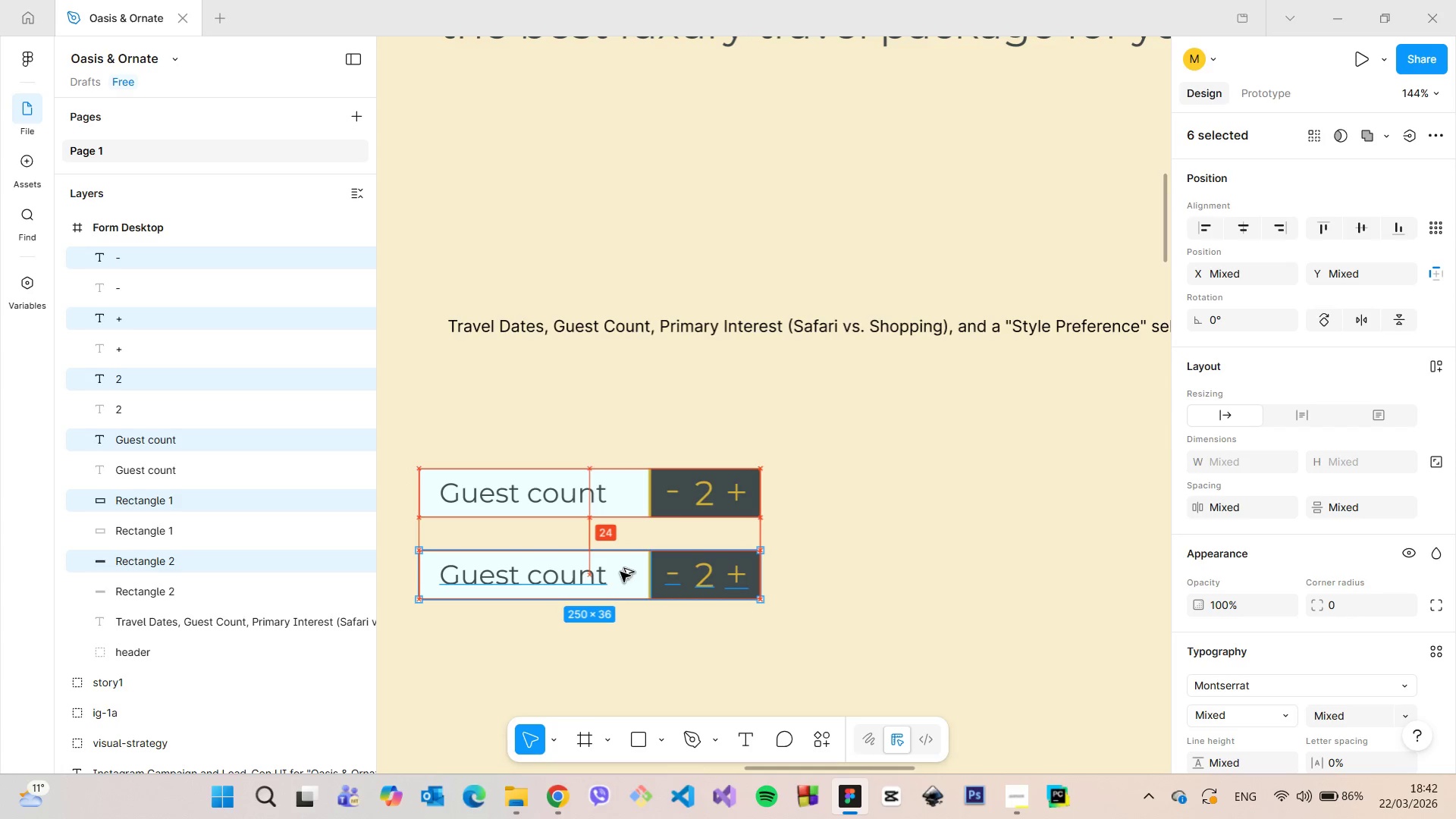 
key(Alt+AltLeft)
 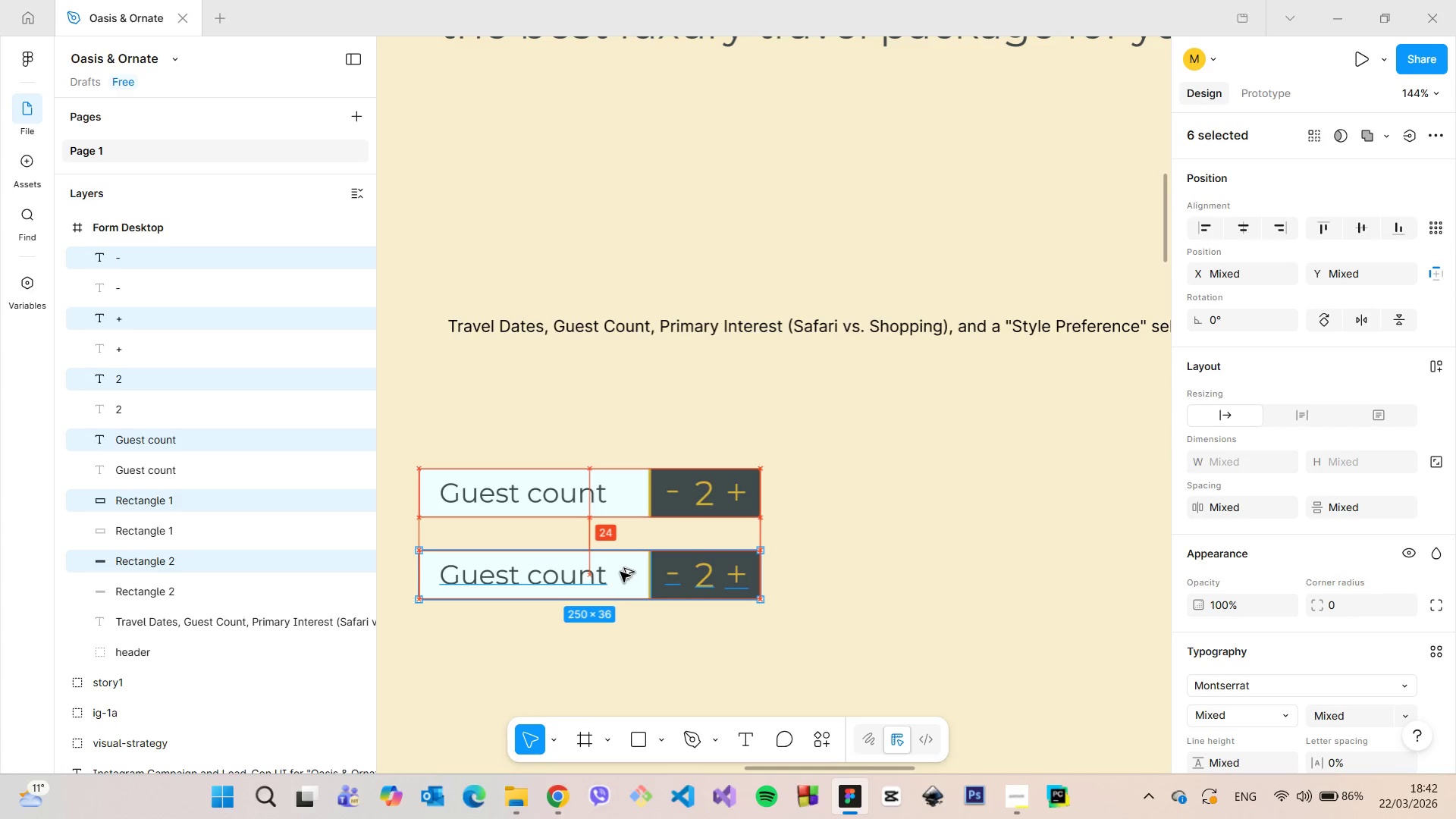 
key(Alt+AltLeft)
 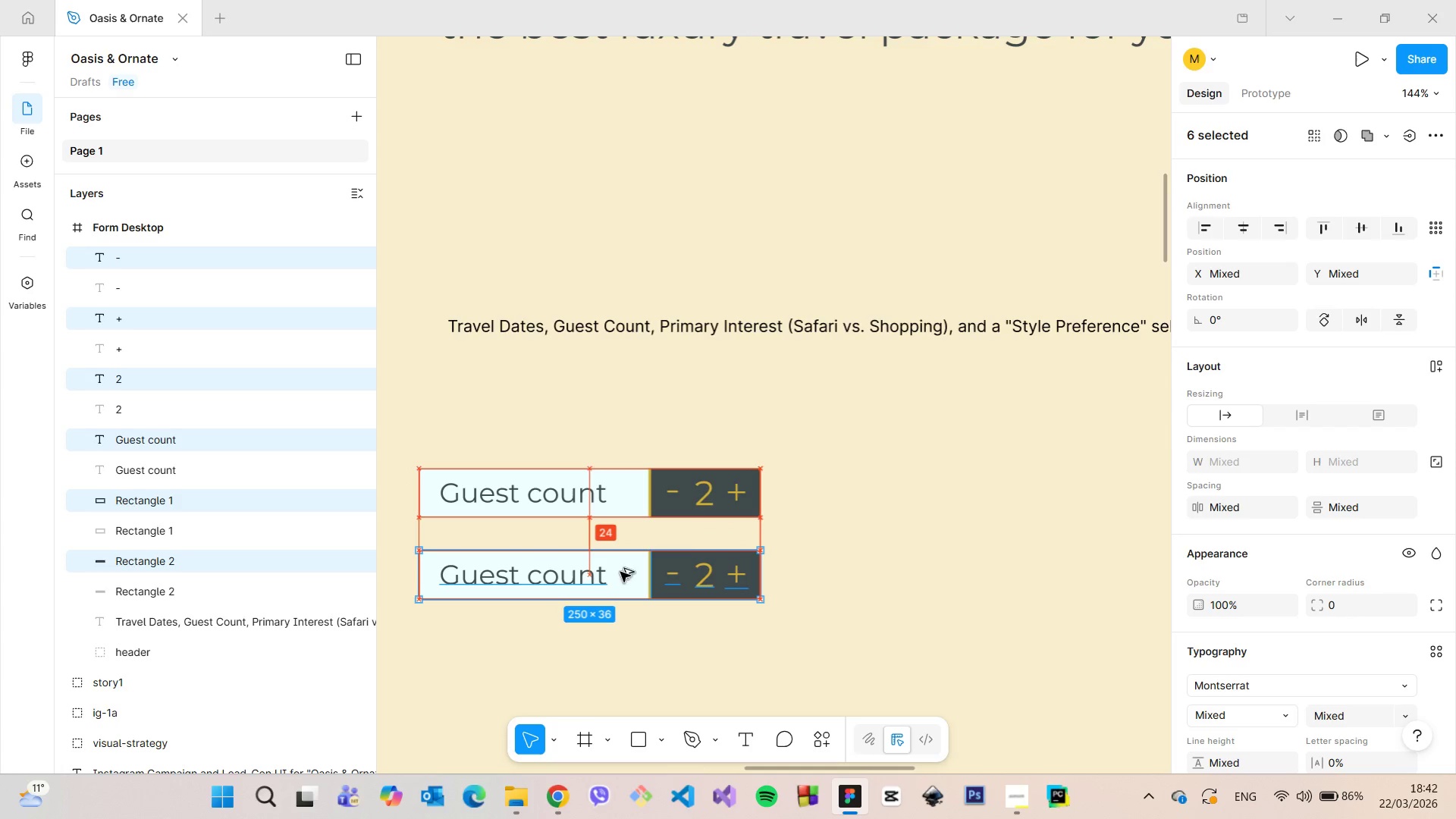 
key(Alt+AltLeft)
 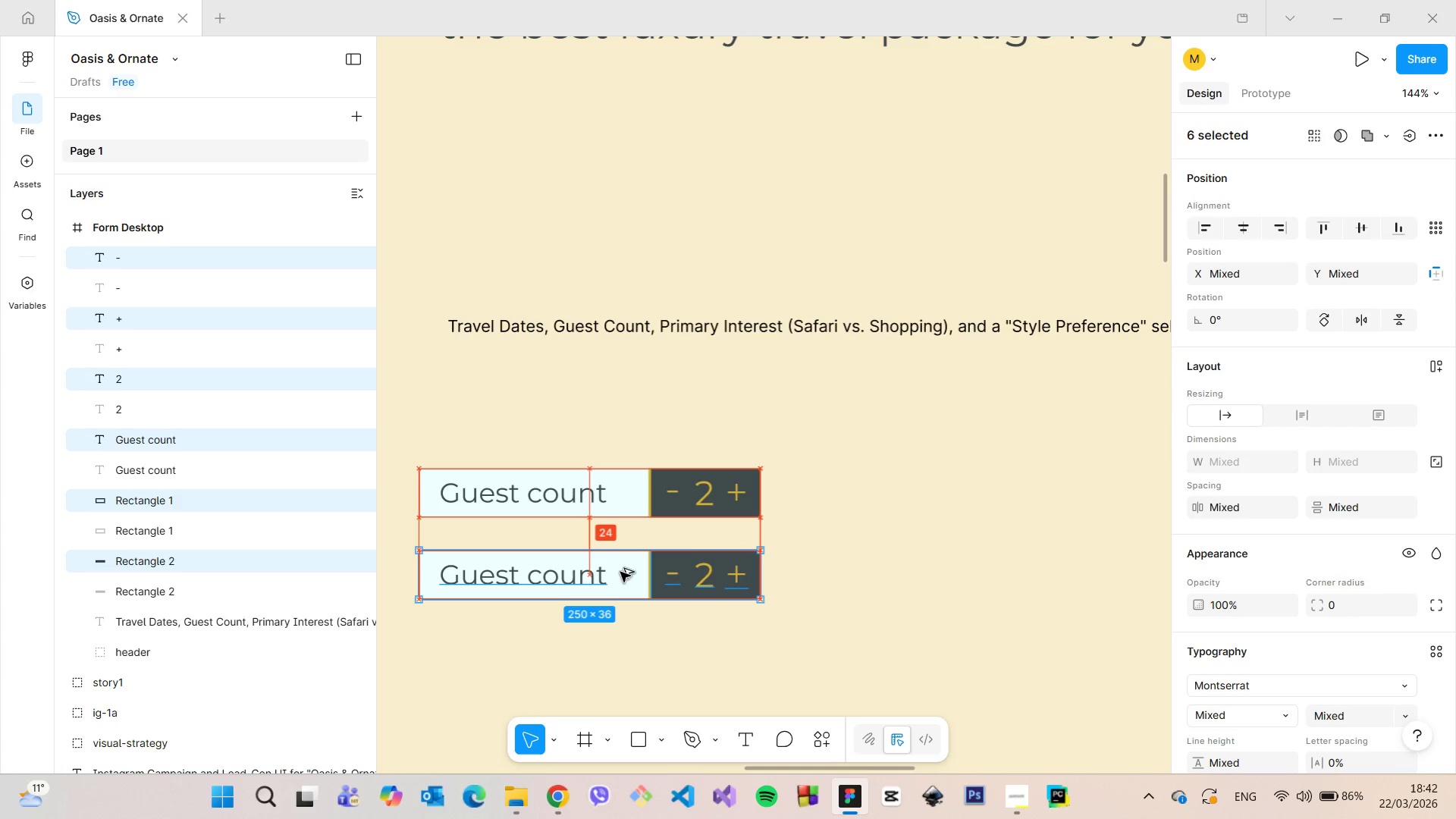 
key(Alt+AltLeft)
 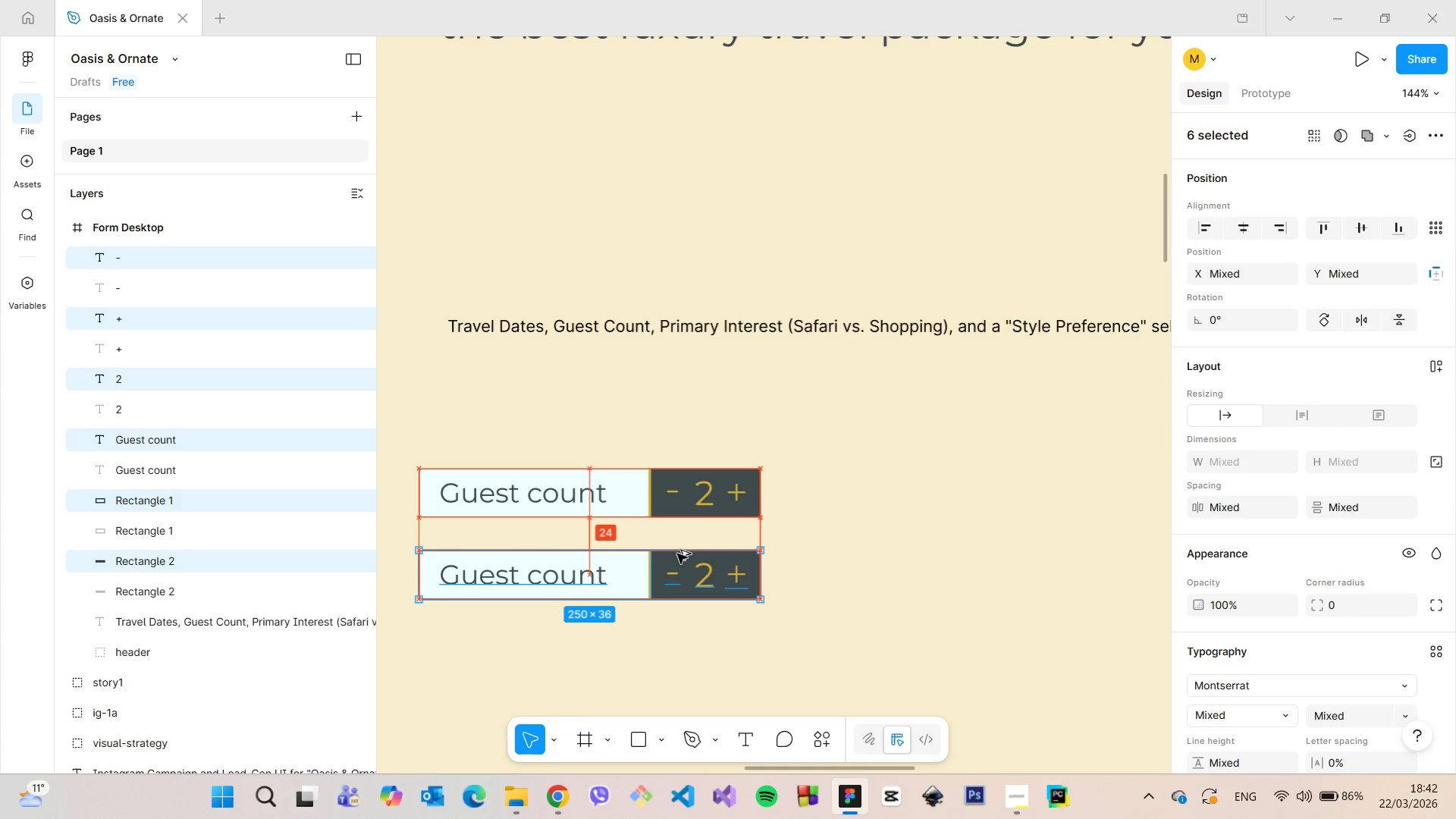 
key(Alt+AltLeft)
 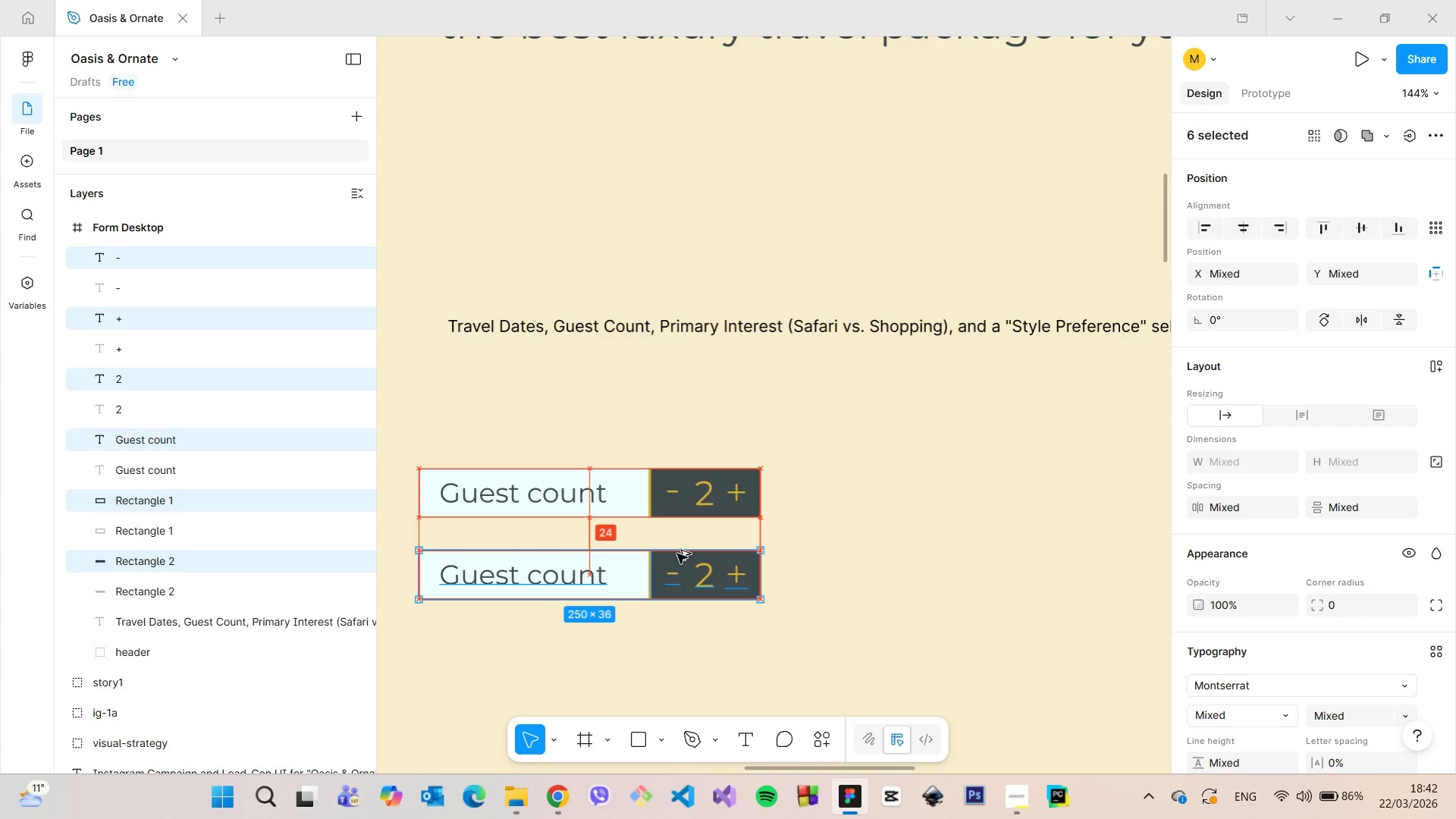 
key(Alt+AltLeft)
 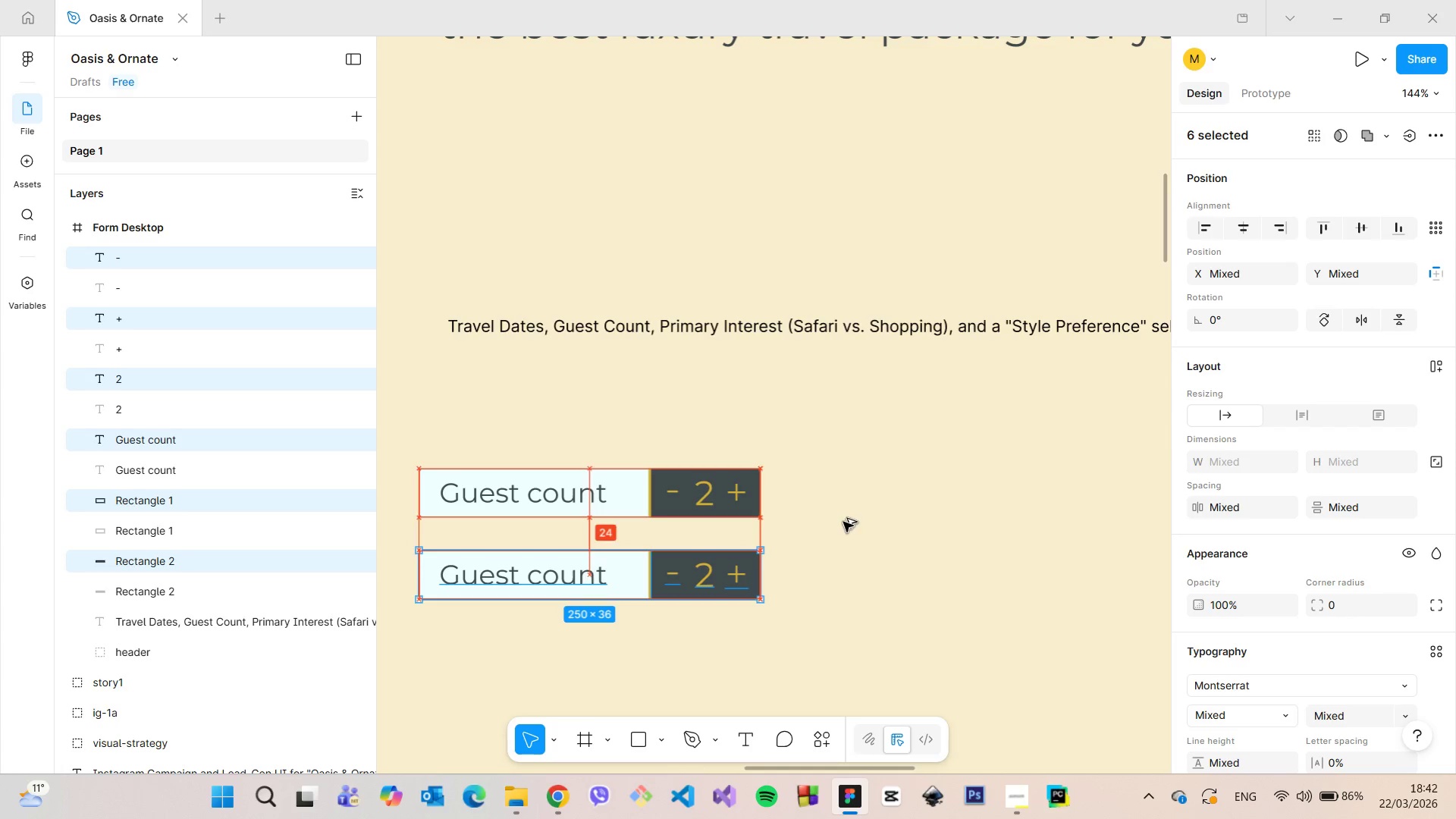 
left_click([843, 522])
 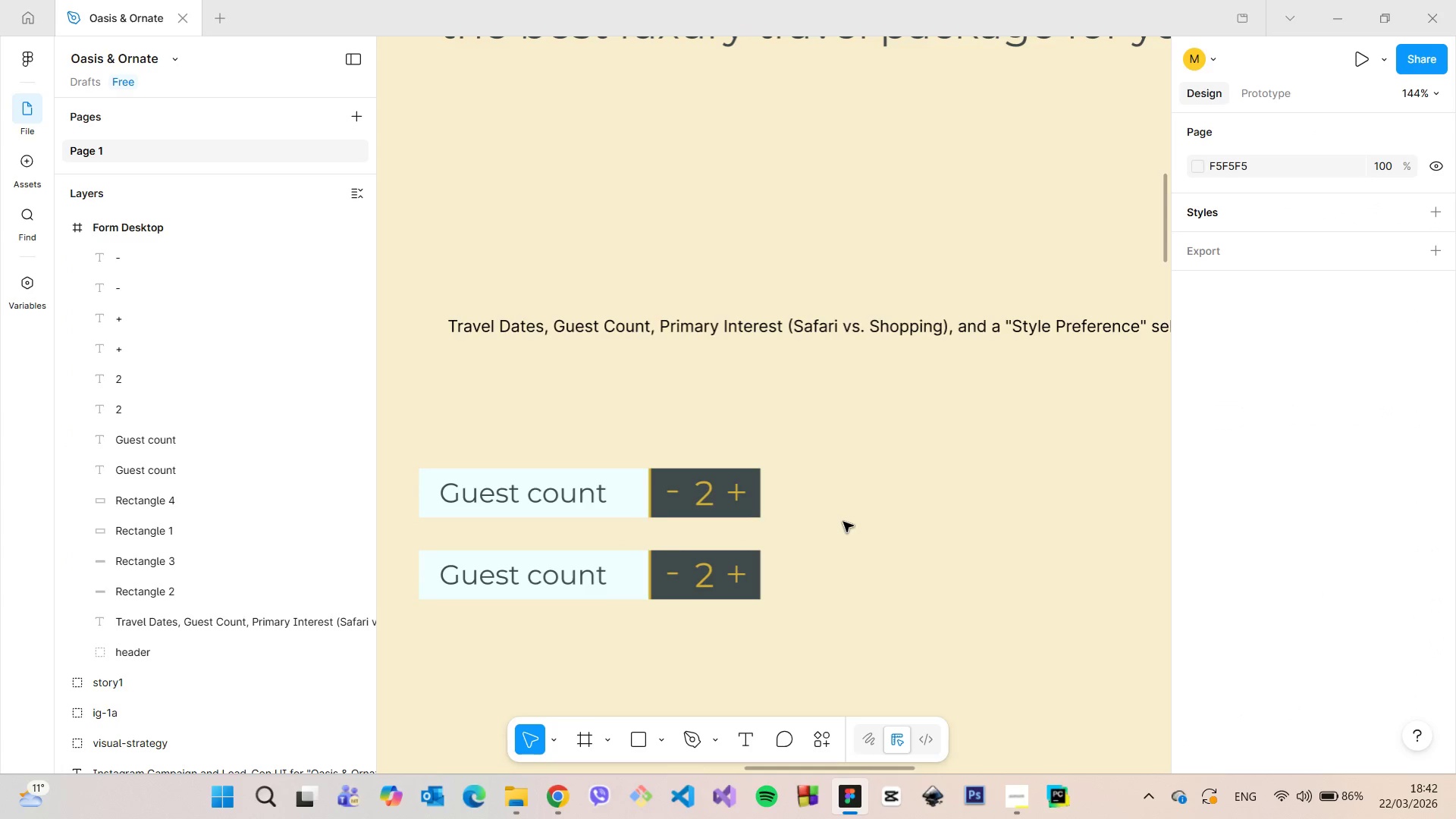 
scroll: coordinate [788, 613], scroll_direction: none, amount: 0.0
 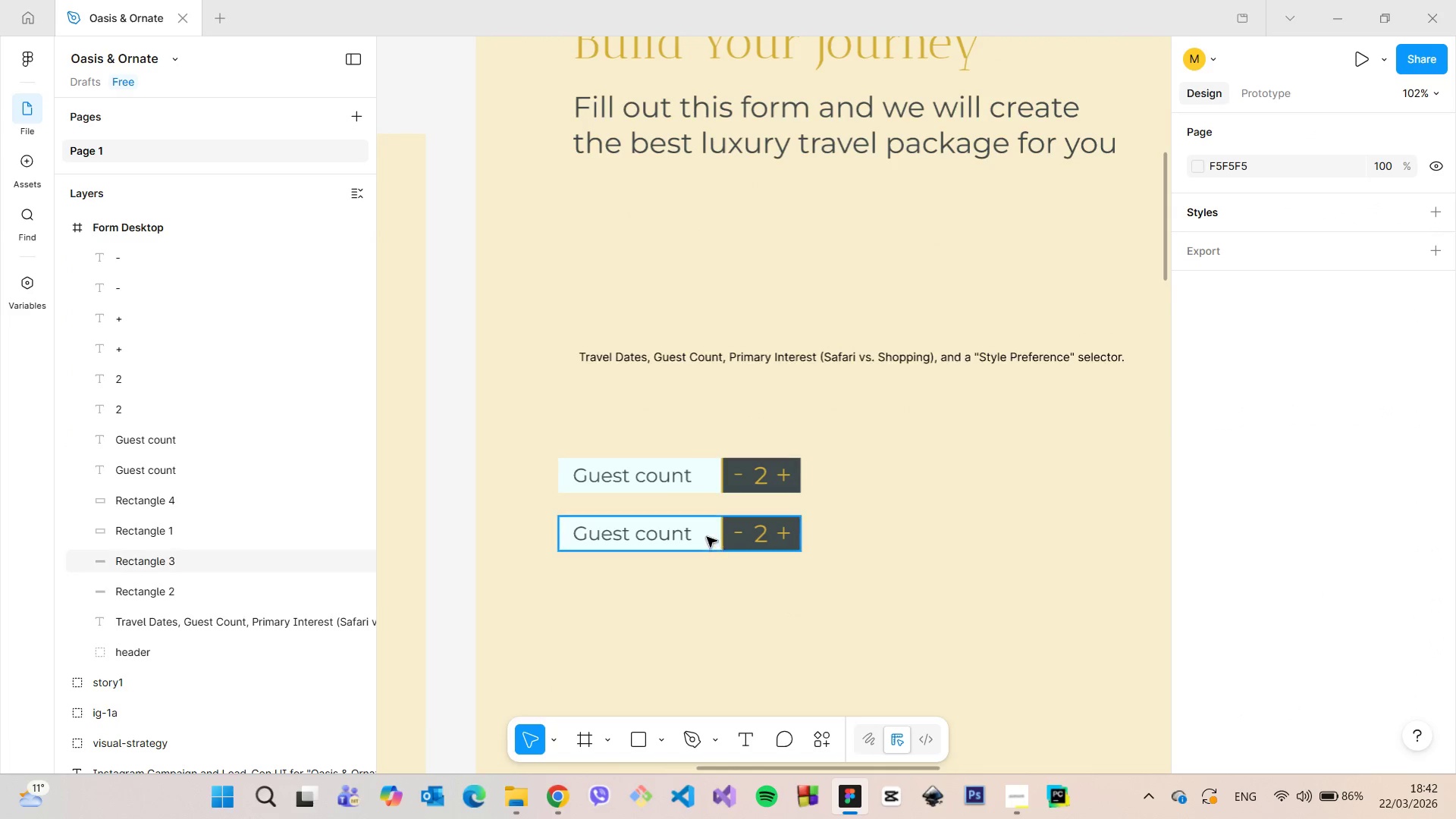 
left_click([706, 536])
 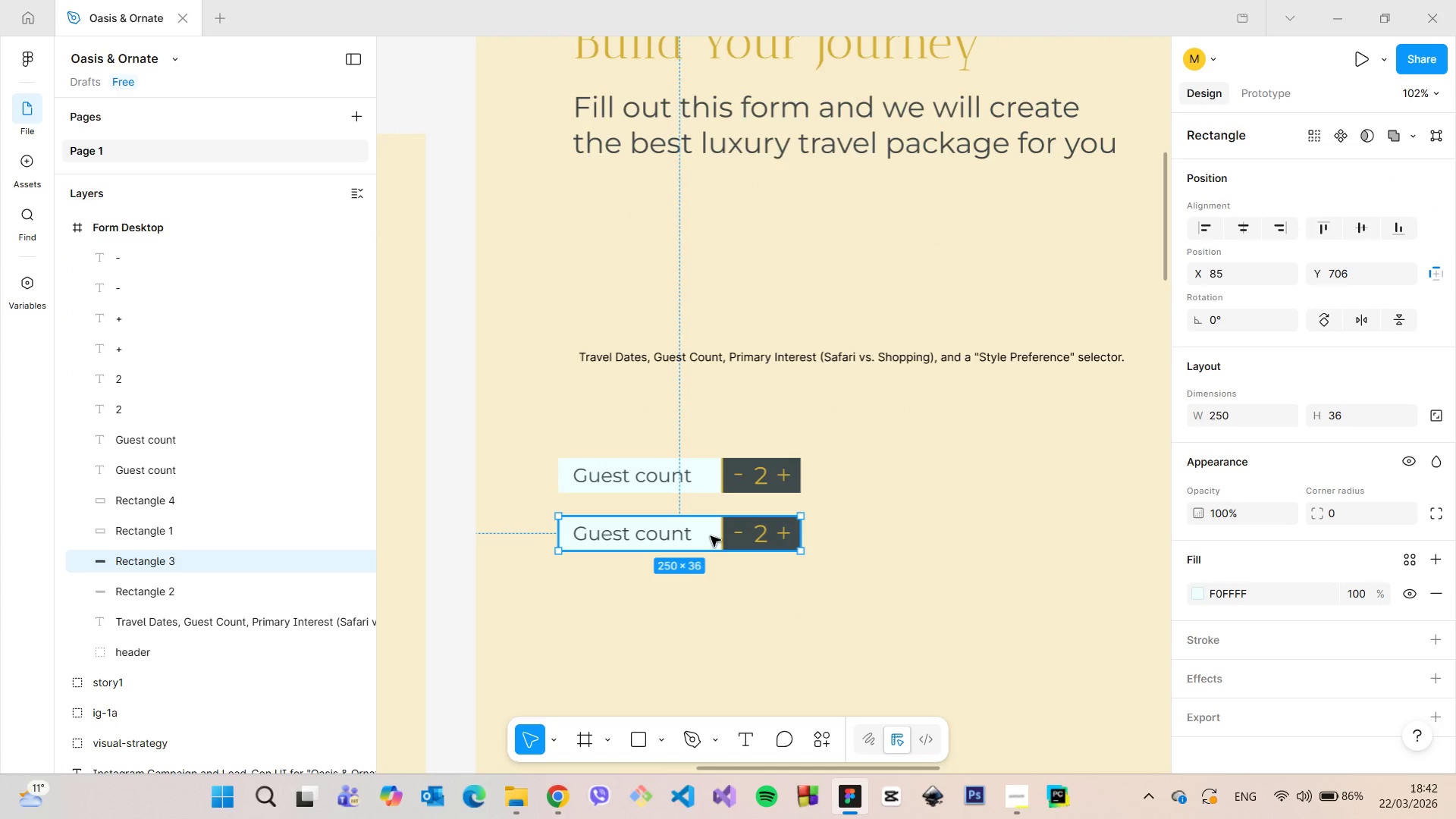 
left_click_drag(start_coordinate=[708, 535], to_coordinate=[708, 588])
 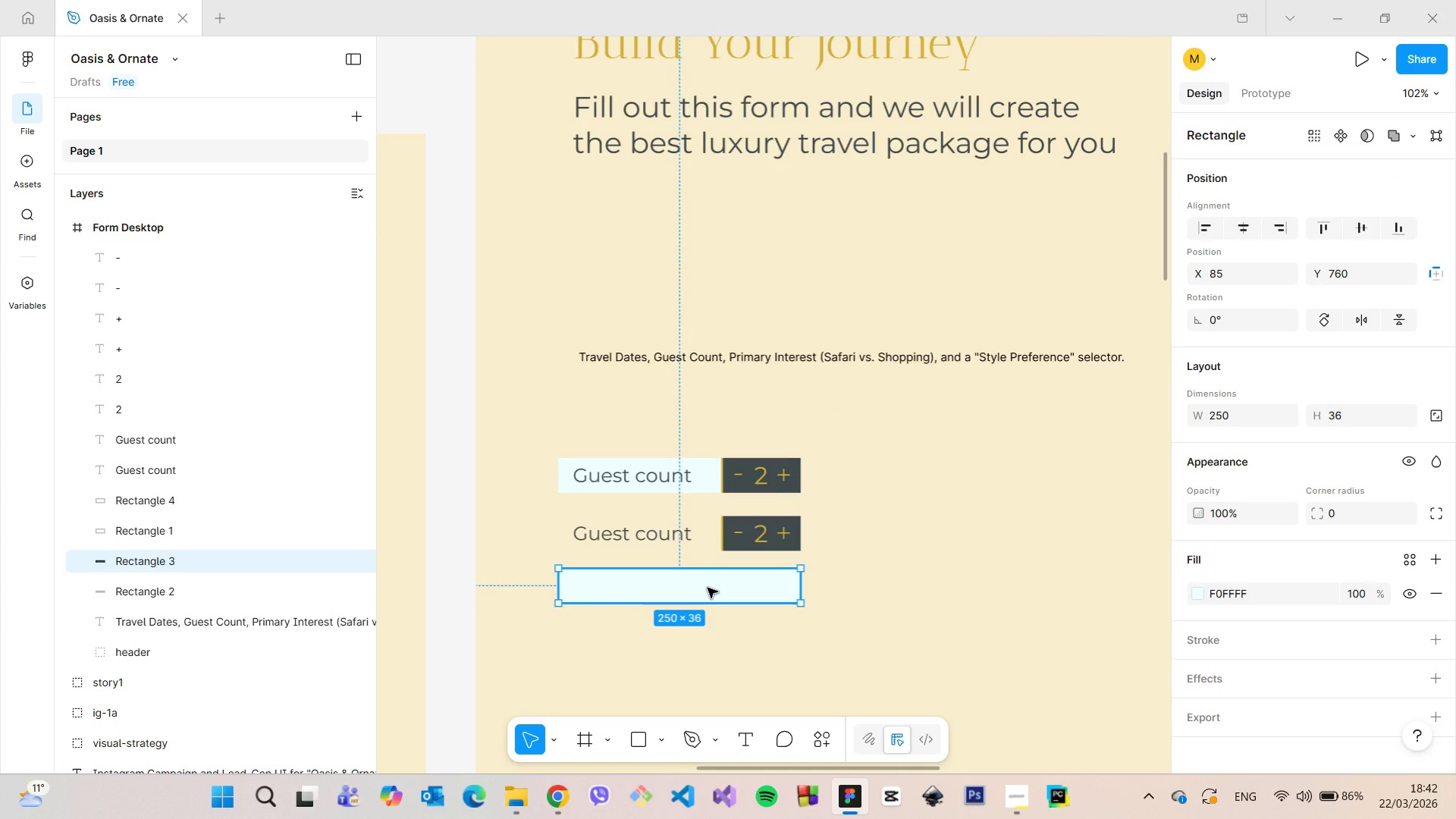 
key(Backspace)
 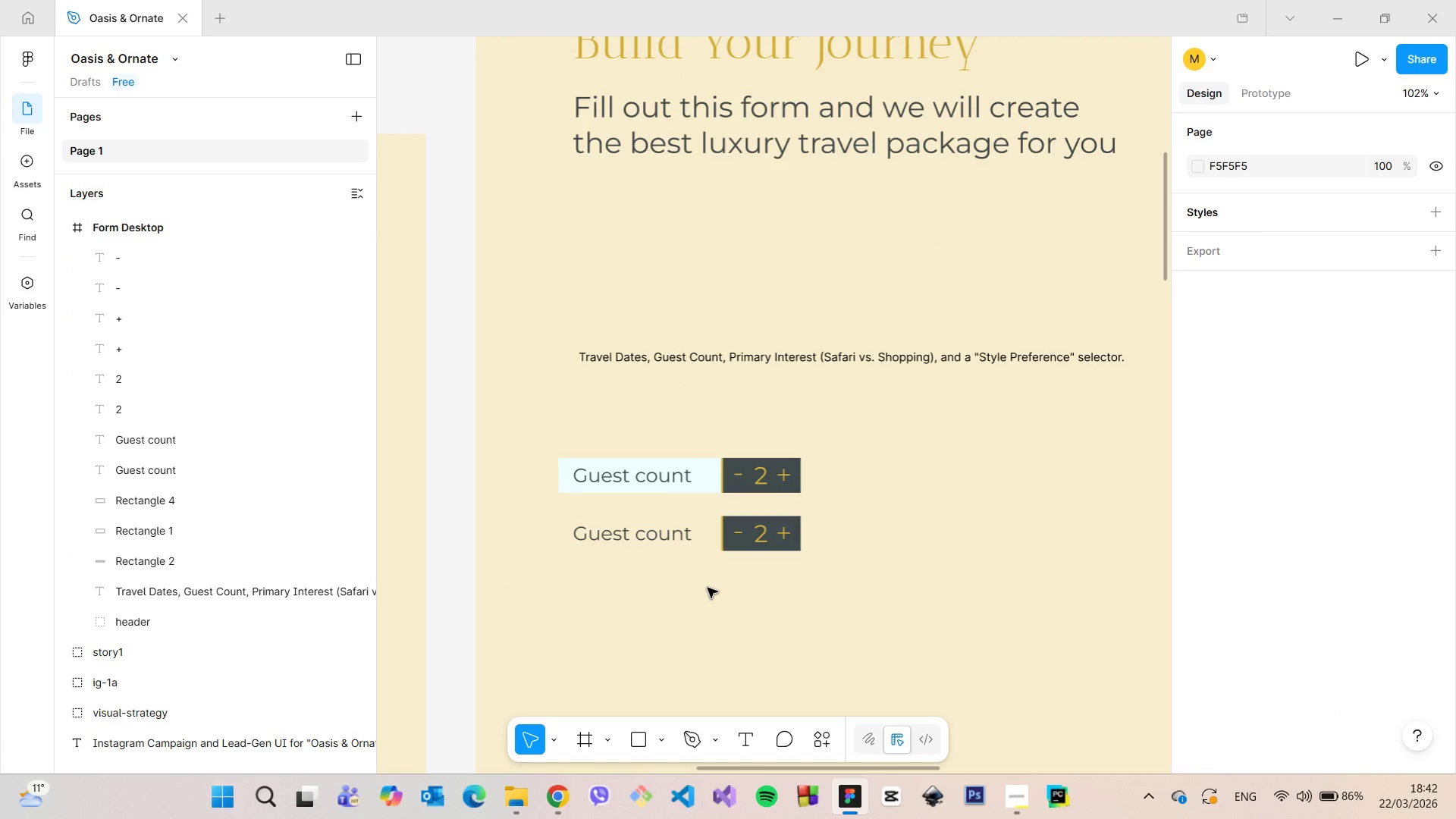 
scroll: coordinate [708, 590], scroll_direction: down, amount: 3.0
 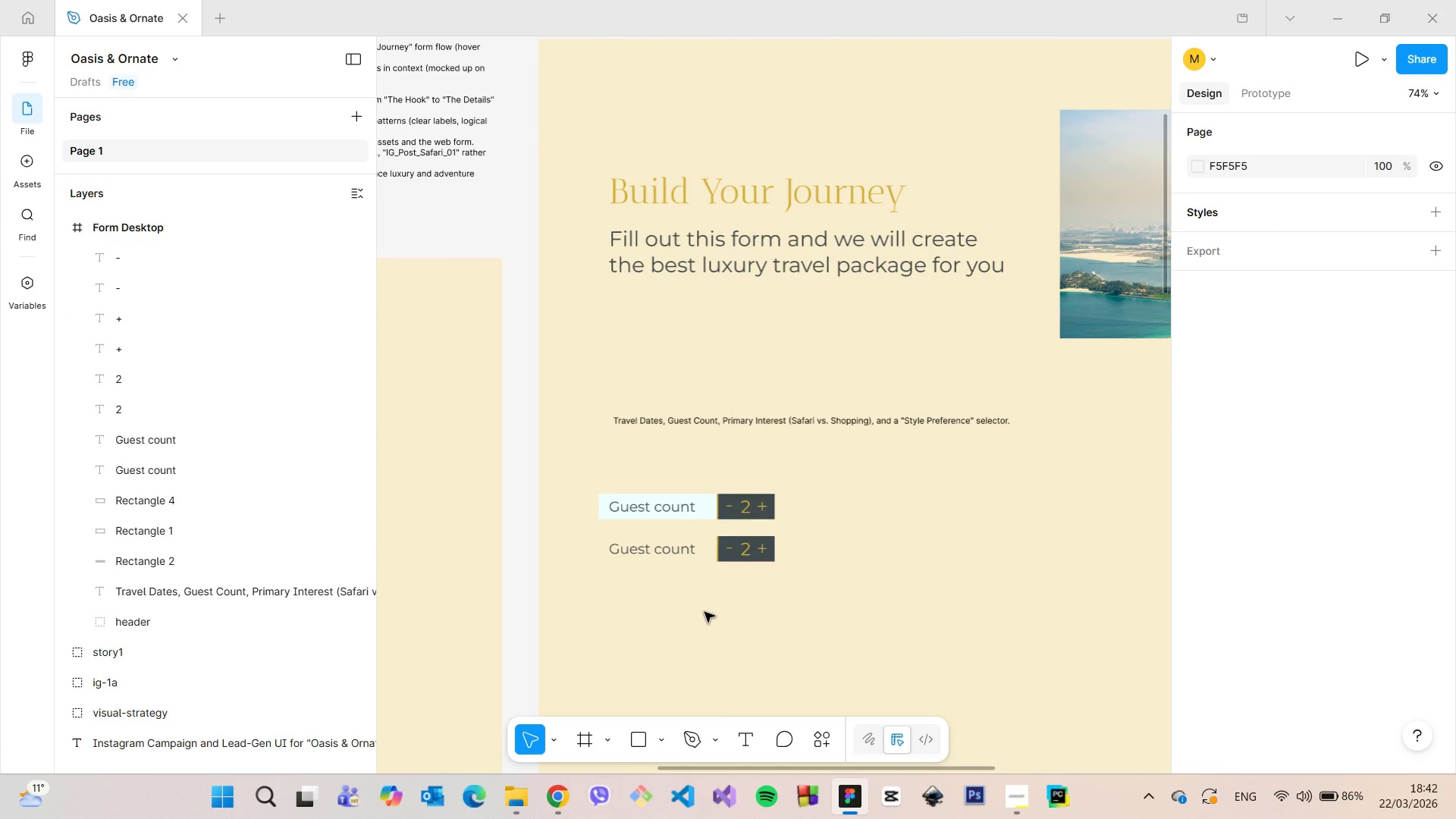 
scroll: coordinate [704, 612], scroll_direction: up, amount: 4.0
 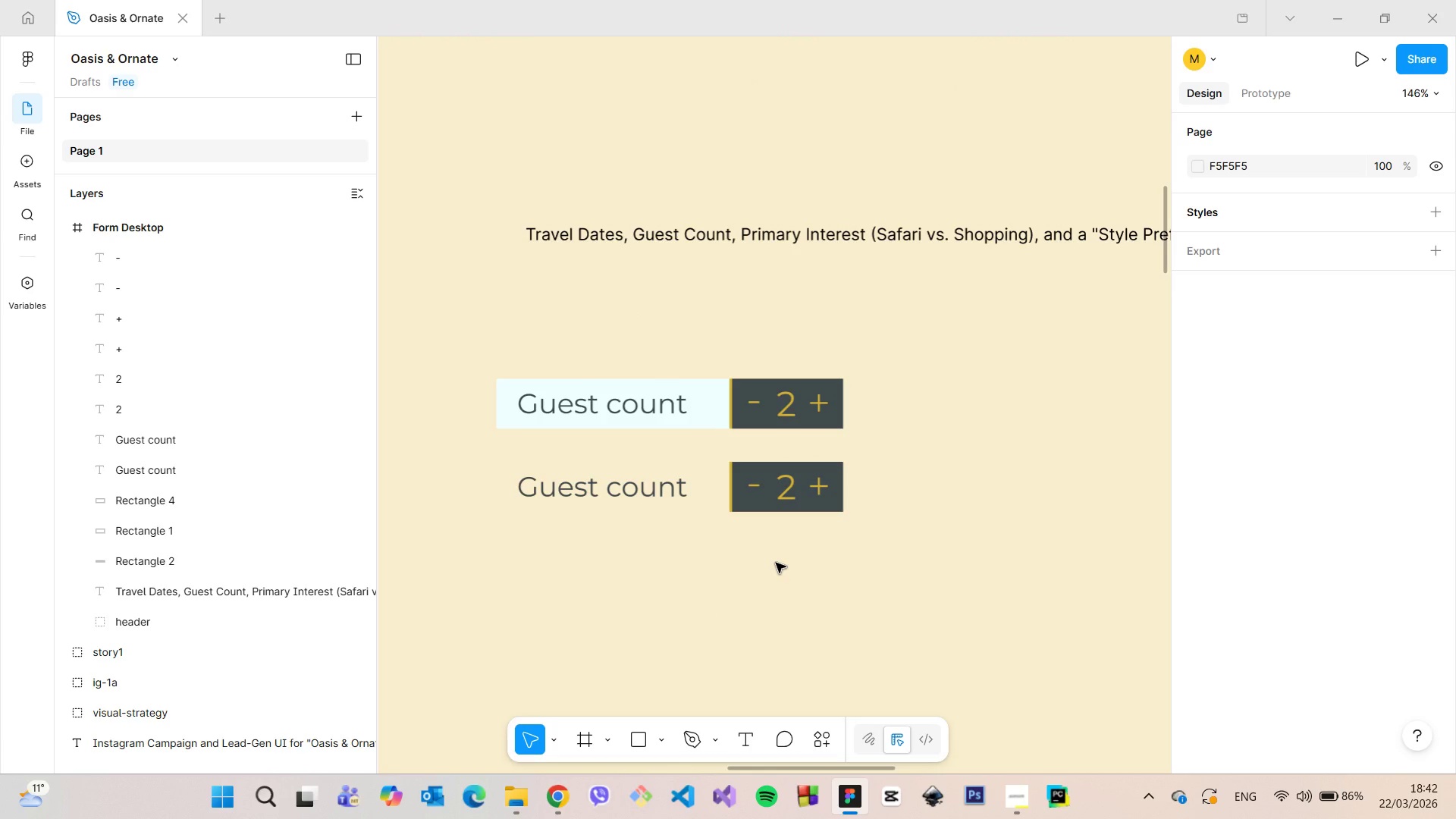 
scroll: coordinate [776, 563], scroll_direction: down, amount: 7.0
 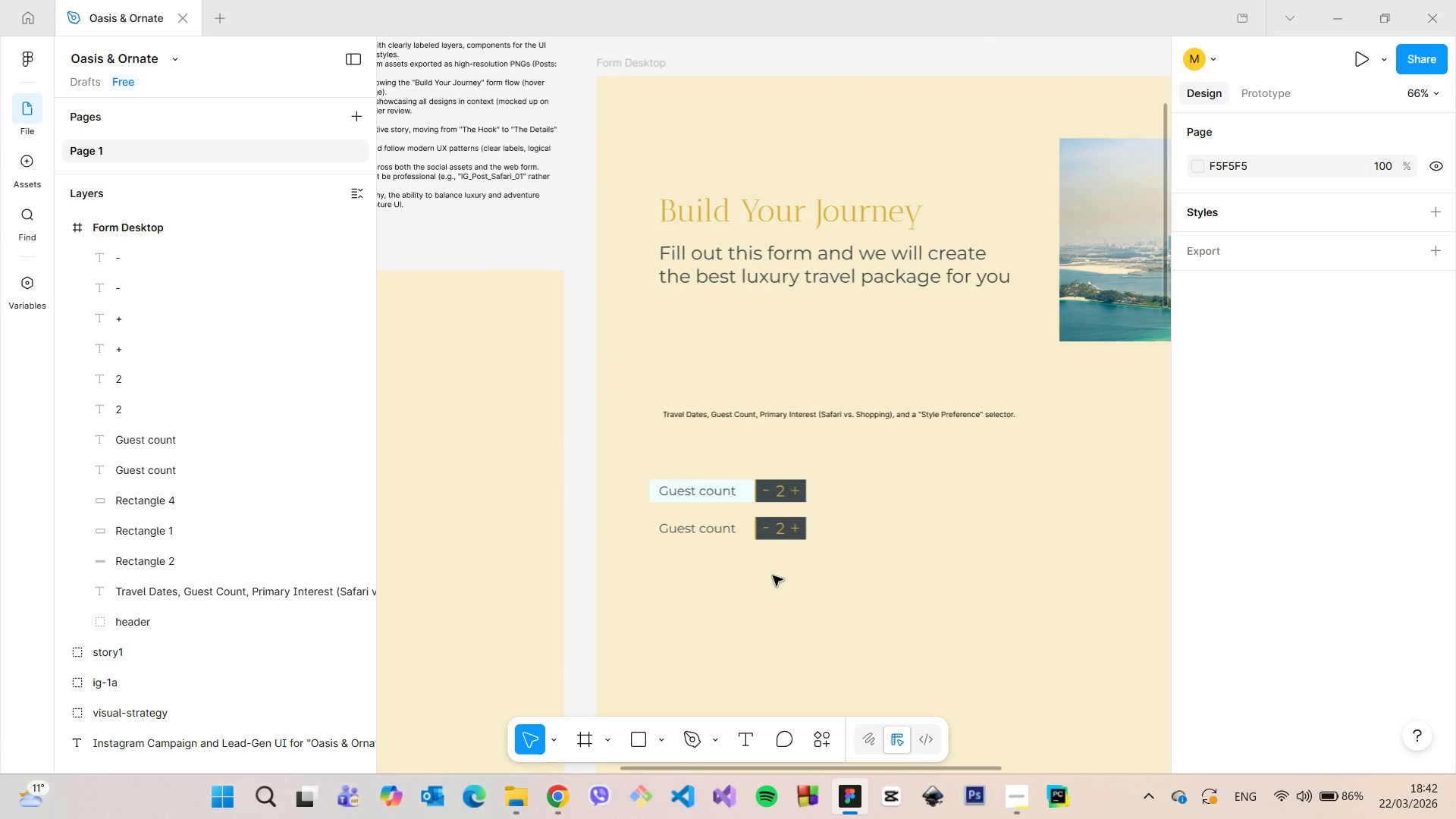 
scroll: coordinate [770, 579], scroll_direction: up, amount: 9.0
 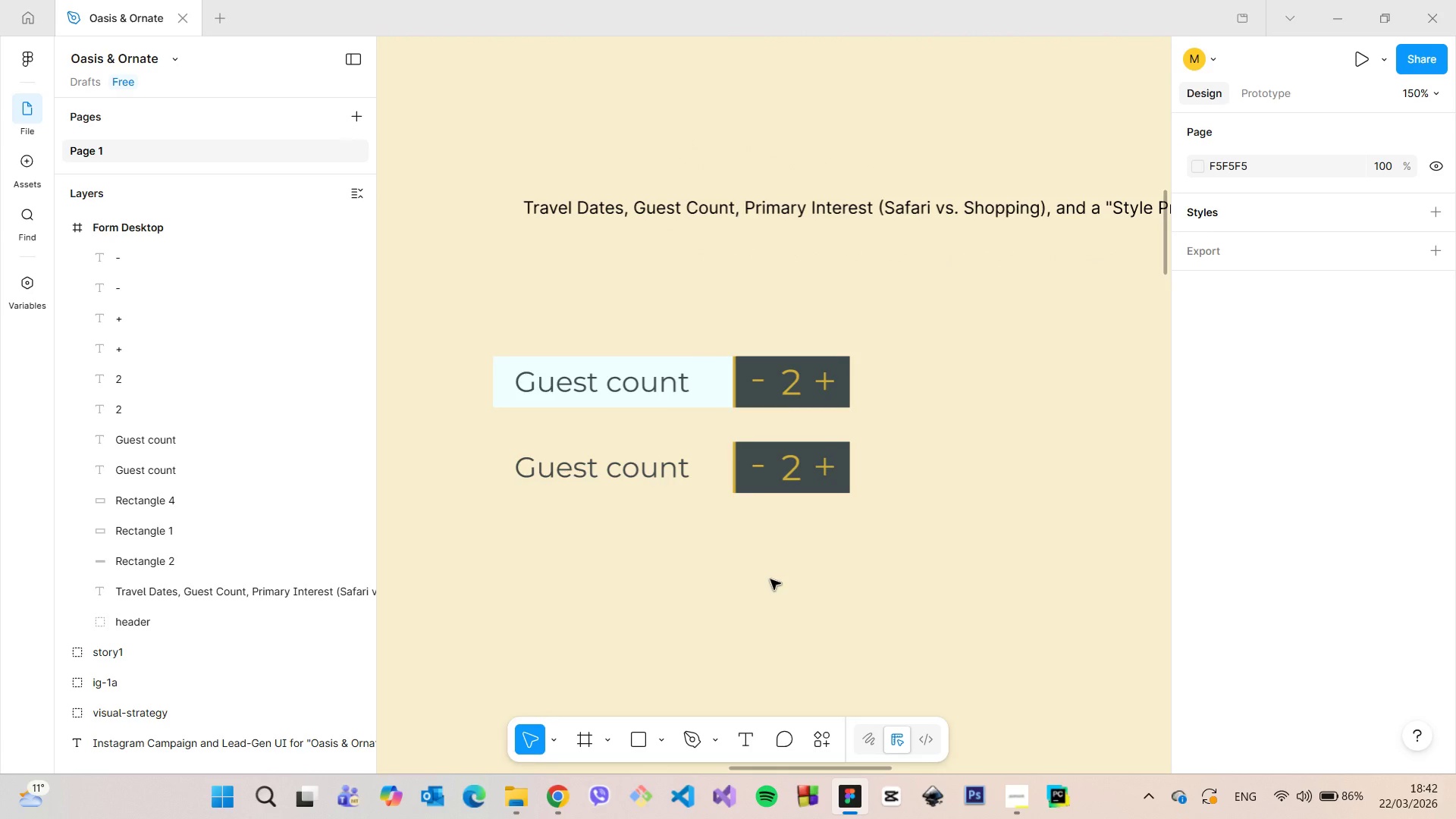 
key(Control+Z)
 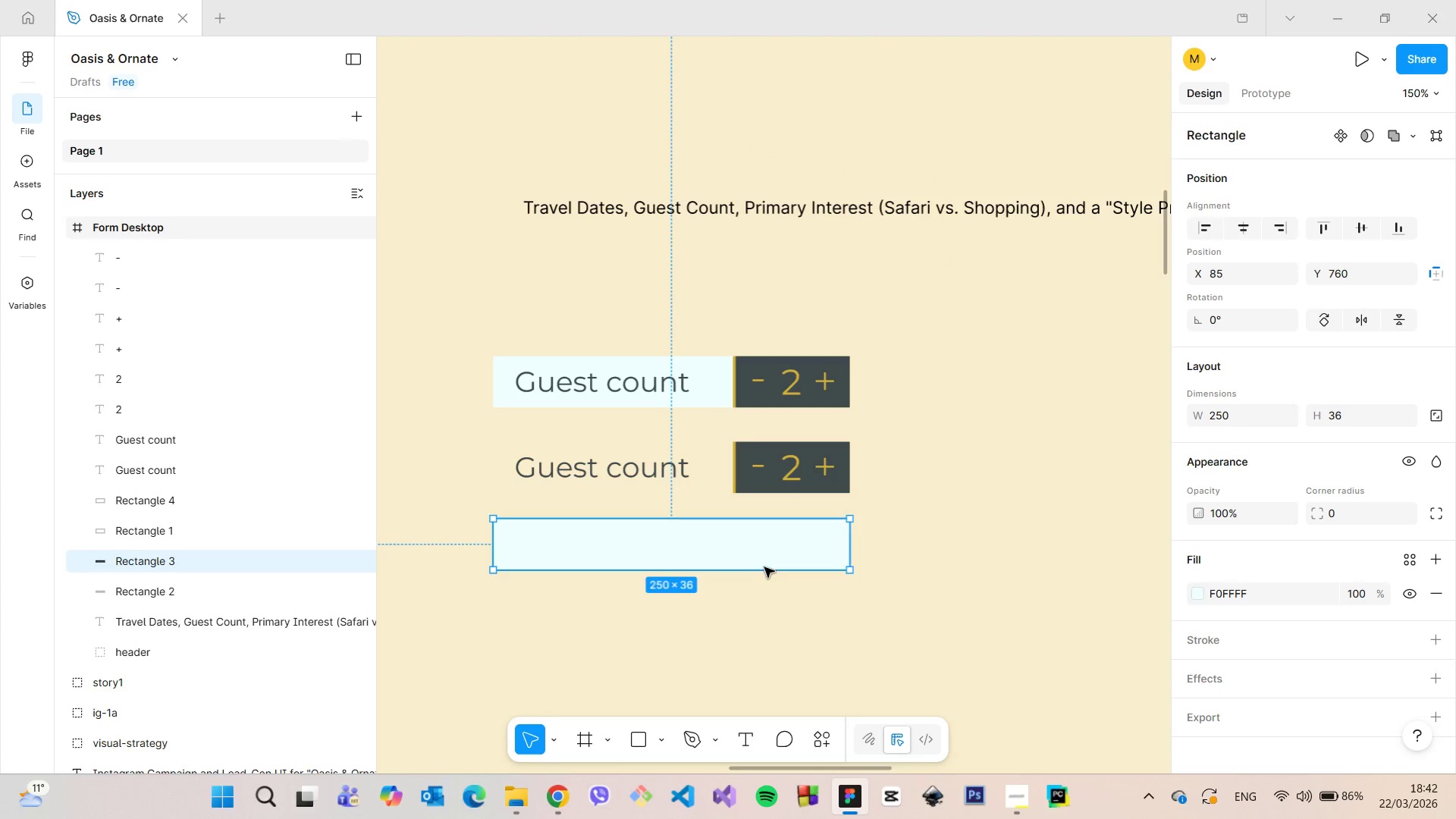 
key(Control+Z)
 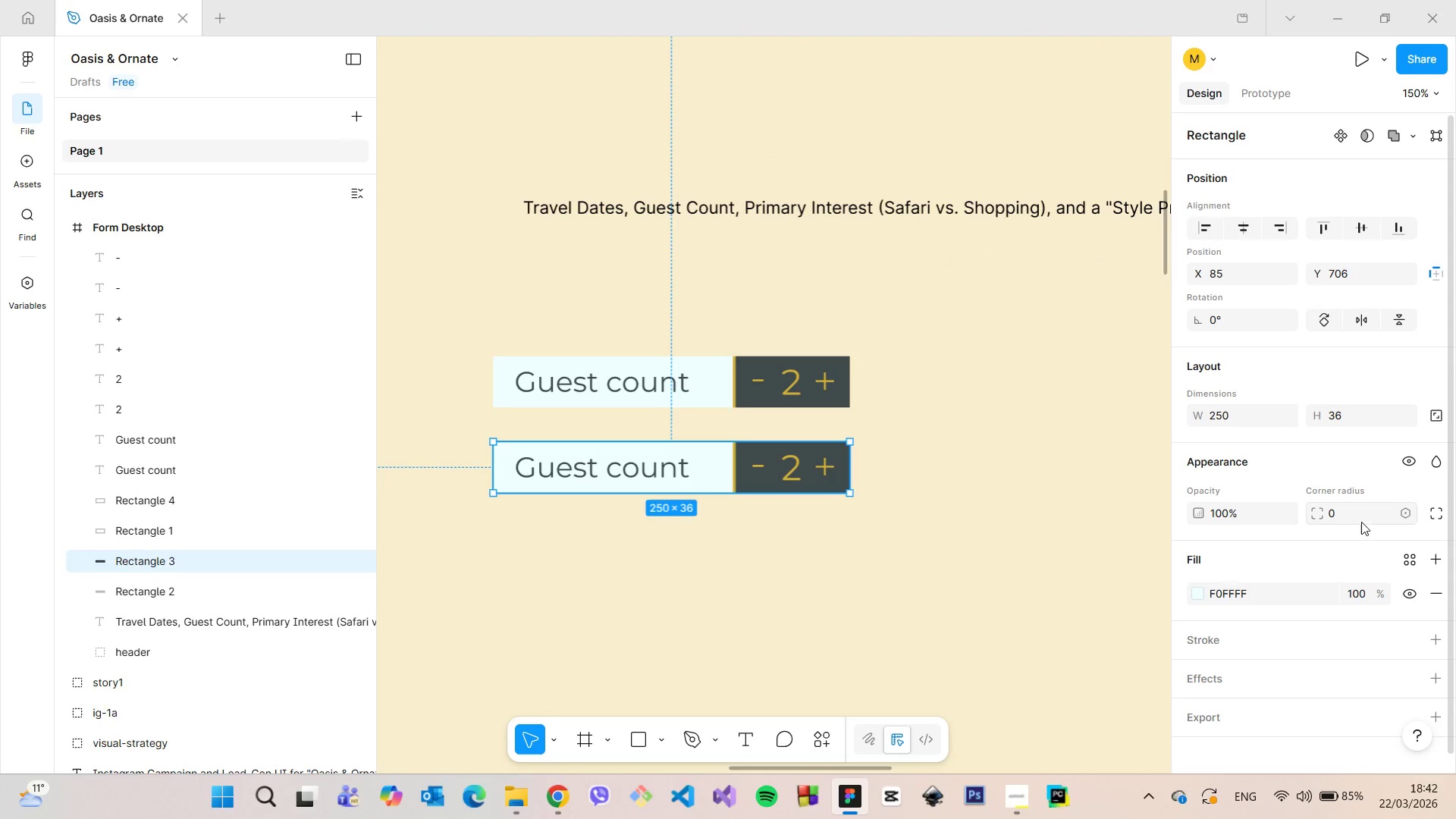 
left_click([1356, 513])
 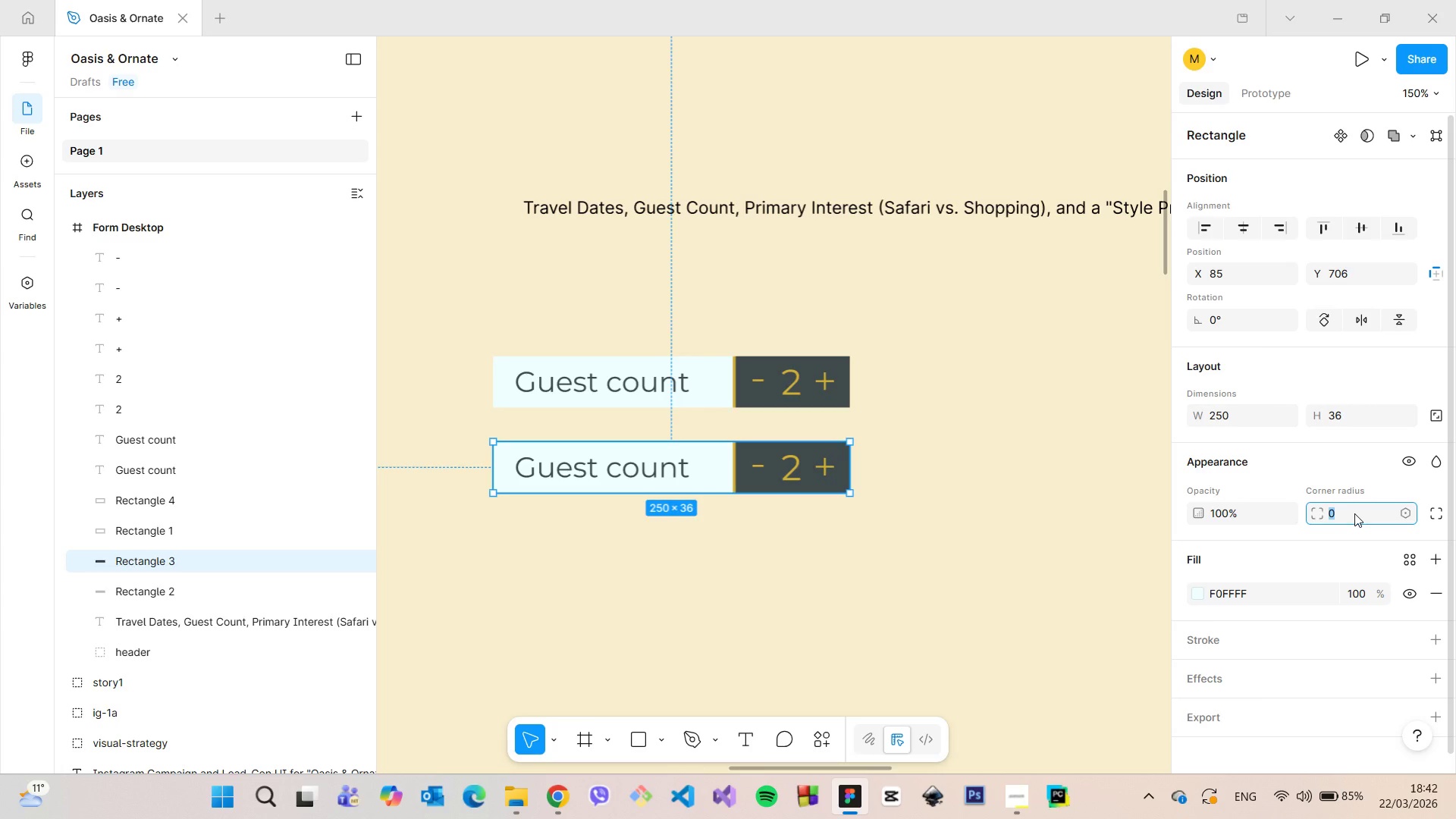 
type(10)
 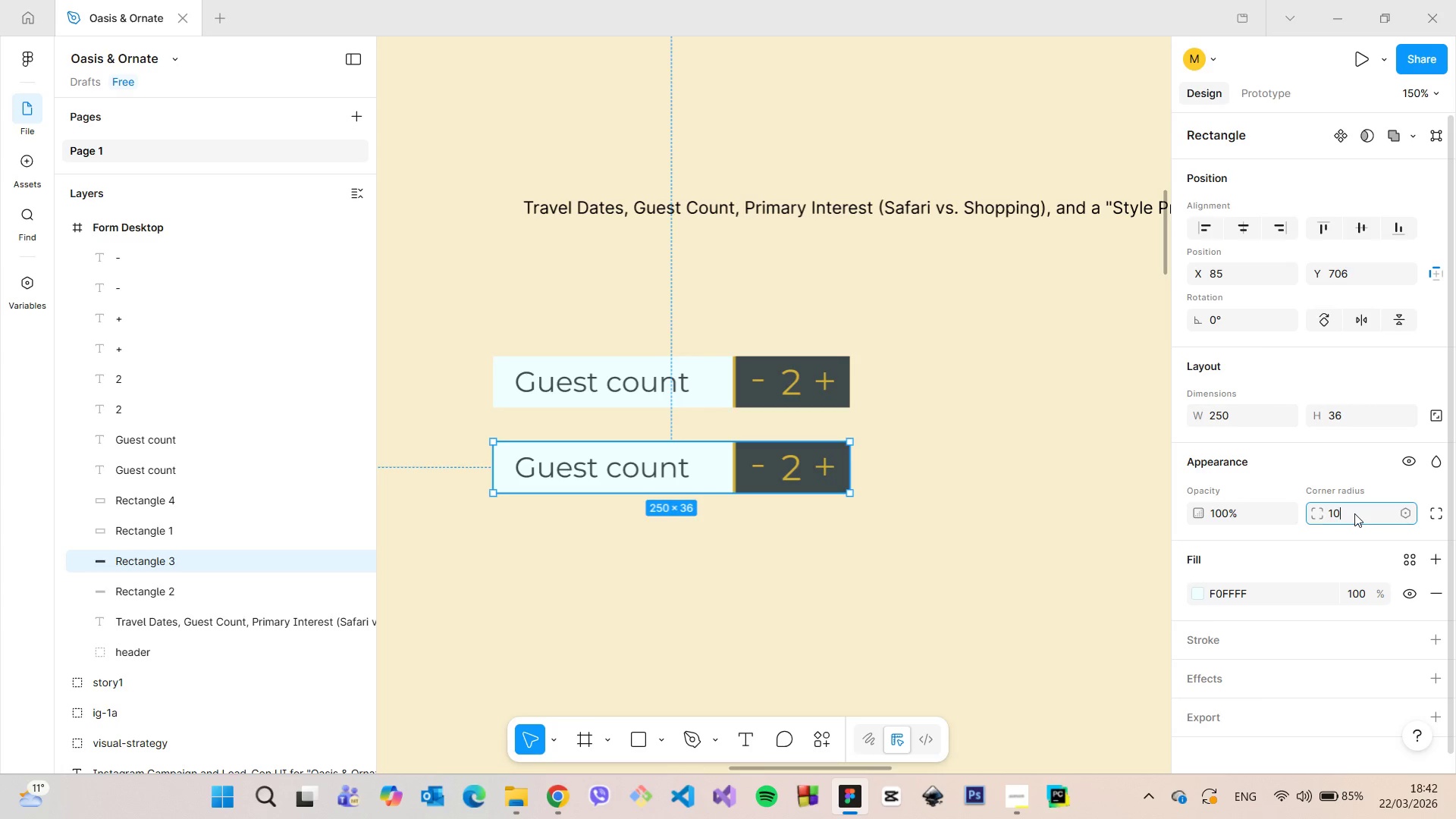 
key(Enter)
 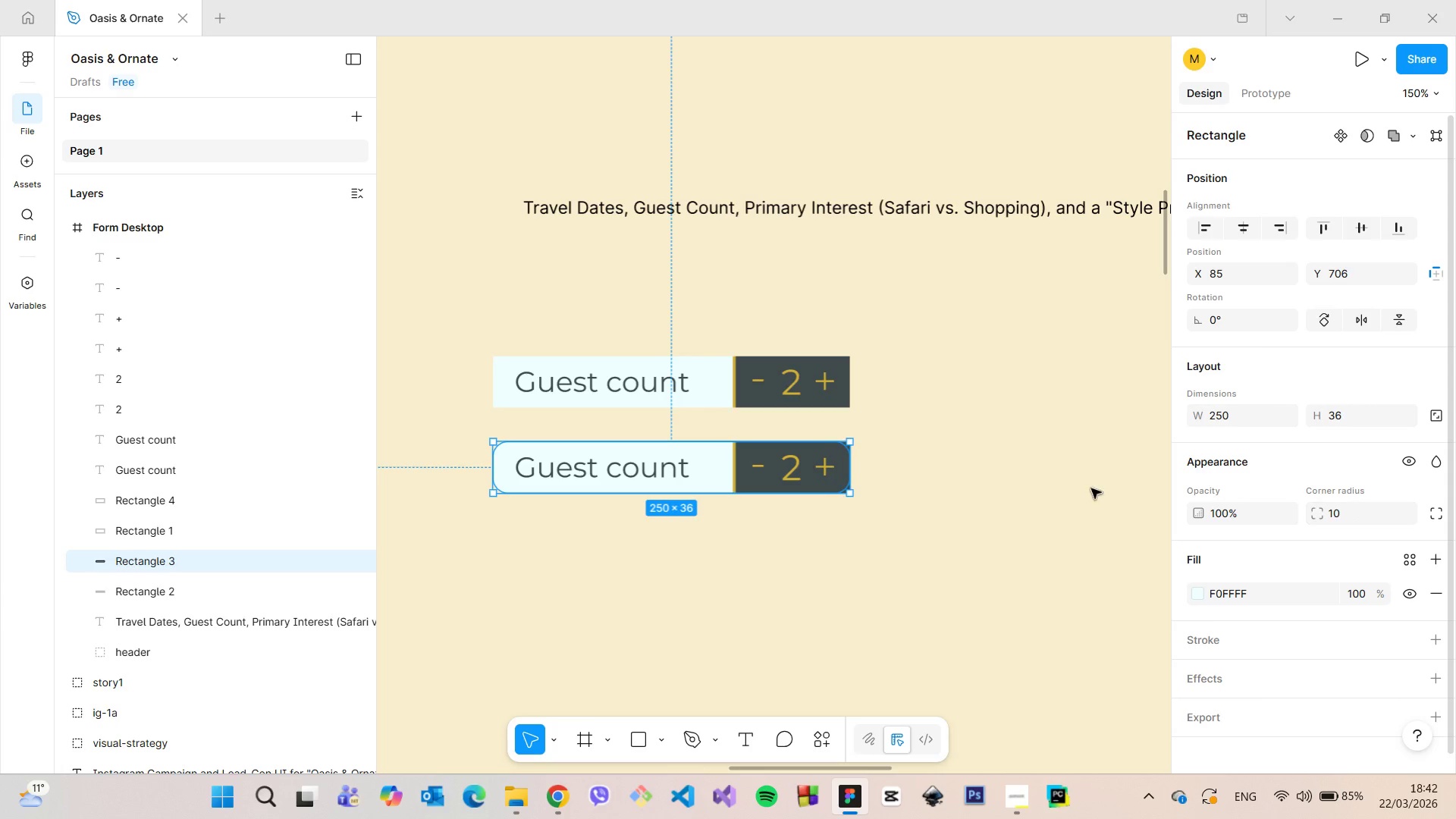 
left_click([989, 505])
 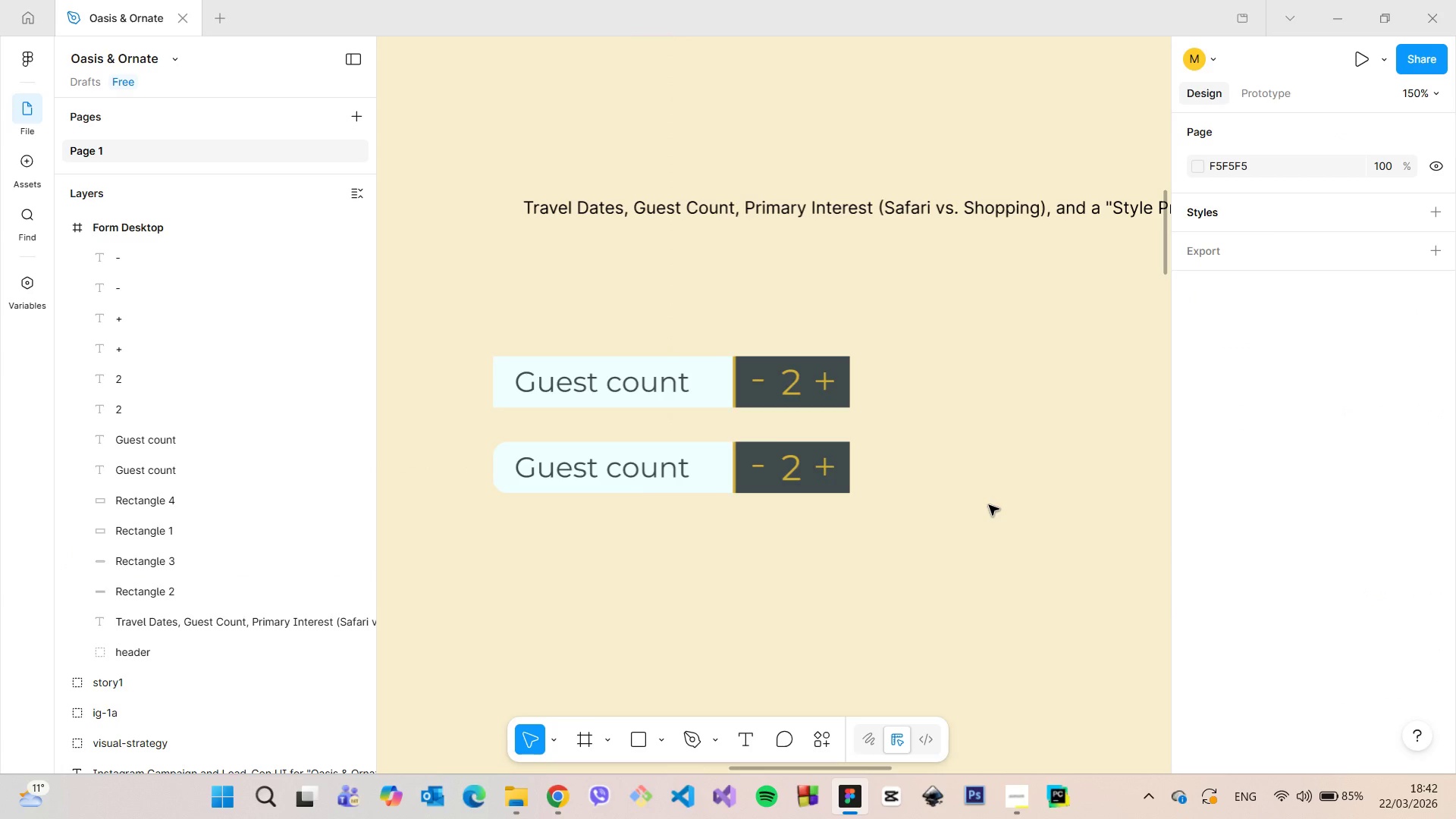 
scroll: coordinate [987, 505], scroll_direction: up, amount: 3.0
 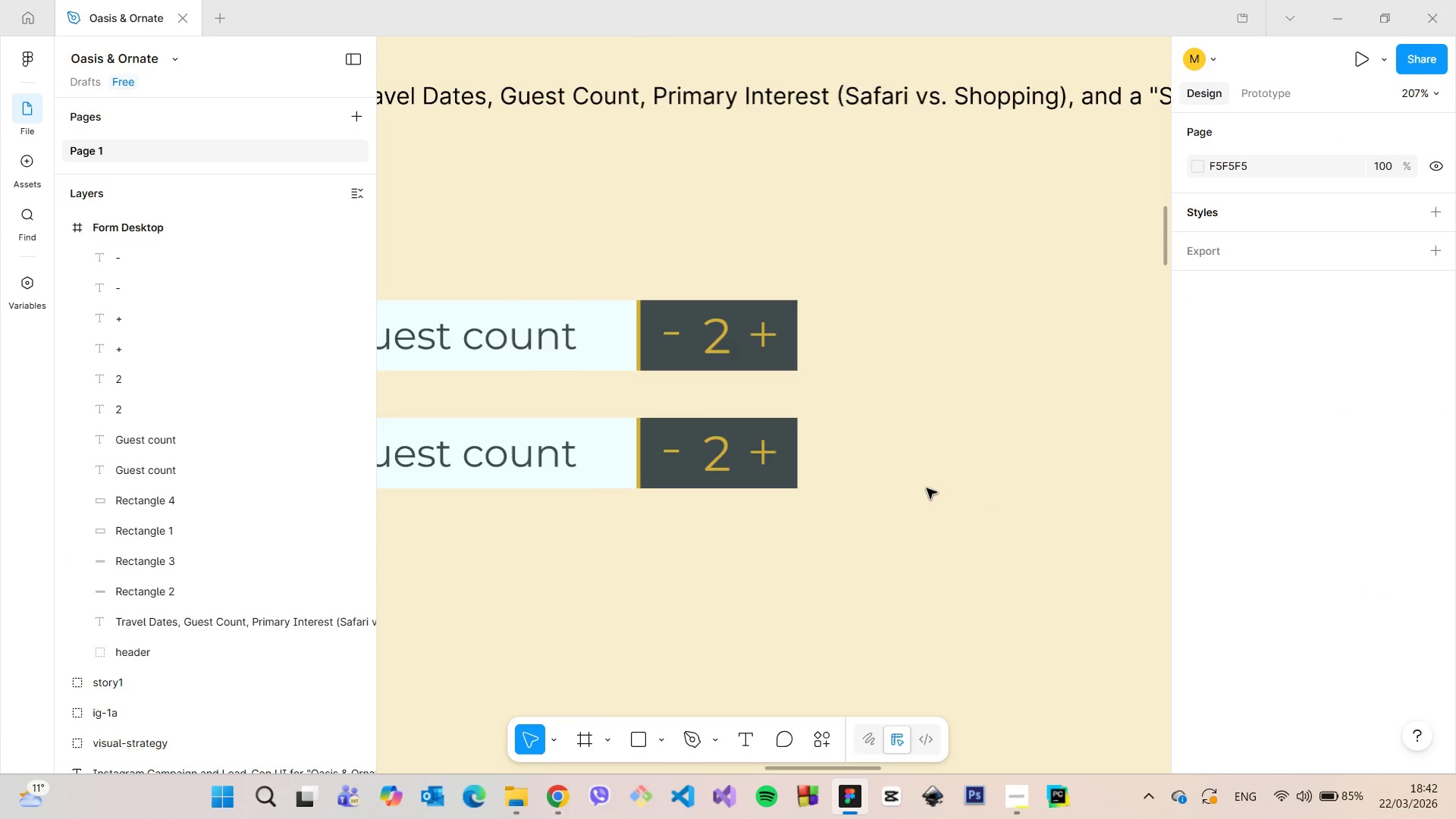 
scroll: coordinate [927, 488], scroll_direction: down, amount: 3.0
 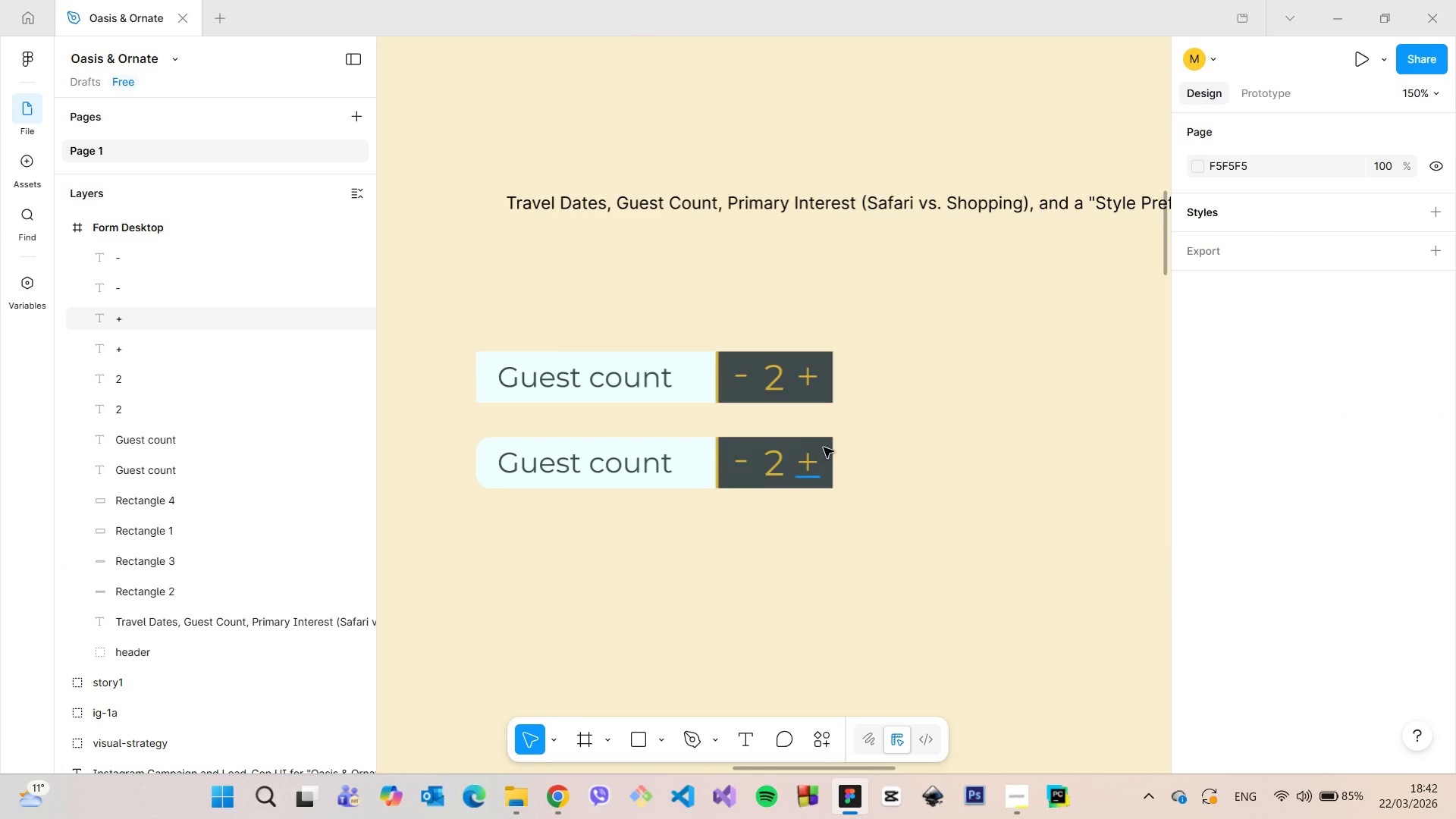 
left_click([830, 445])
 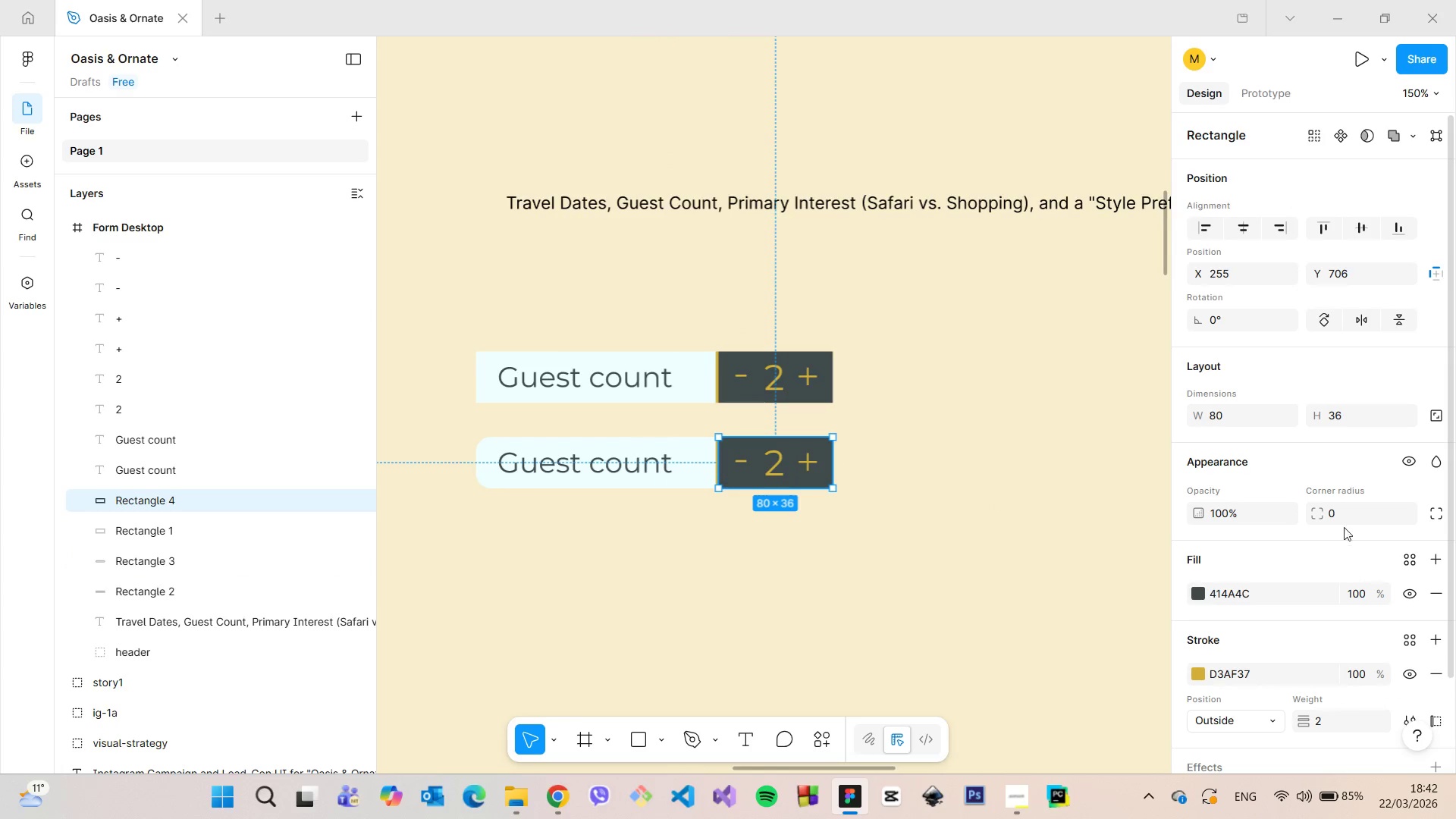 
left_click([1344, 514])
 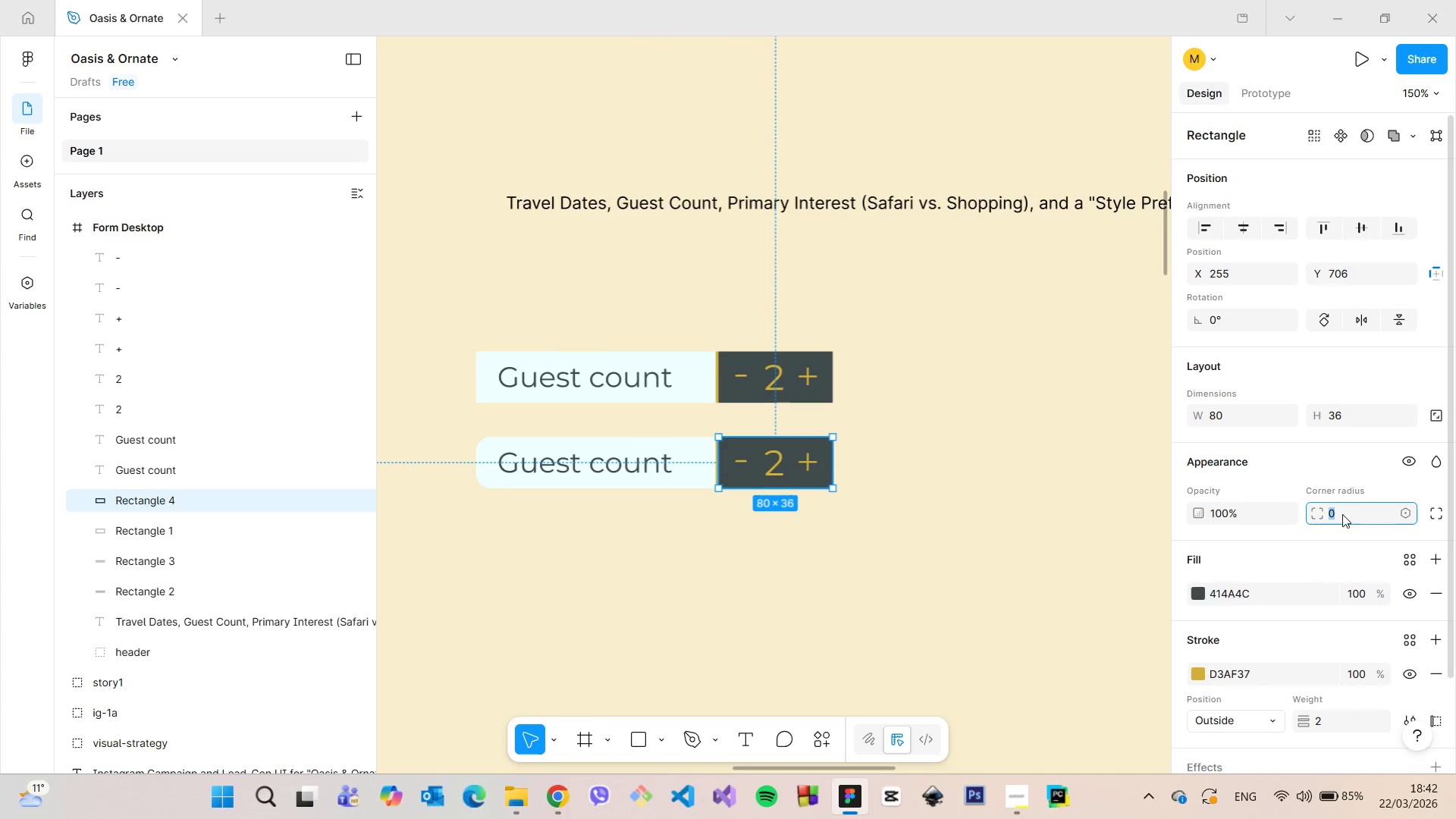 
type(10)
 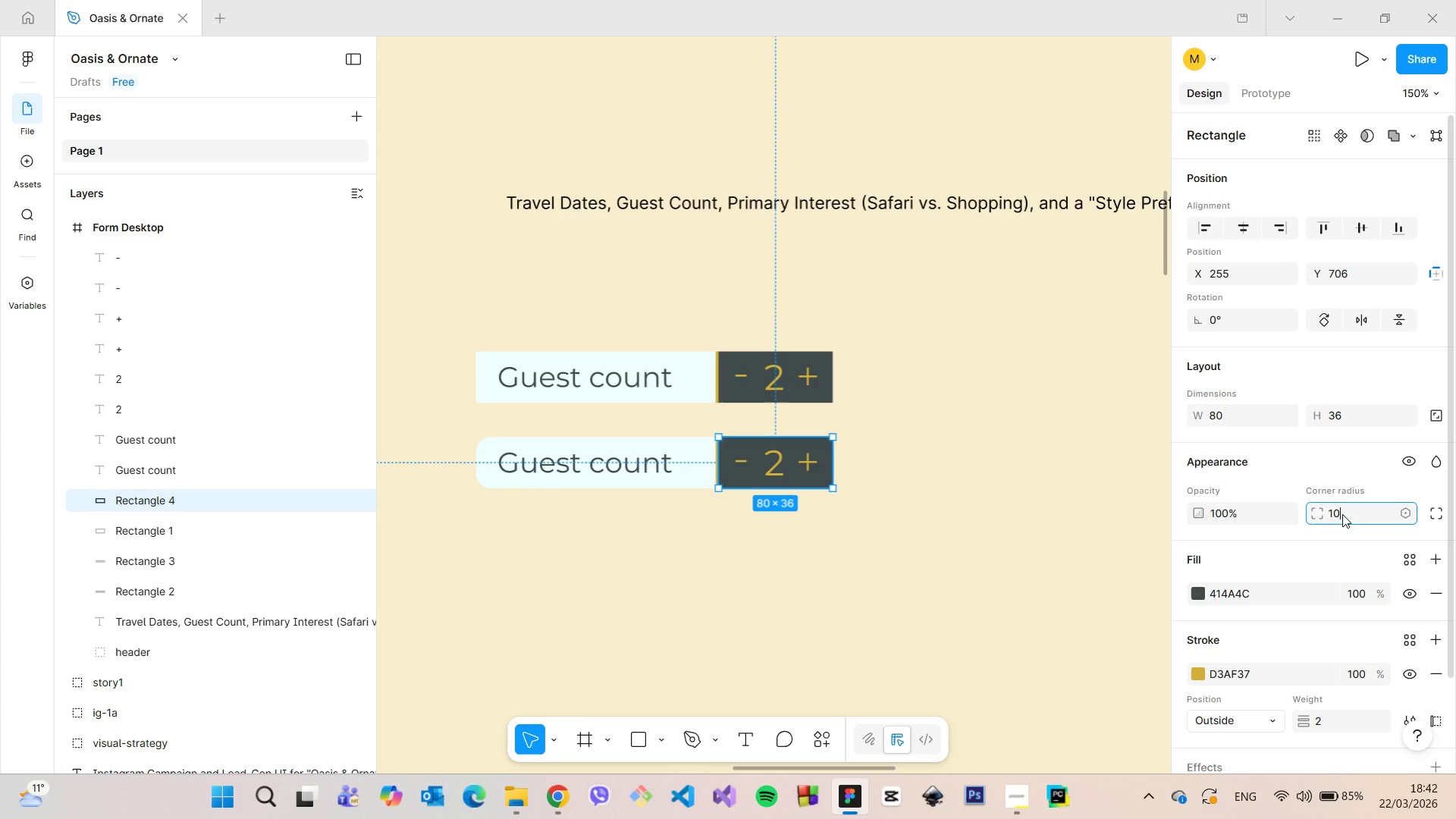 
key(Enter)
 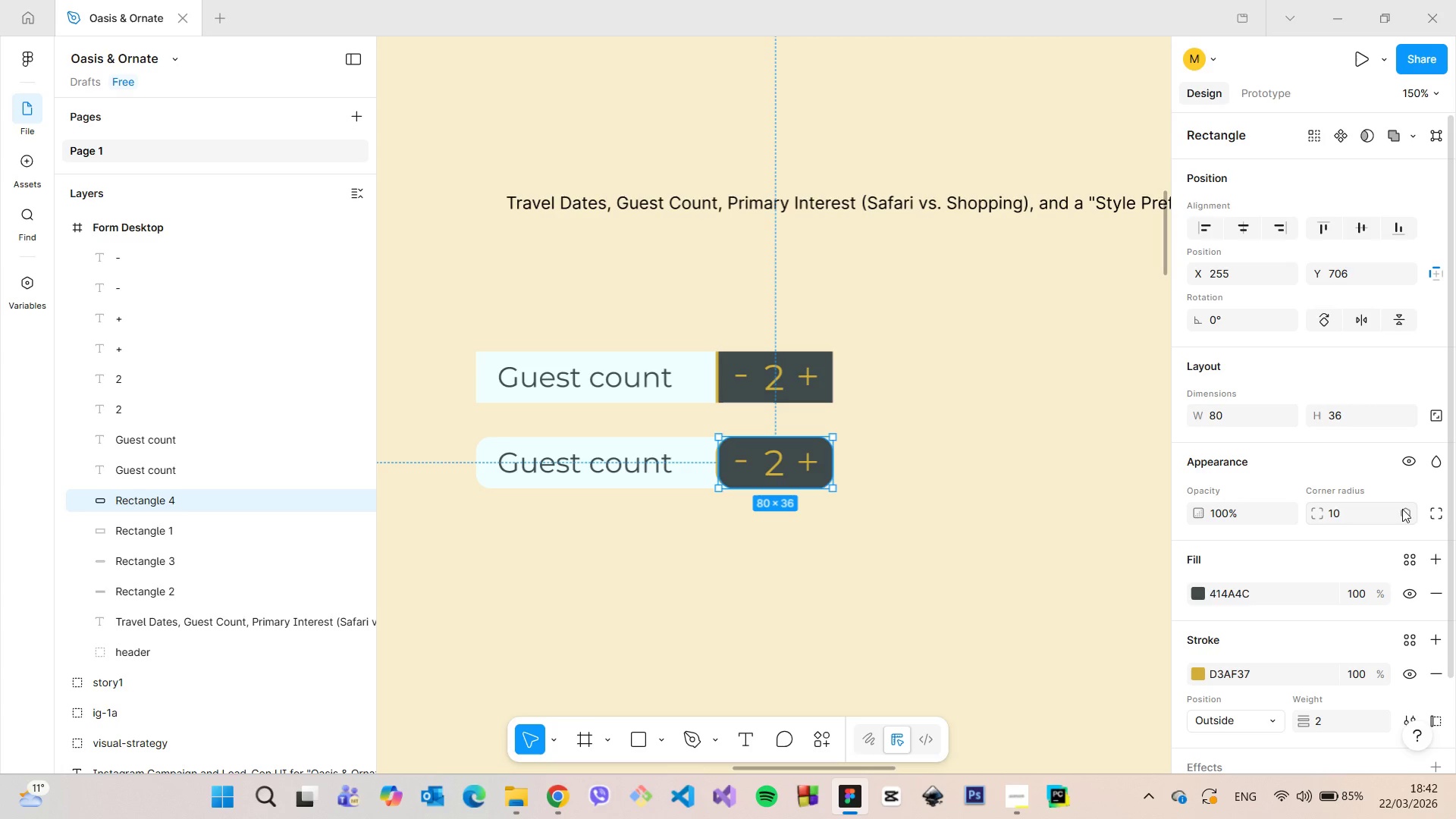 
left_click([1441, 513])
 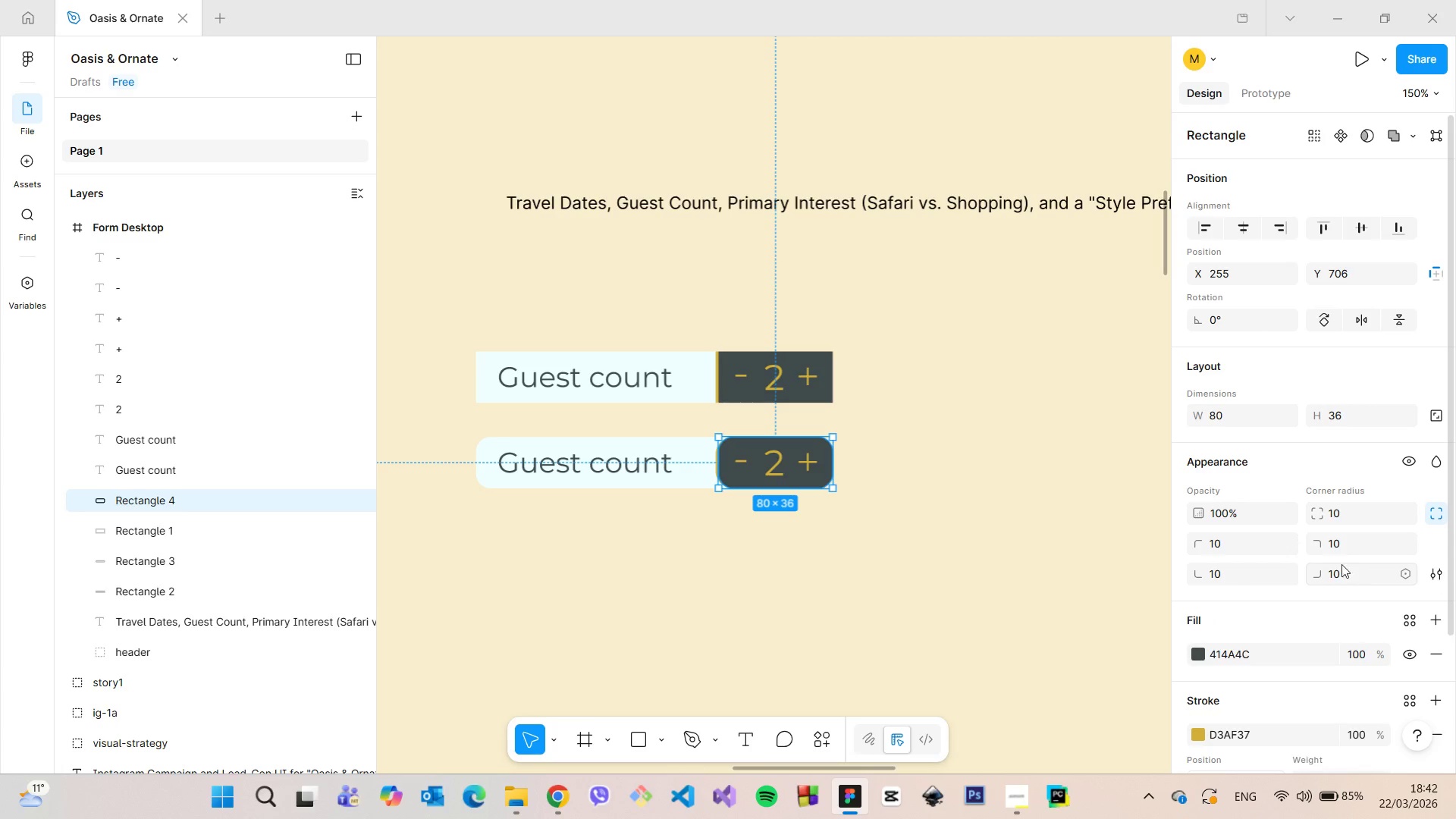 
left_click([1233, 545])
 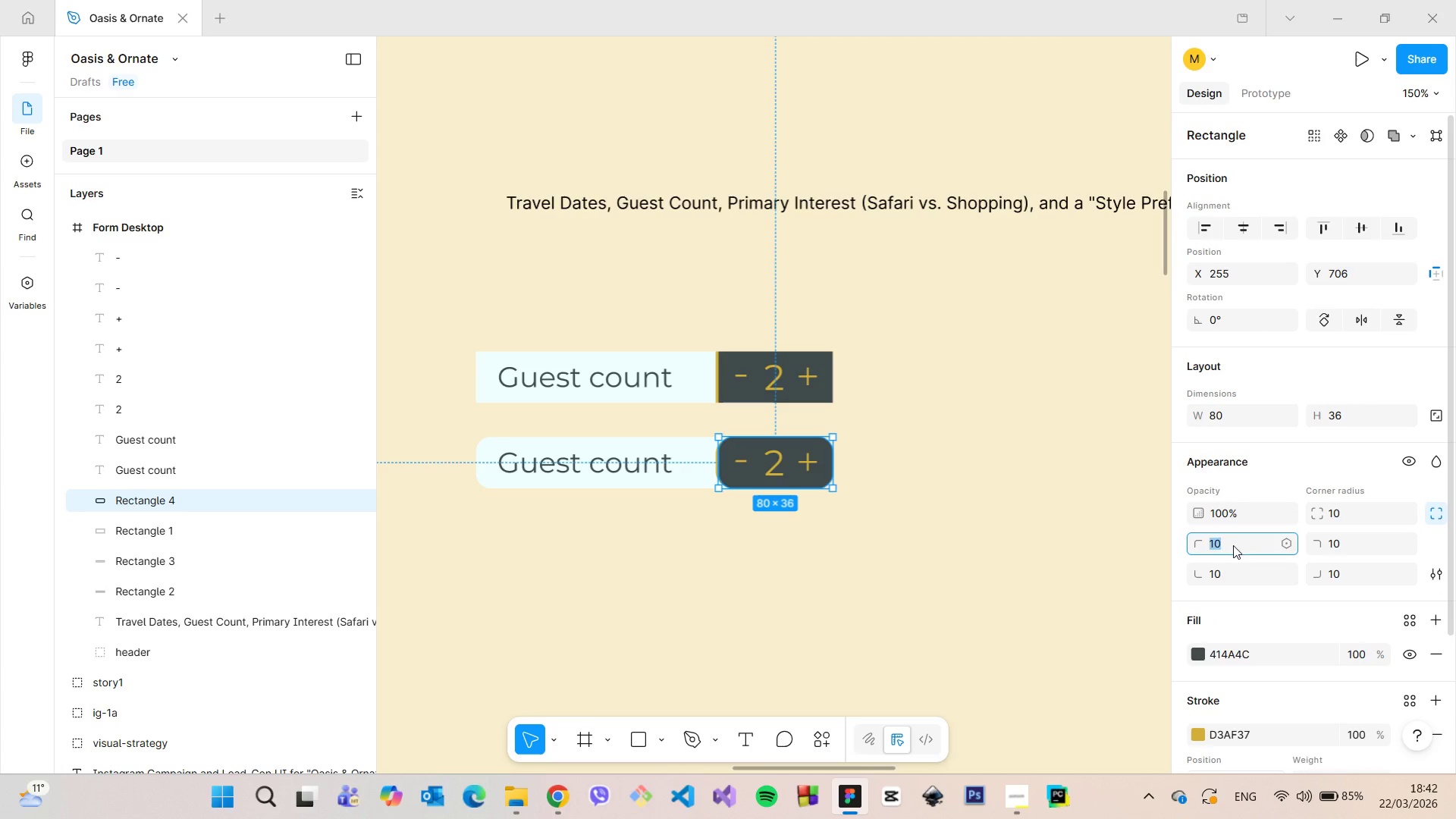 
key(0)
 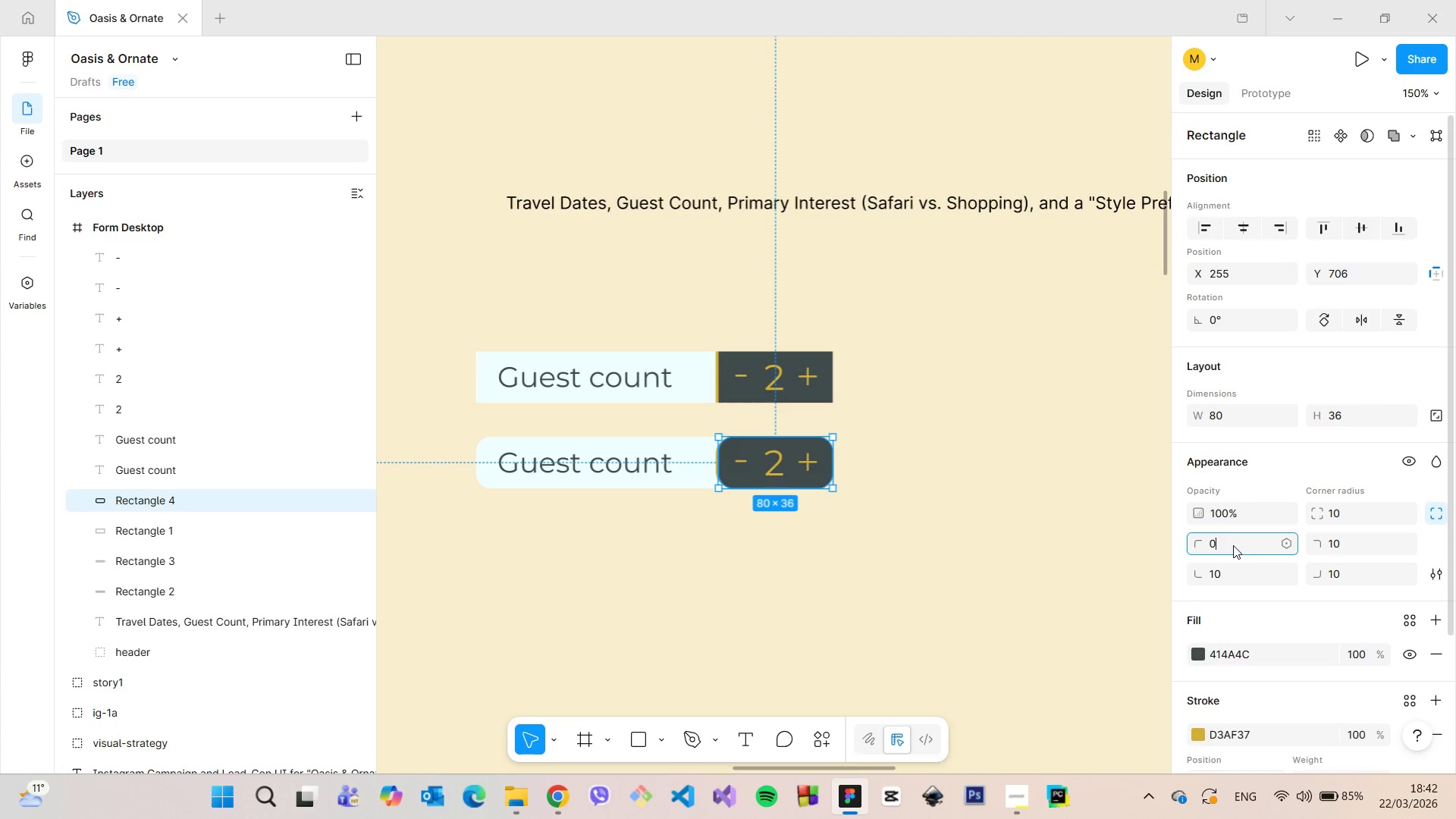 
key(Enter)
 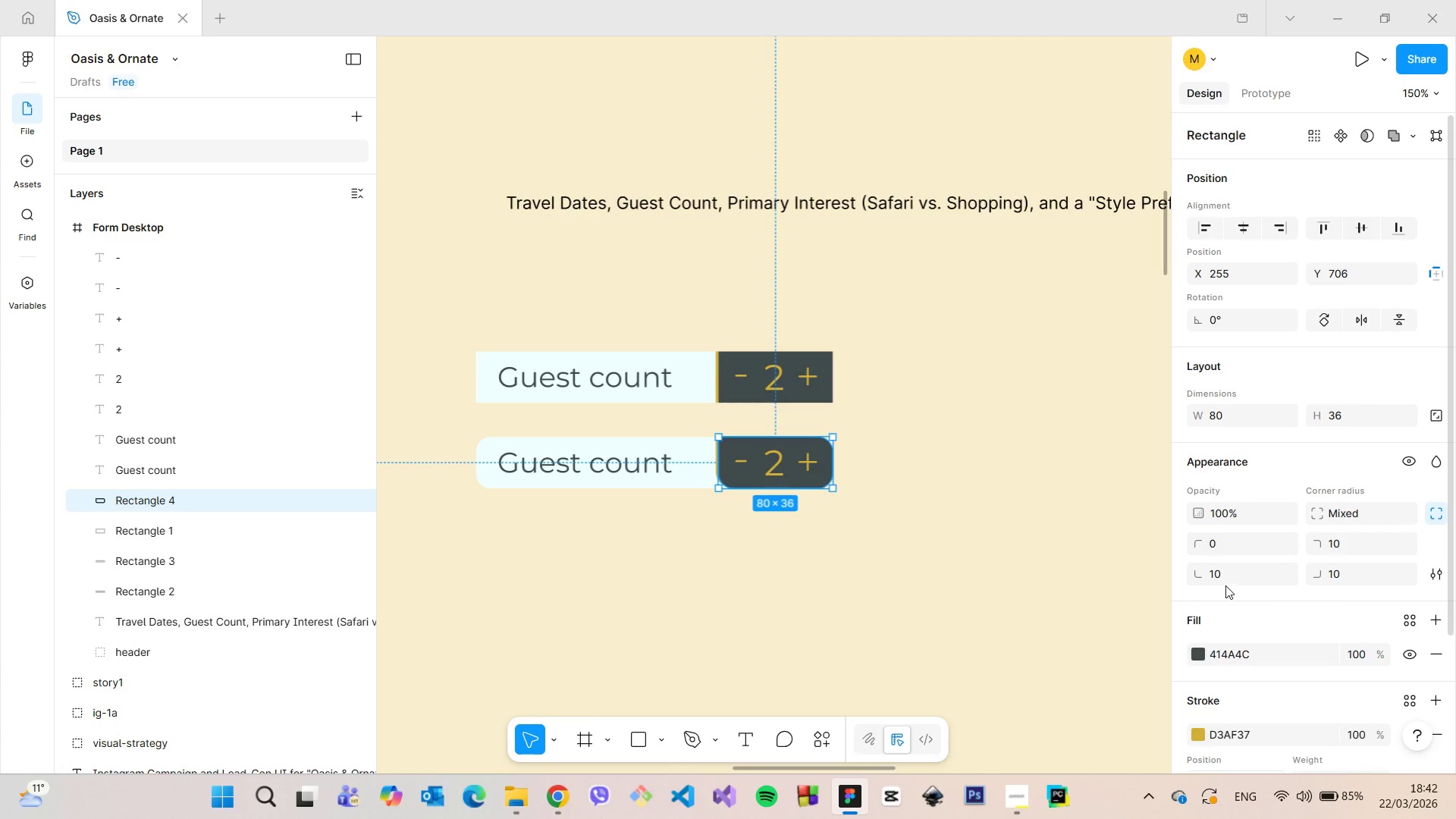 
left_click([1225, 578])
 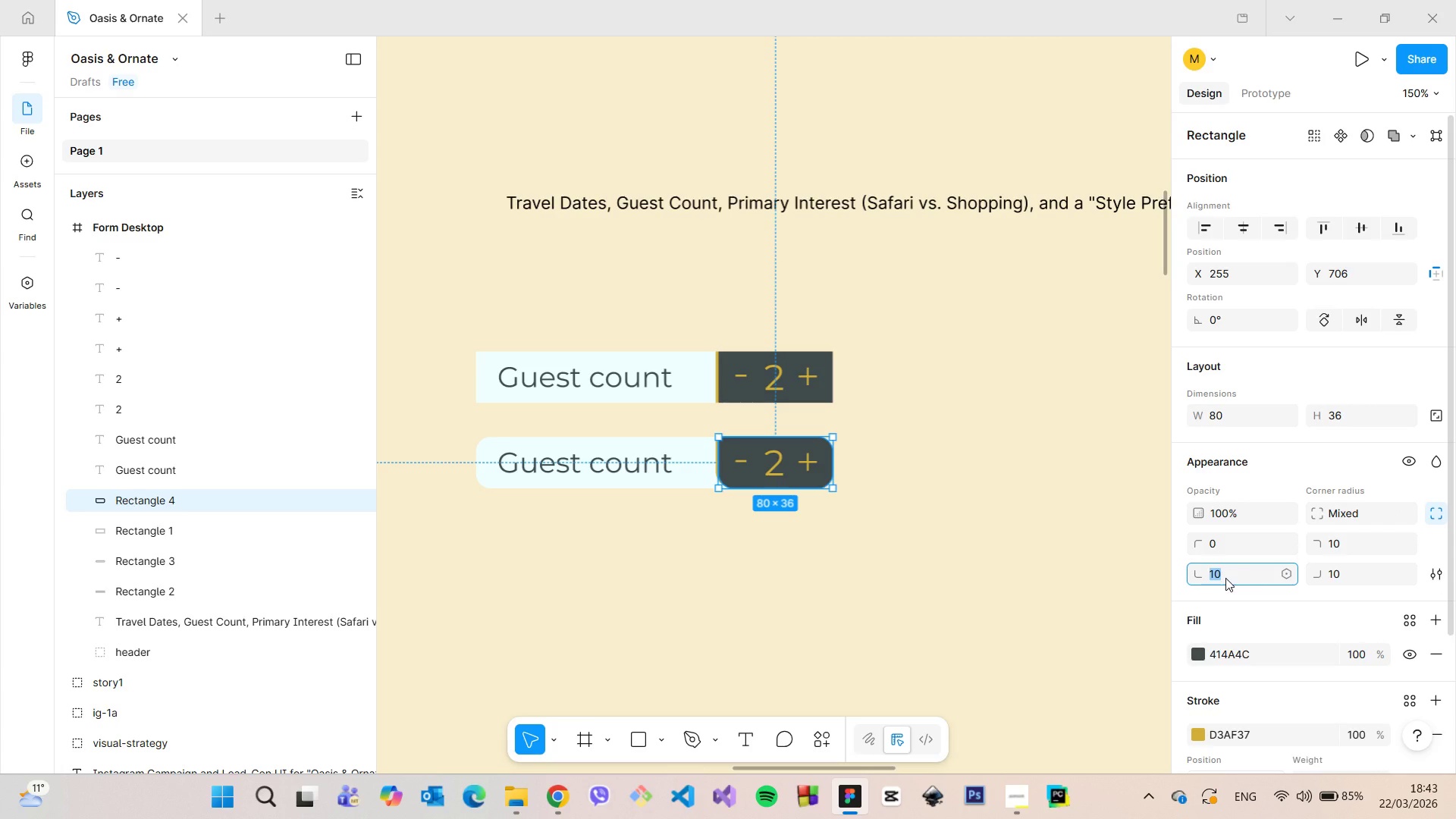 
key(0)
 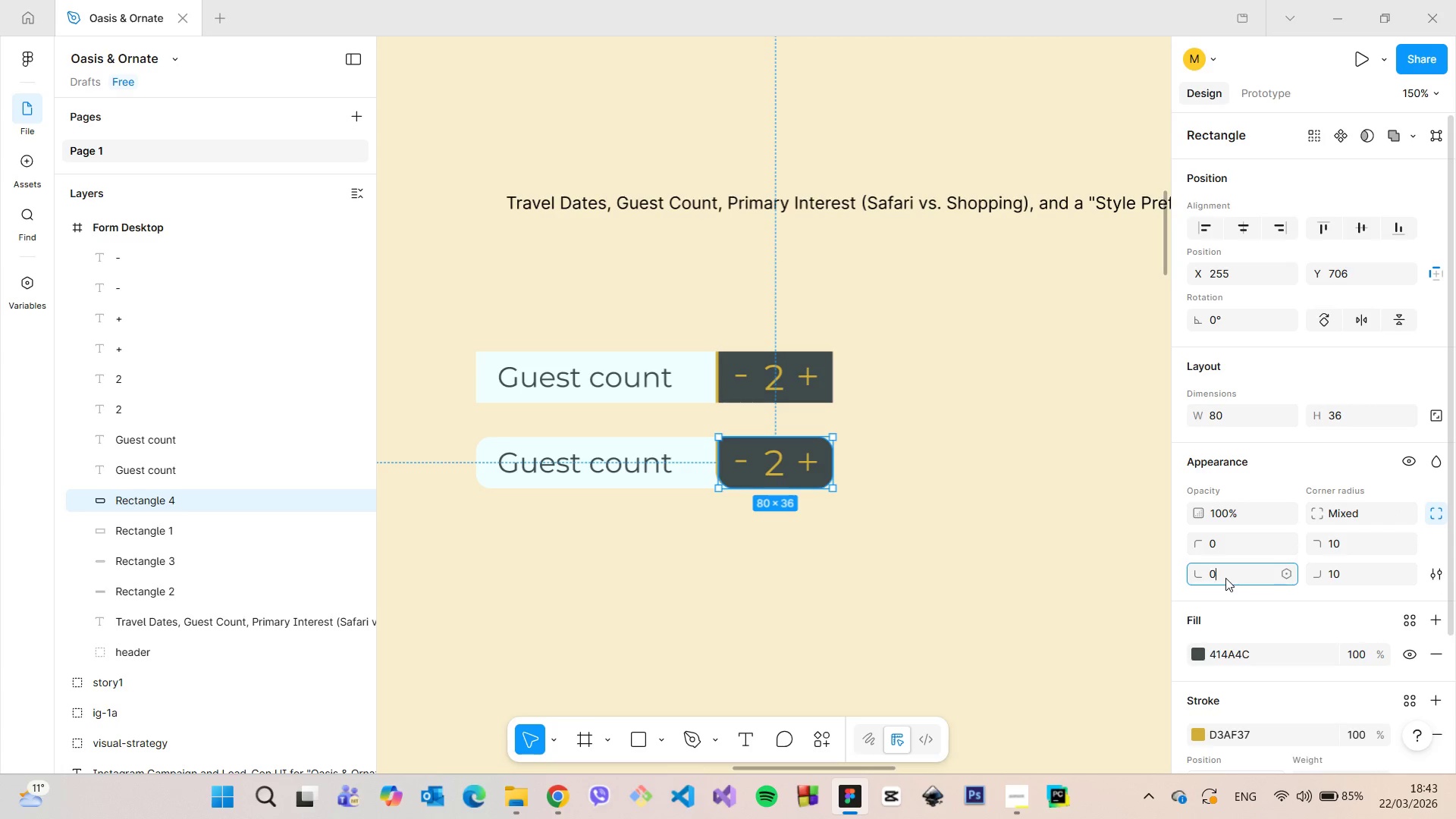 
key(Enter)
 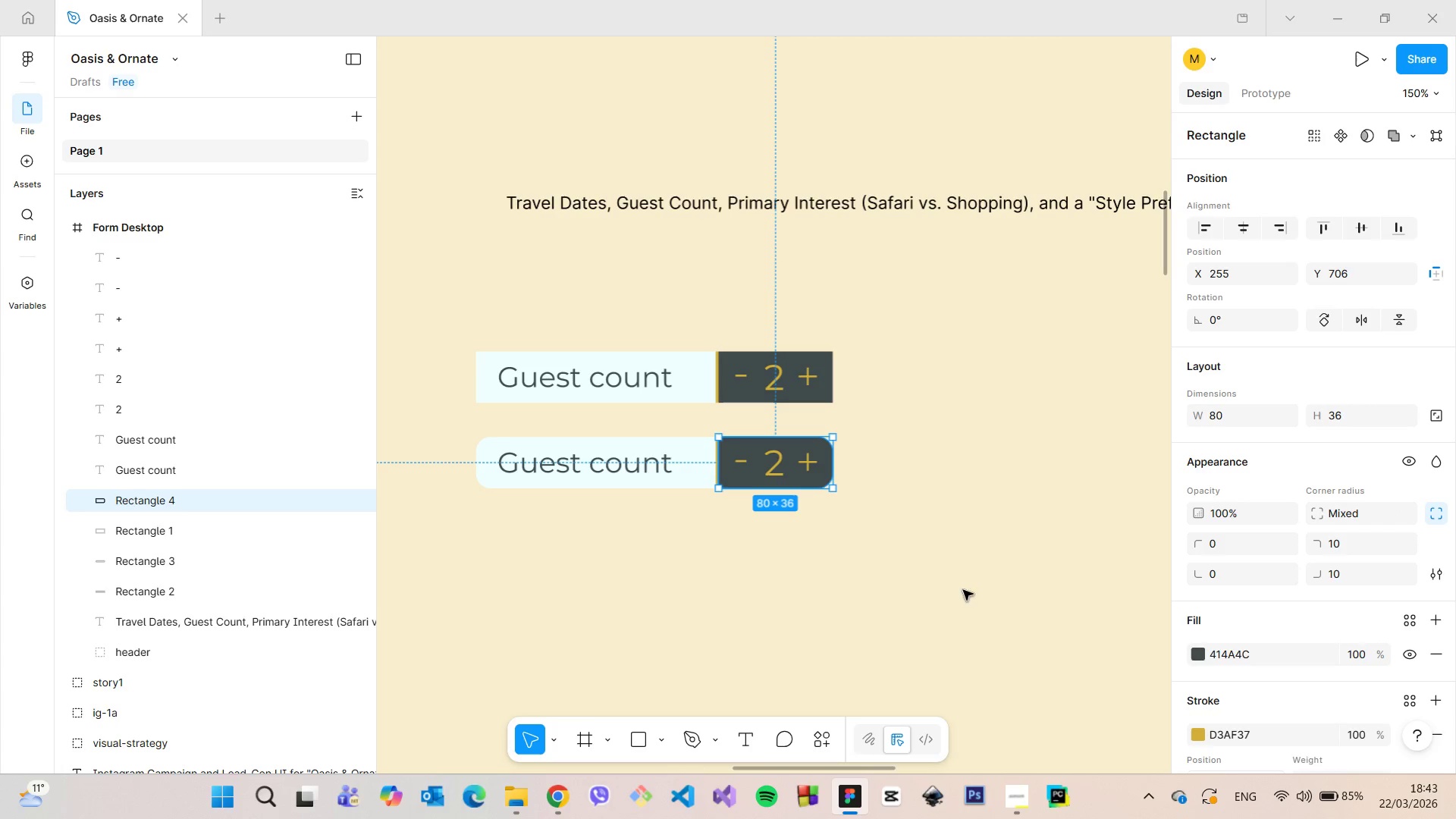 
left_click([931, 577])
 